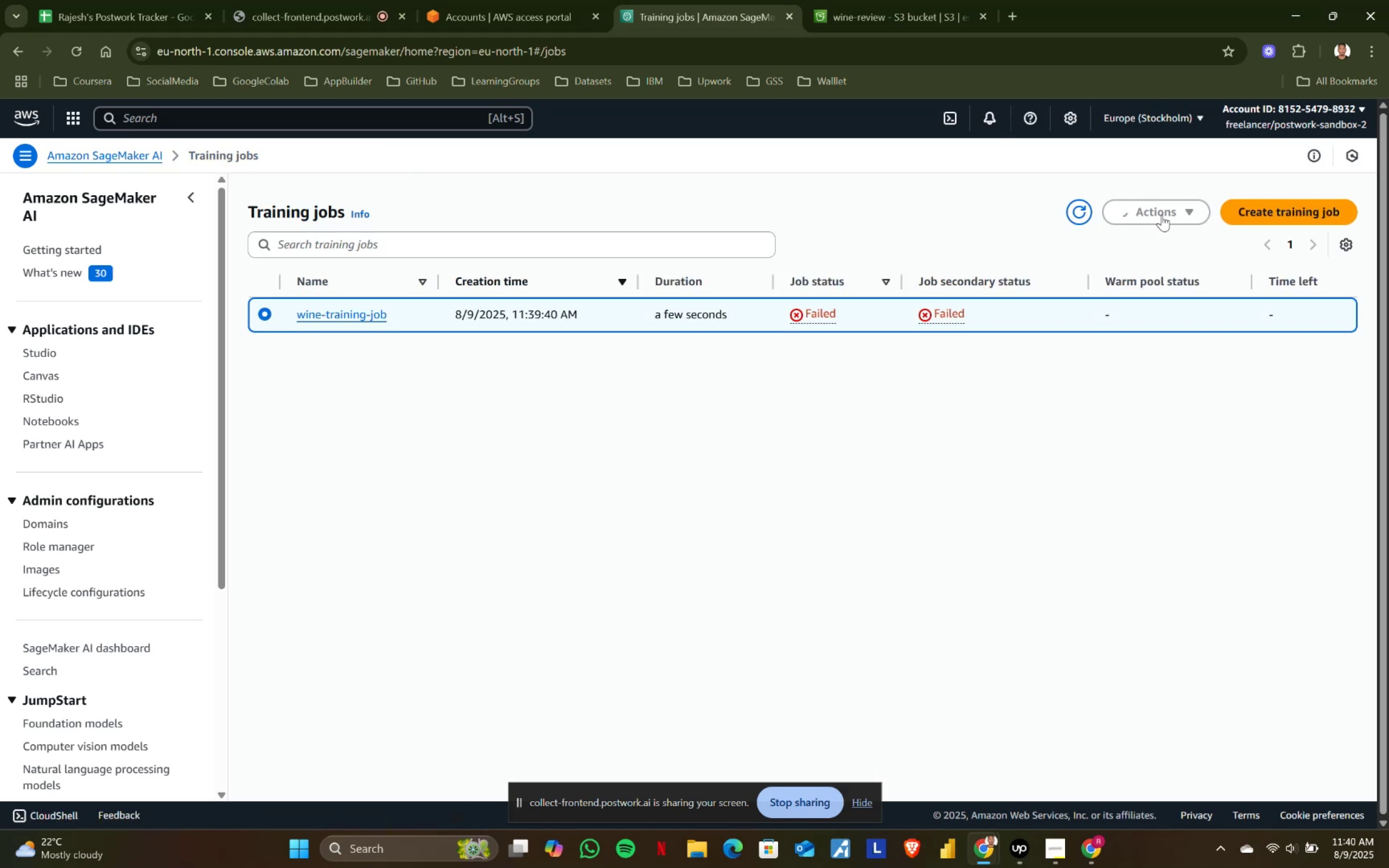 
left_click([1161, 215])
 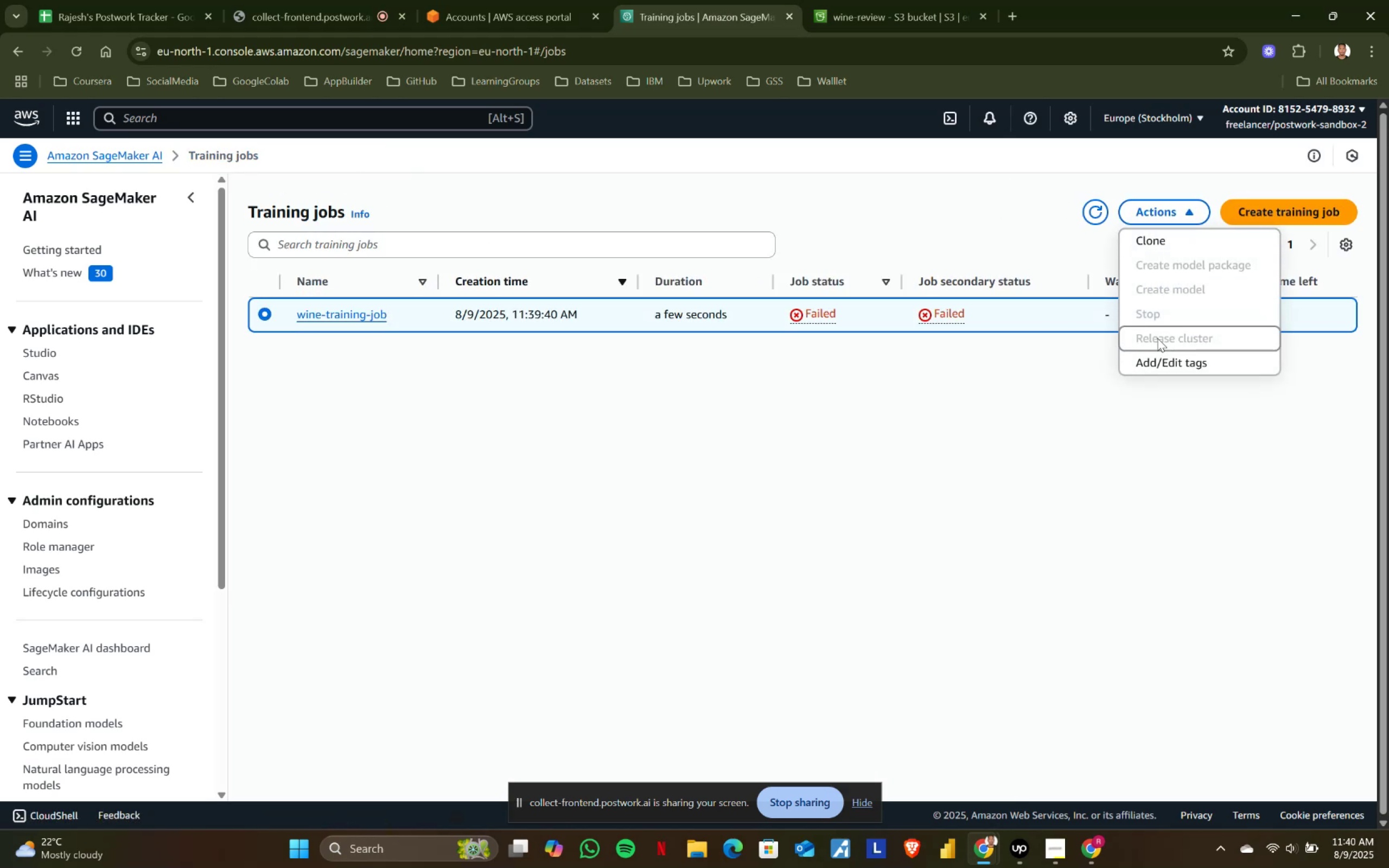 
left_click([1161, 361])
 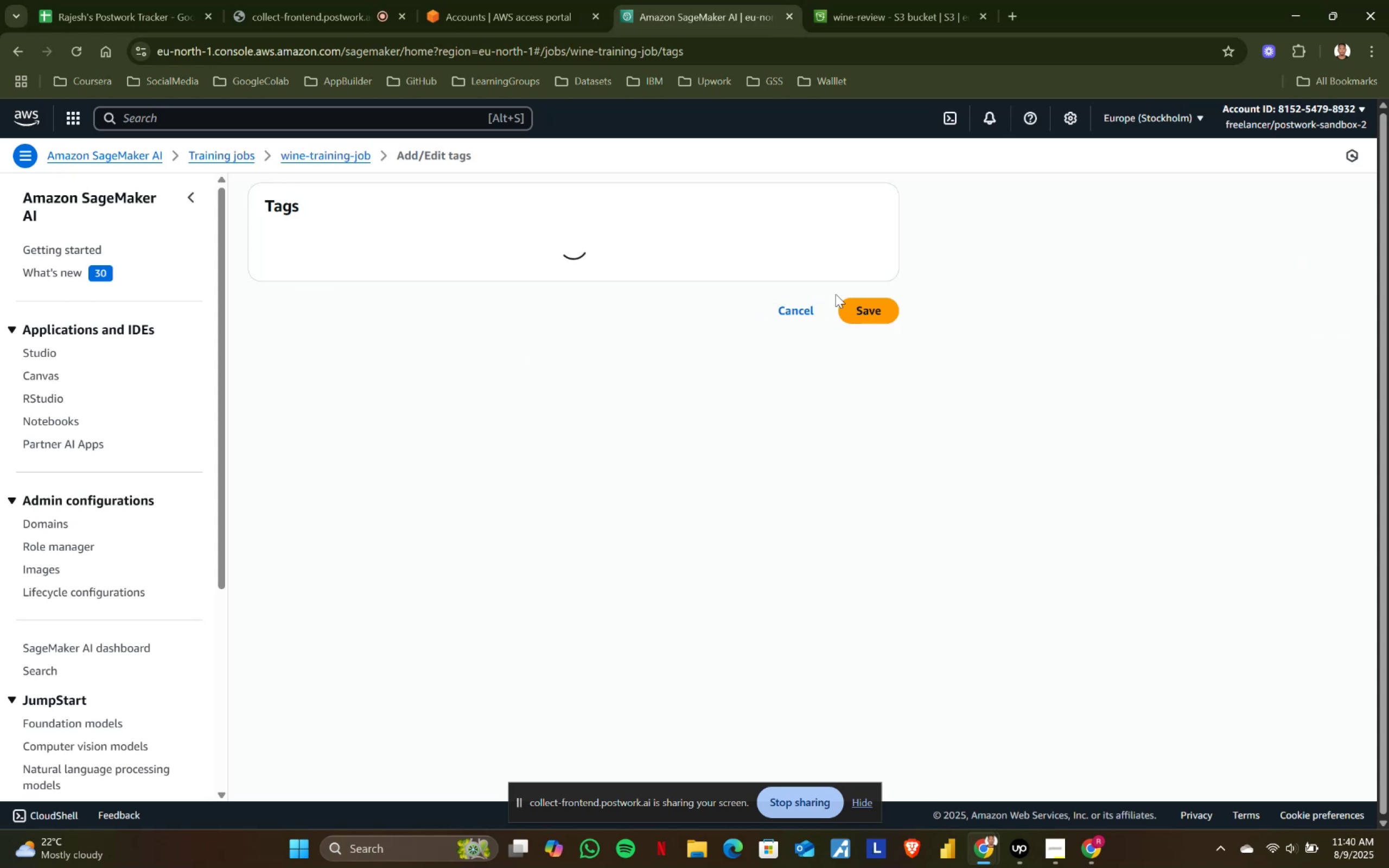 
left_click([801, 307])
 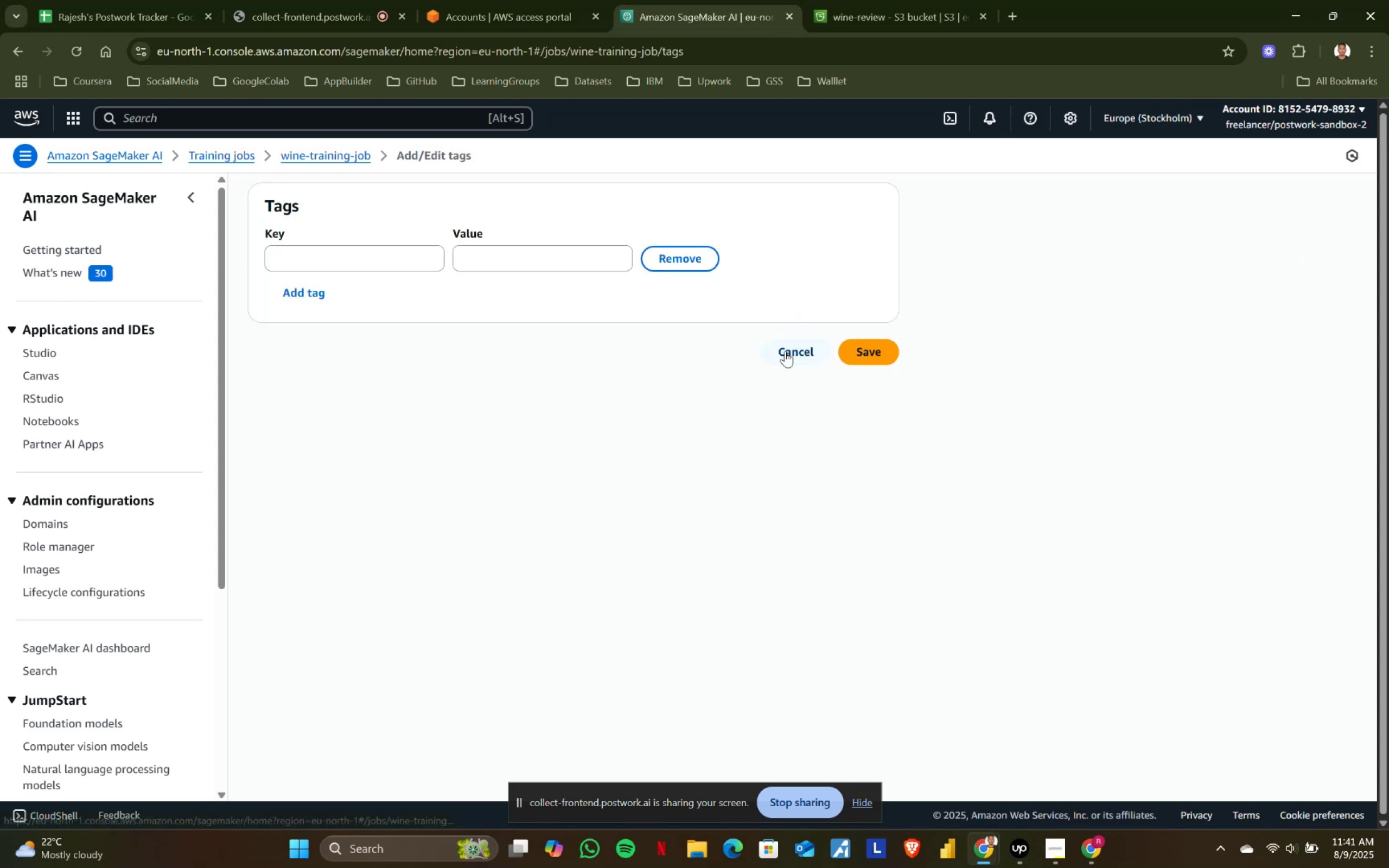 
left_click([785, 351])
 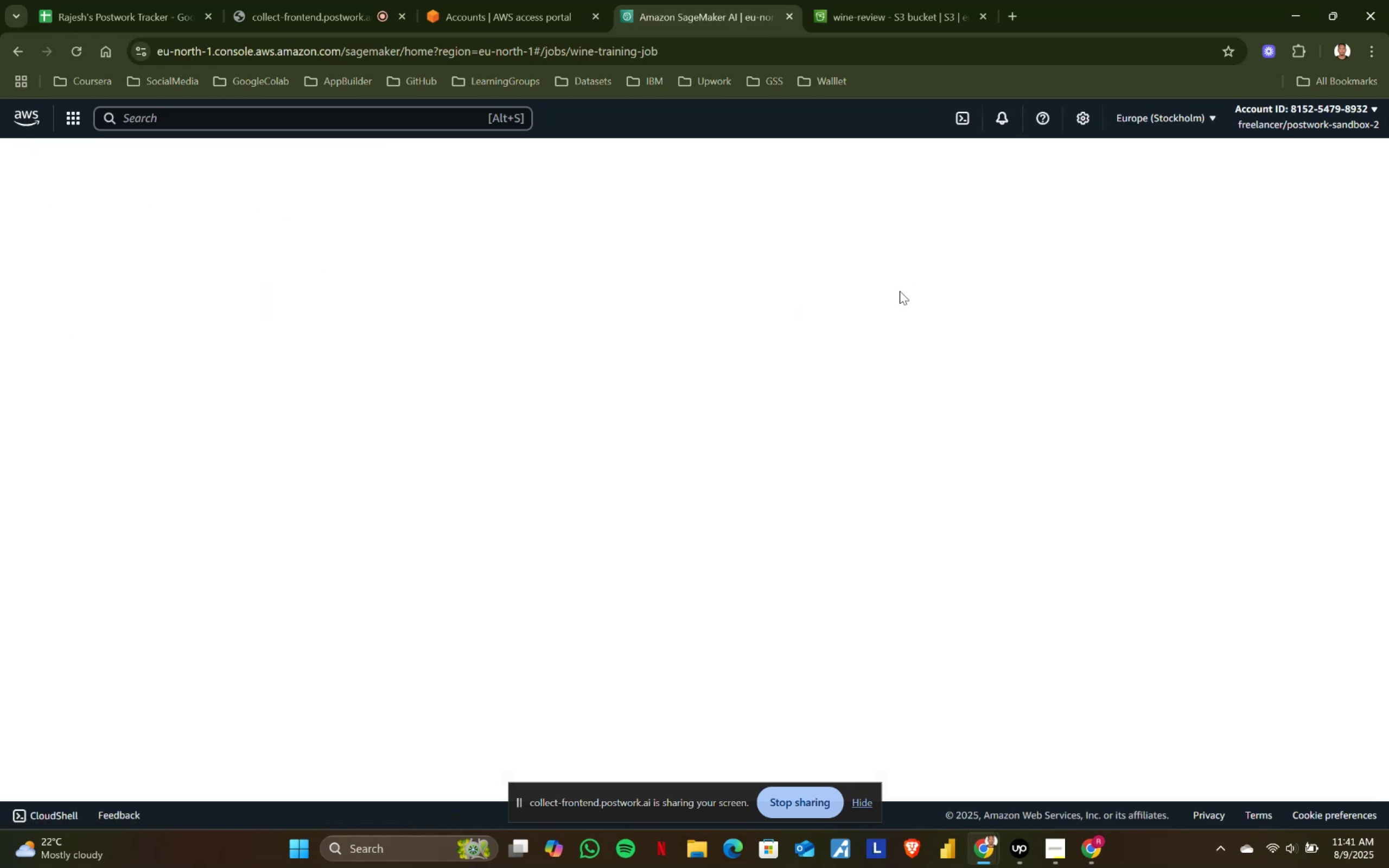 
wait(5.98)
 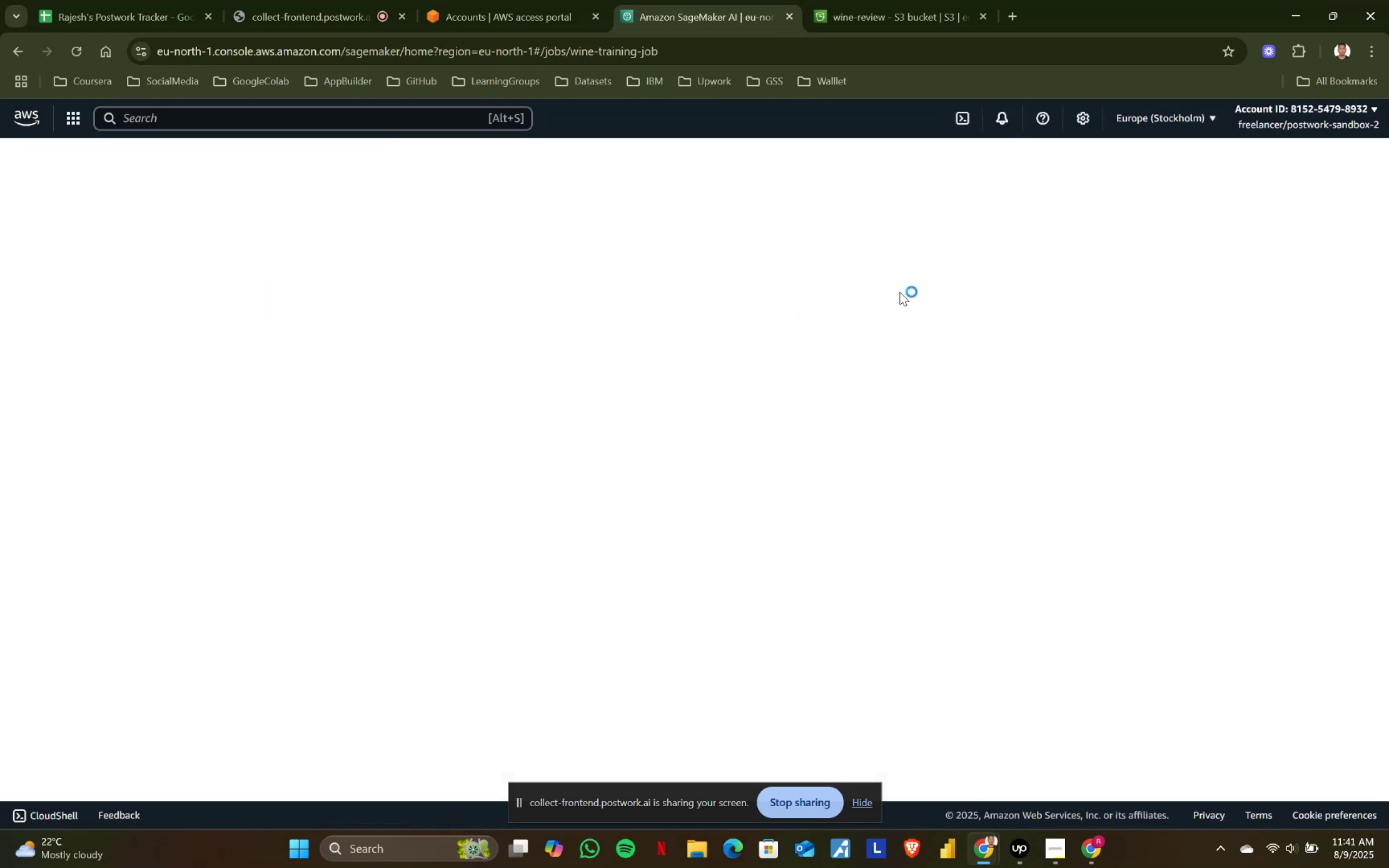 
left_click([1163, 116])
 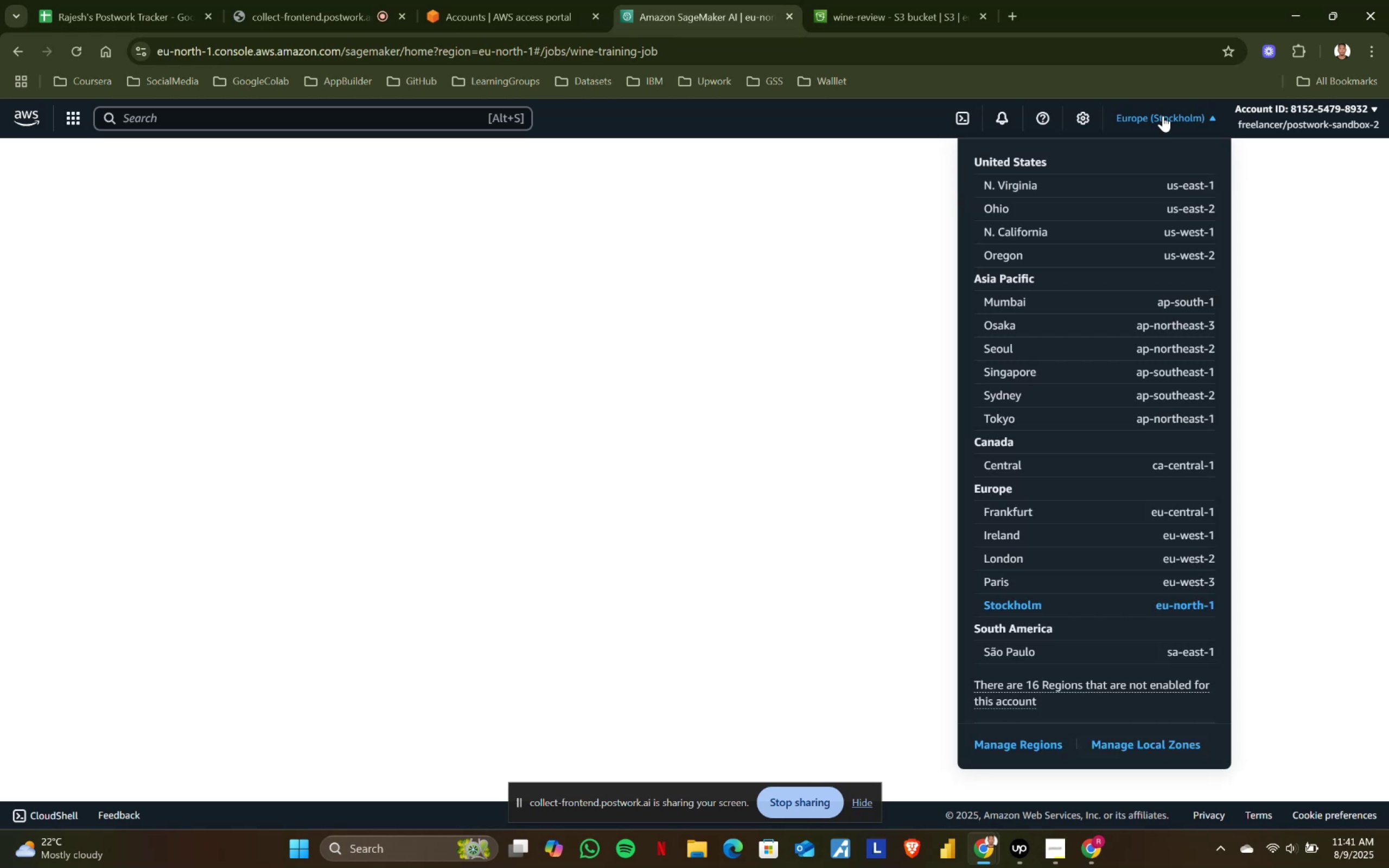 
wait(10.85)
 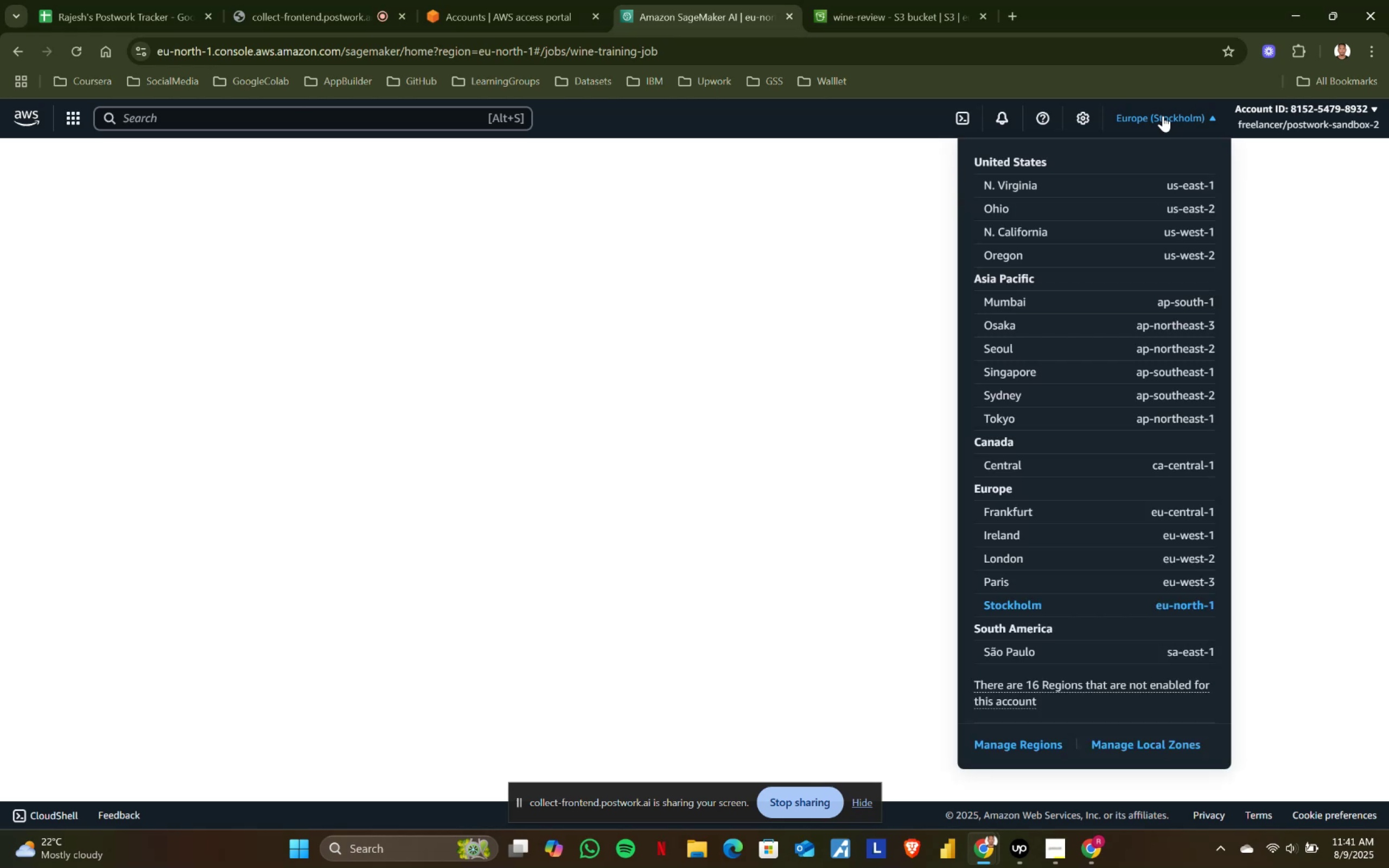 
left_click([1163, 116])
 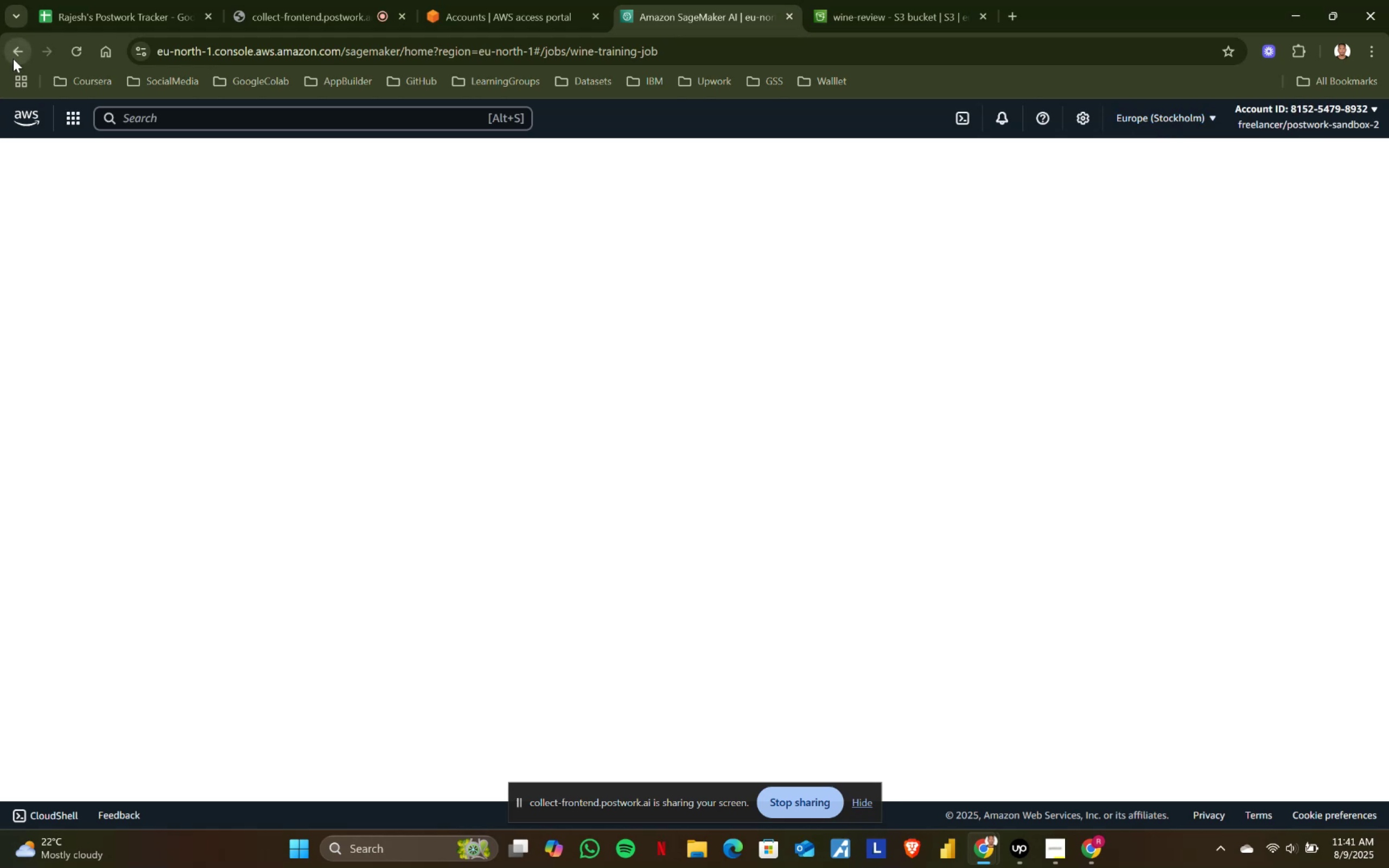 
left_click([15, 54])
 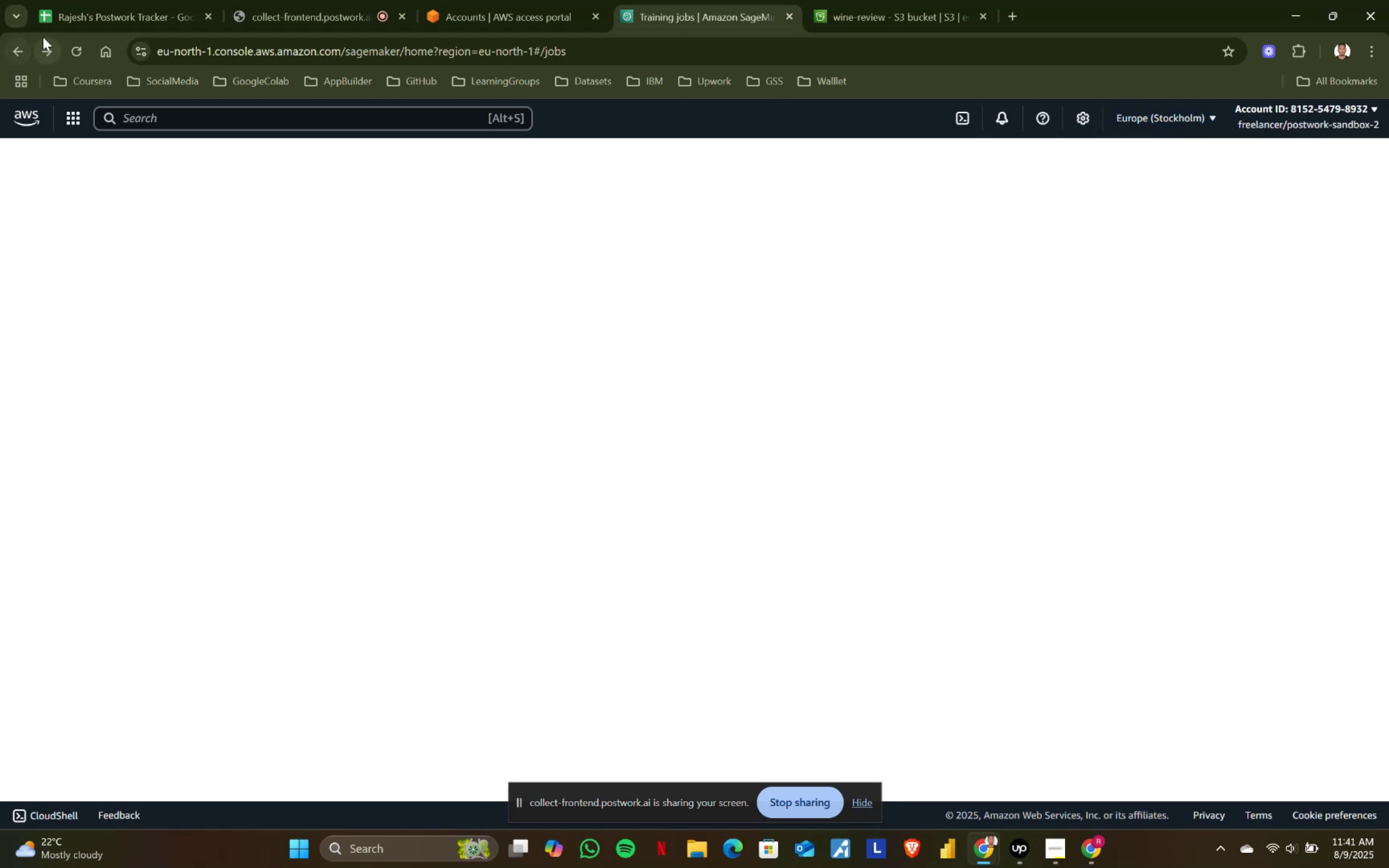 
left_click([82, 47])
 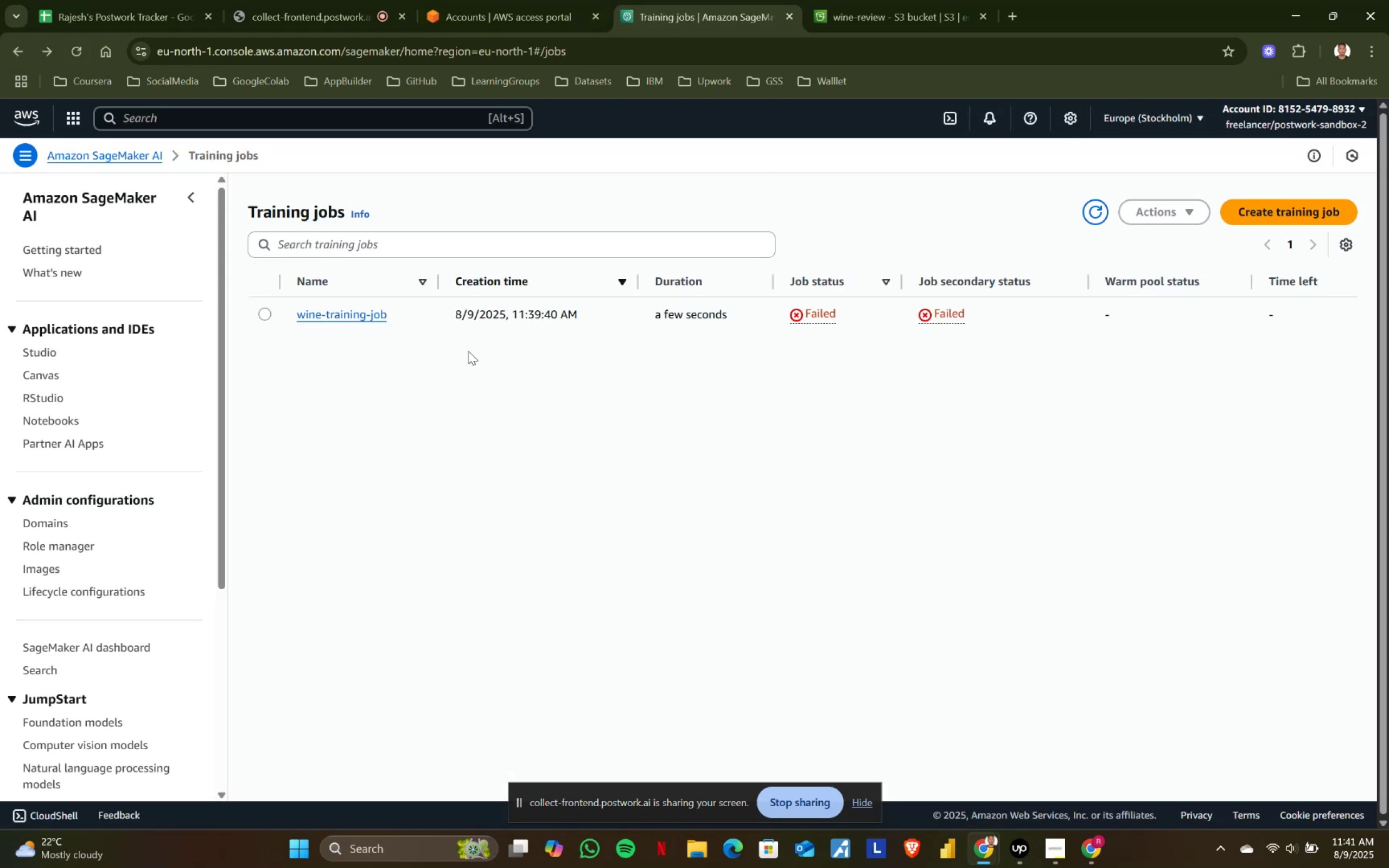 
wait(5.42)
 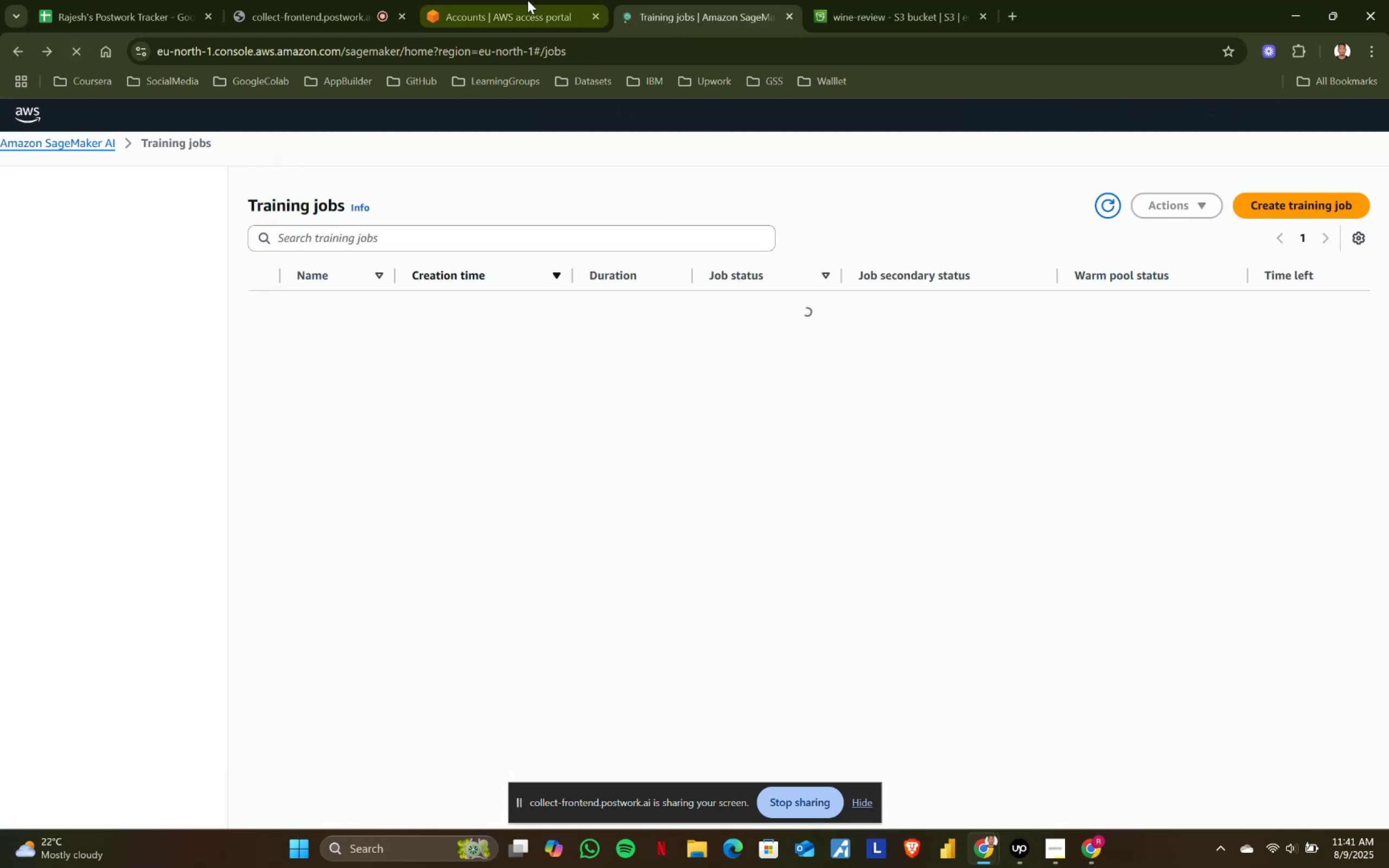 
left_click([1343, 242])
 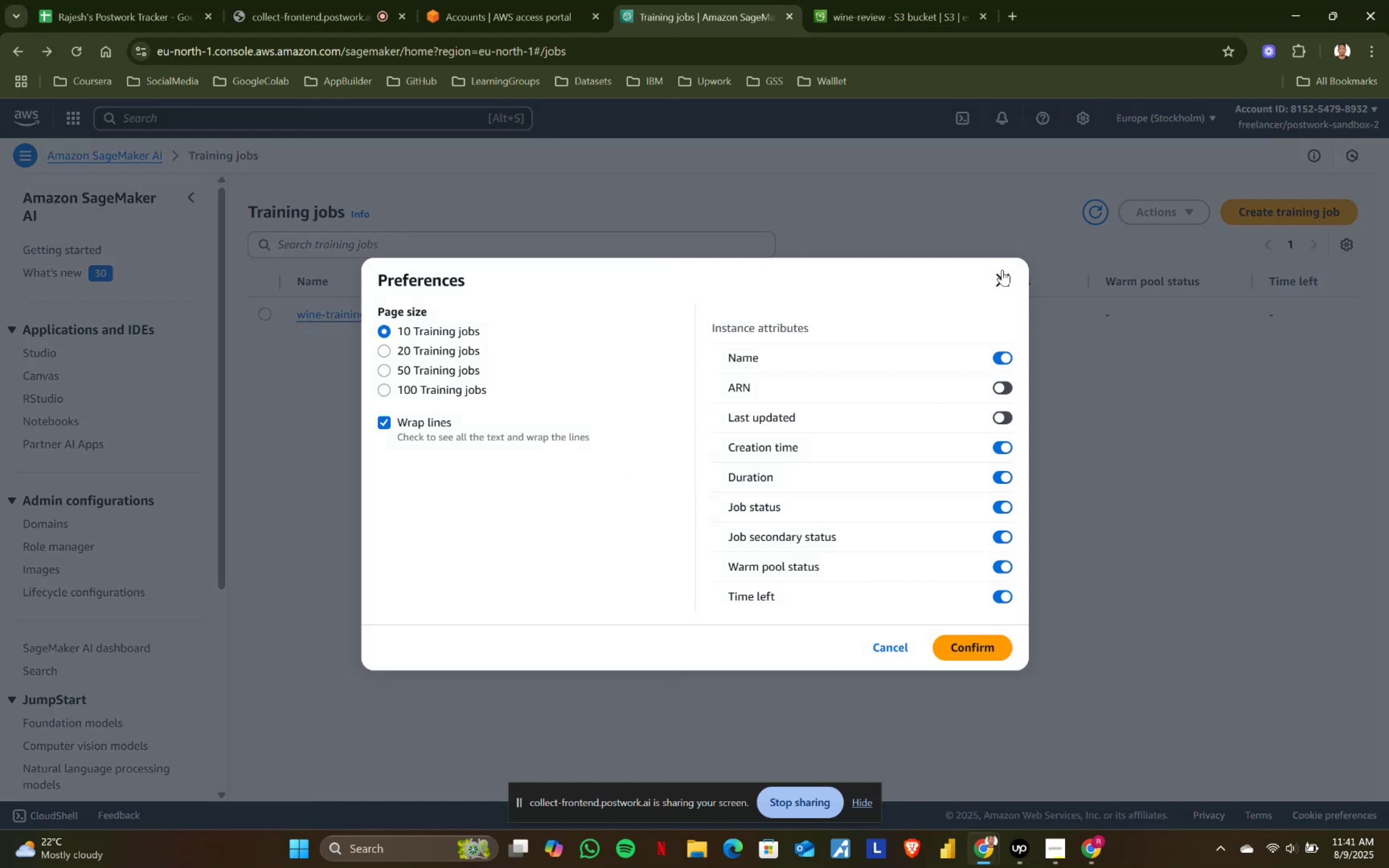 
left_click([1006, 385])
 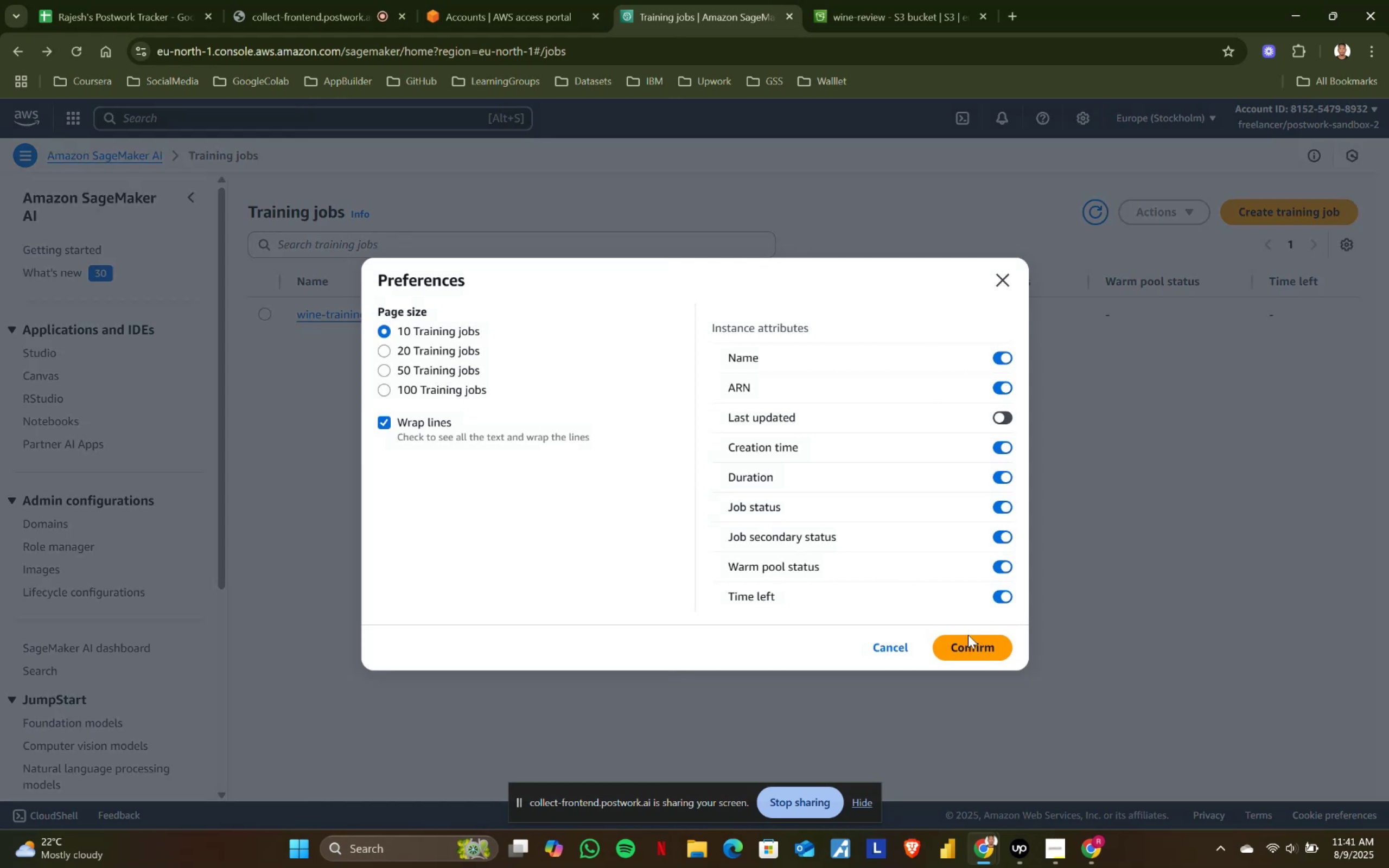 
left_click([955, 653])
 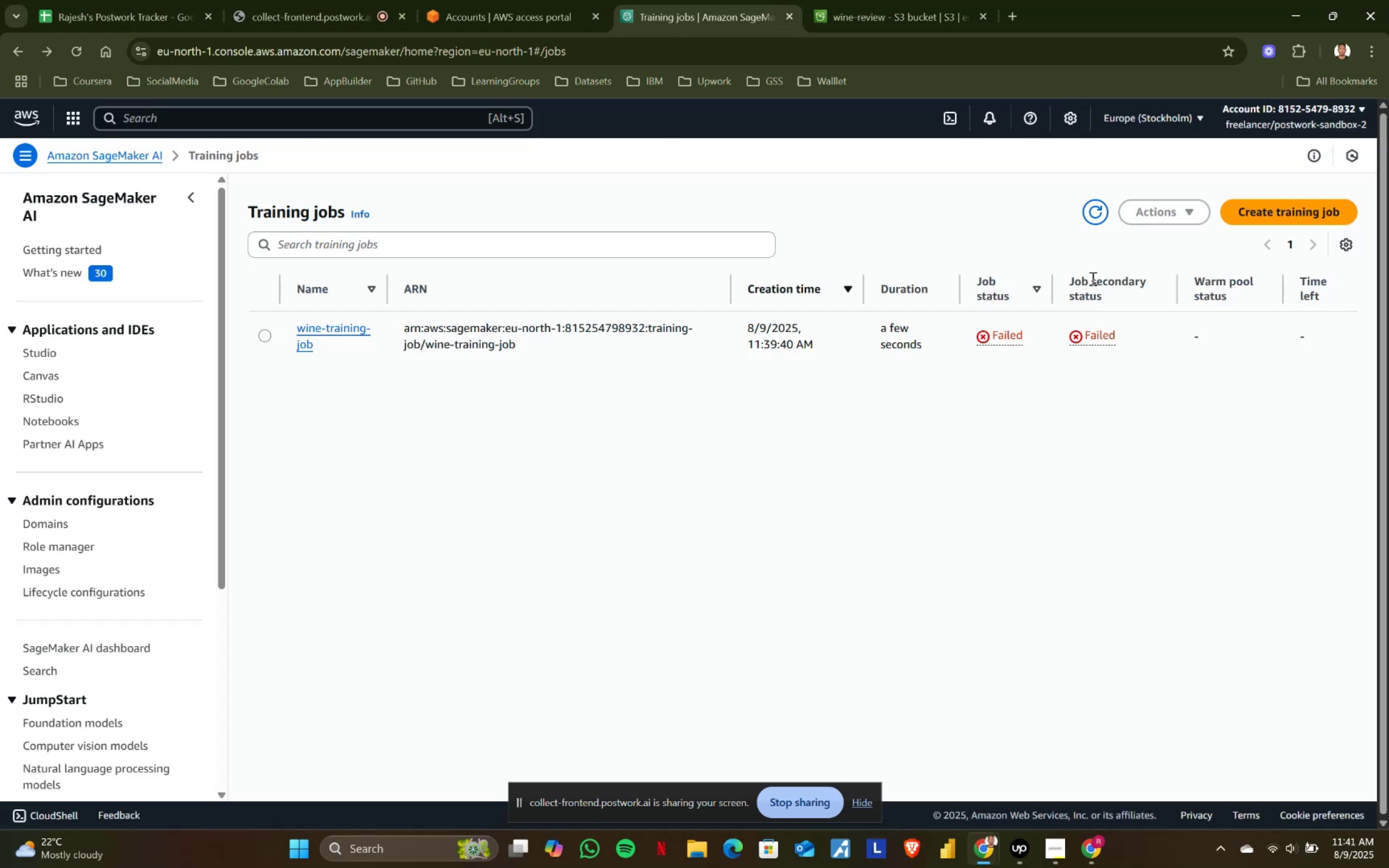 
left_click([1090, 210])
 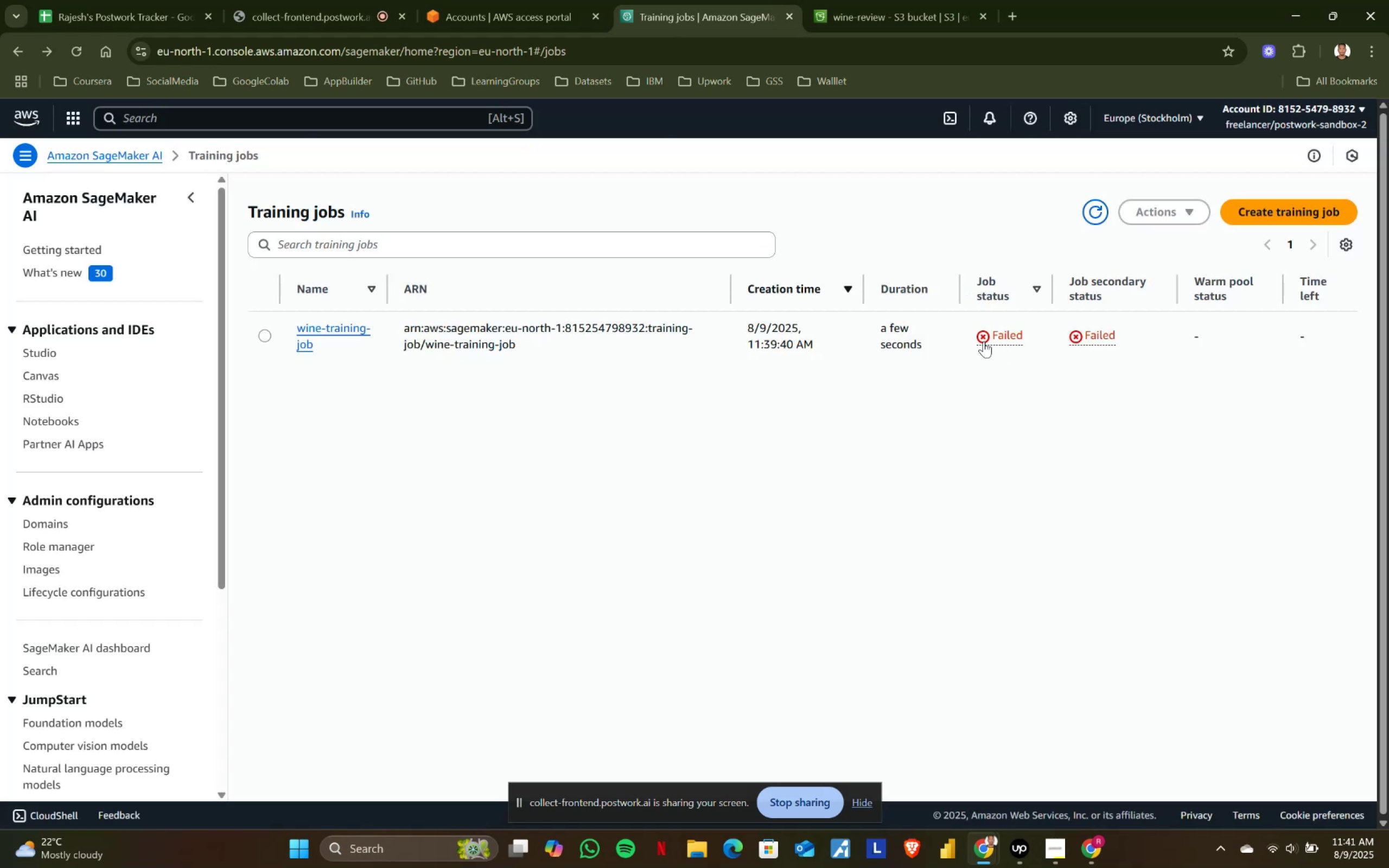 
left_click([319, 330])
 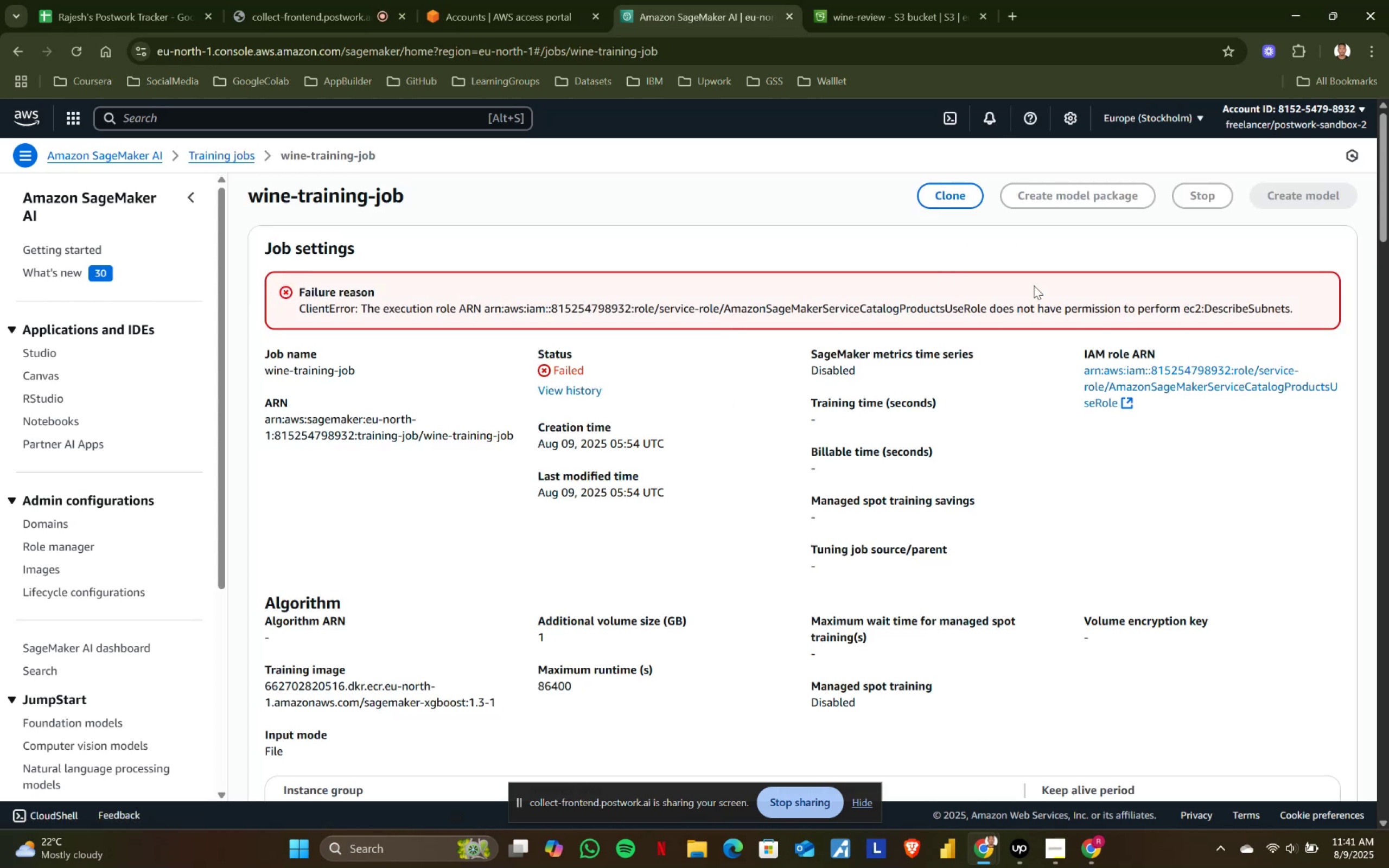 
left_click([957, 187])
 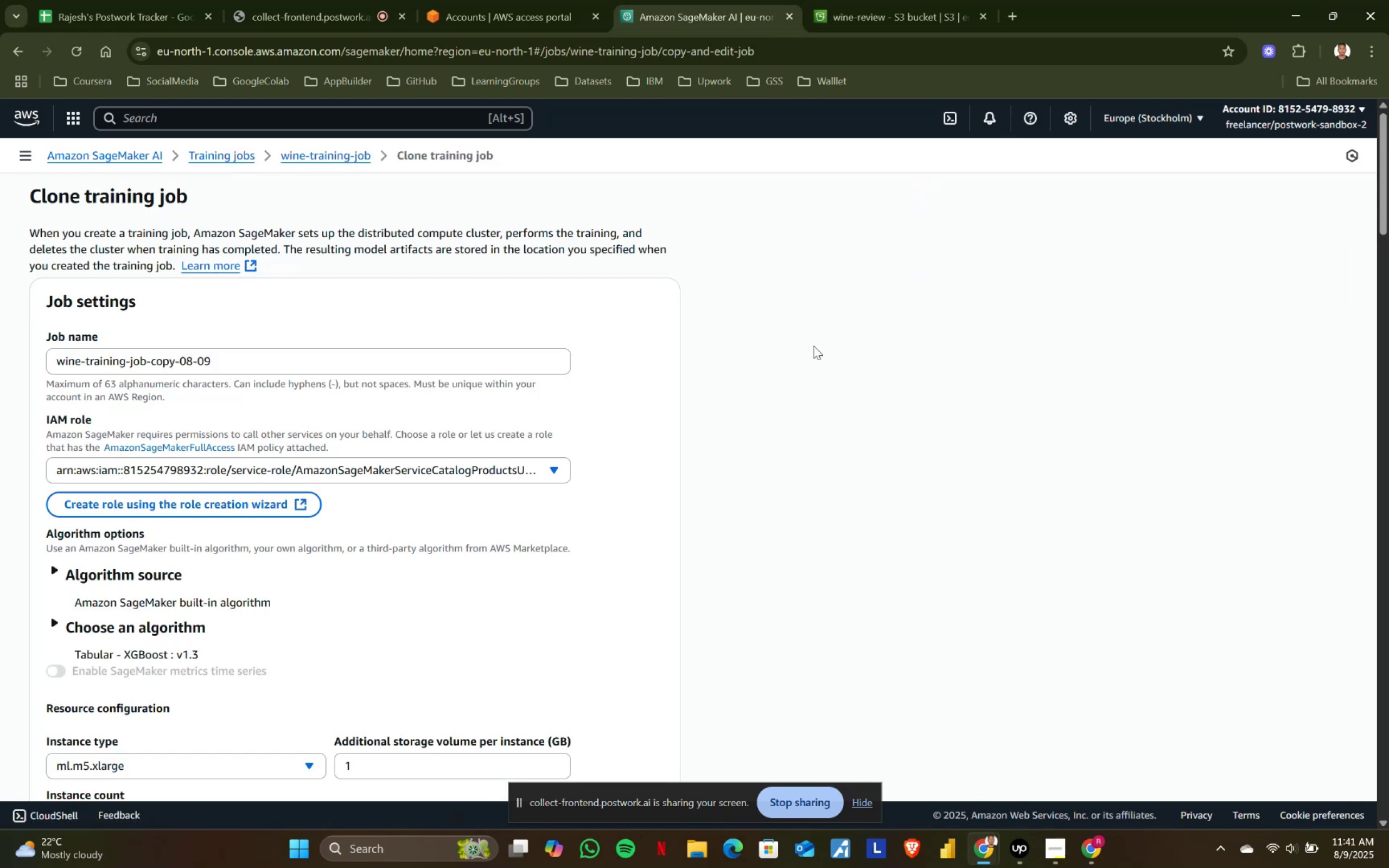 
scroll: coordinate [213, 538], scroll_direction: down, amount: 11.0
 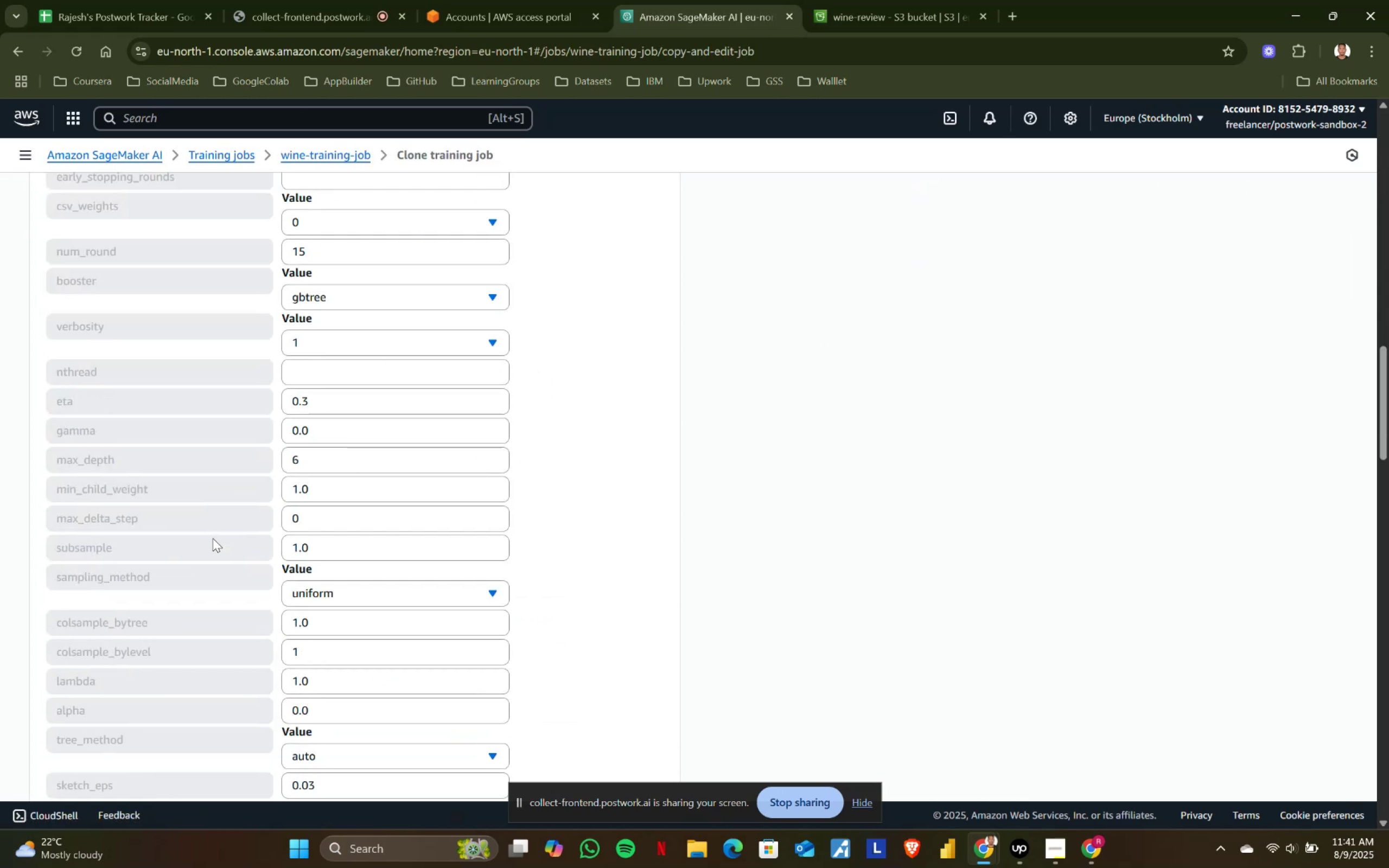 
scroll: coordinate [213, 538], scroll_direction: up, amount: 5.0
 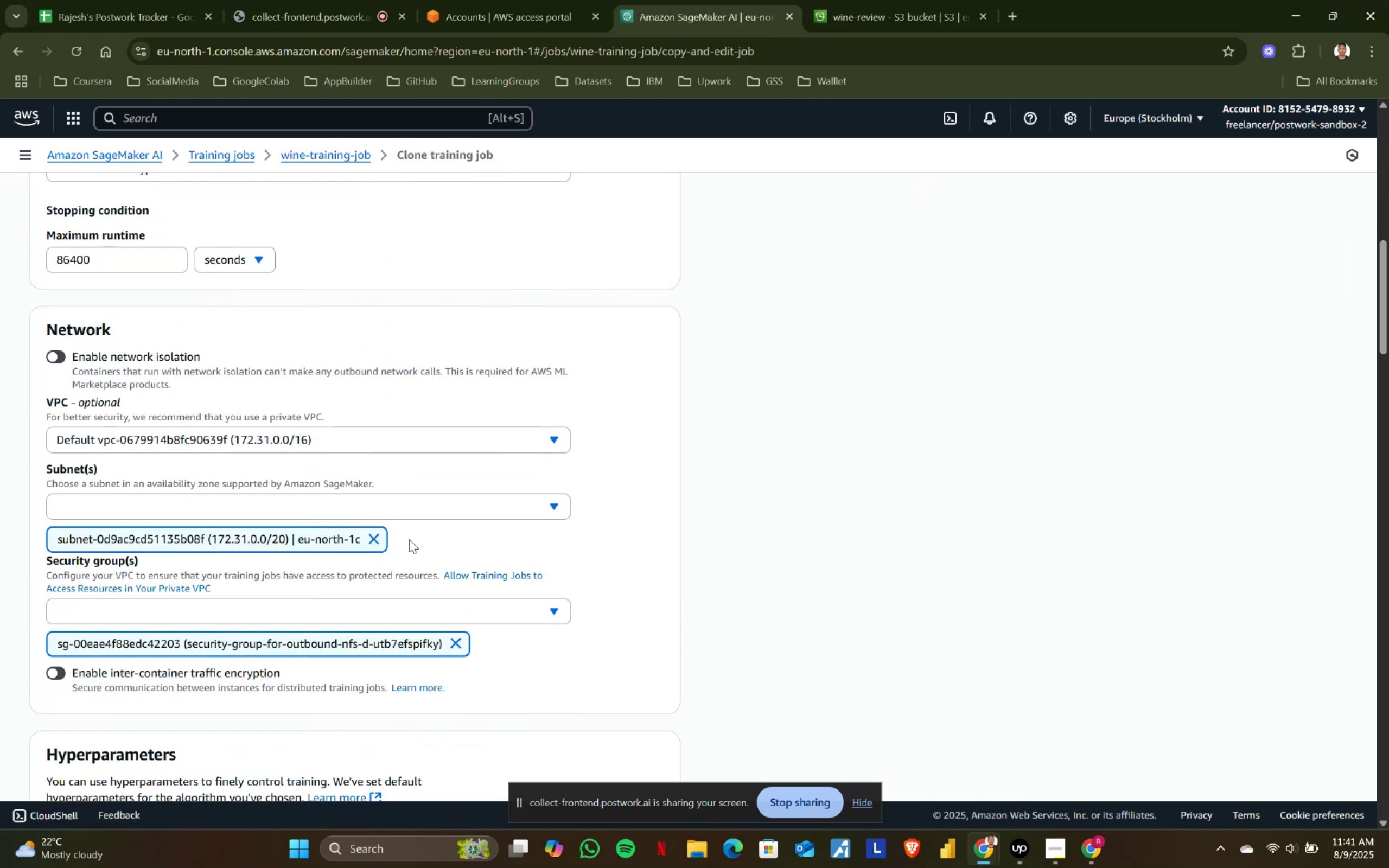 
left_click([373, 537])
 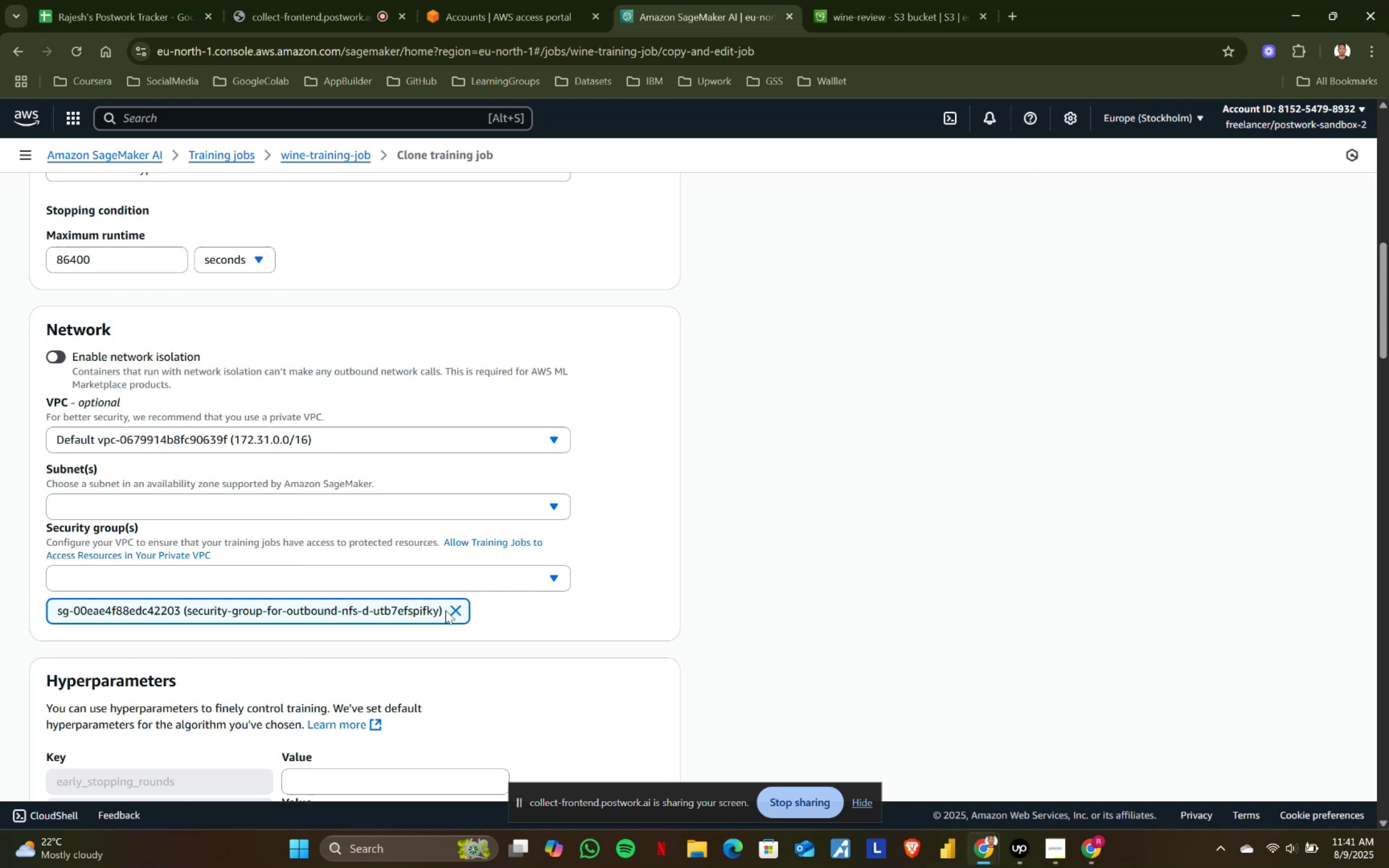 
left_click([455, 607])
 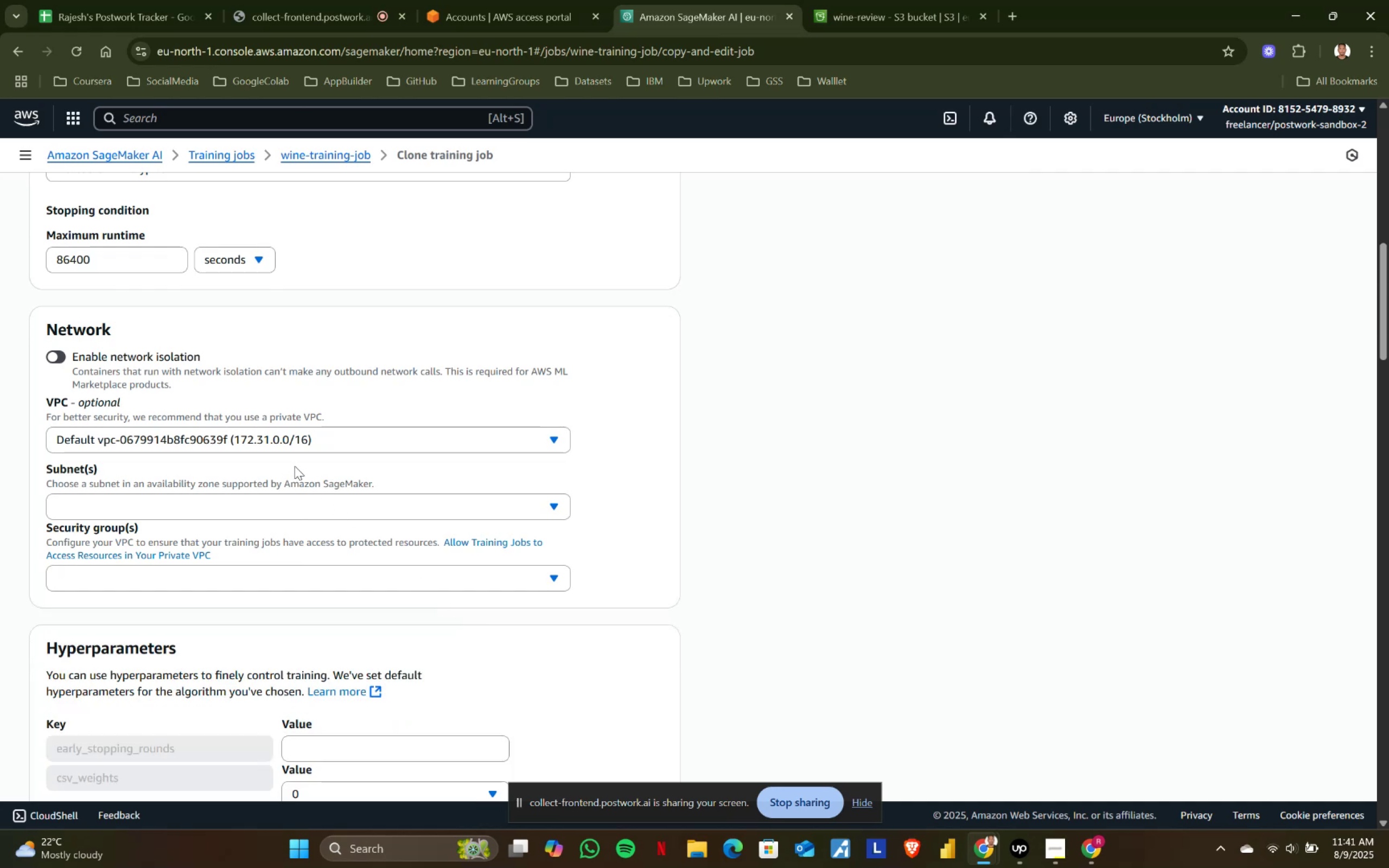 
left_click([308, 435])
 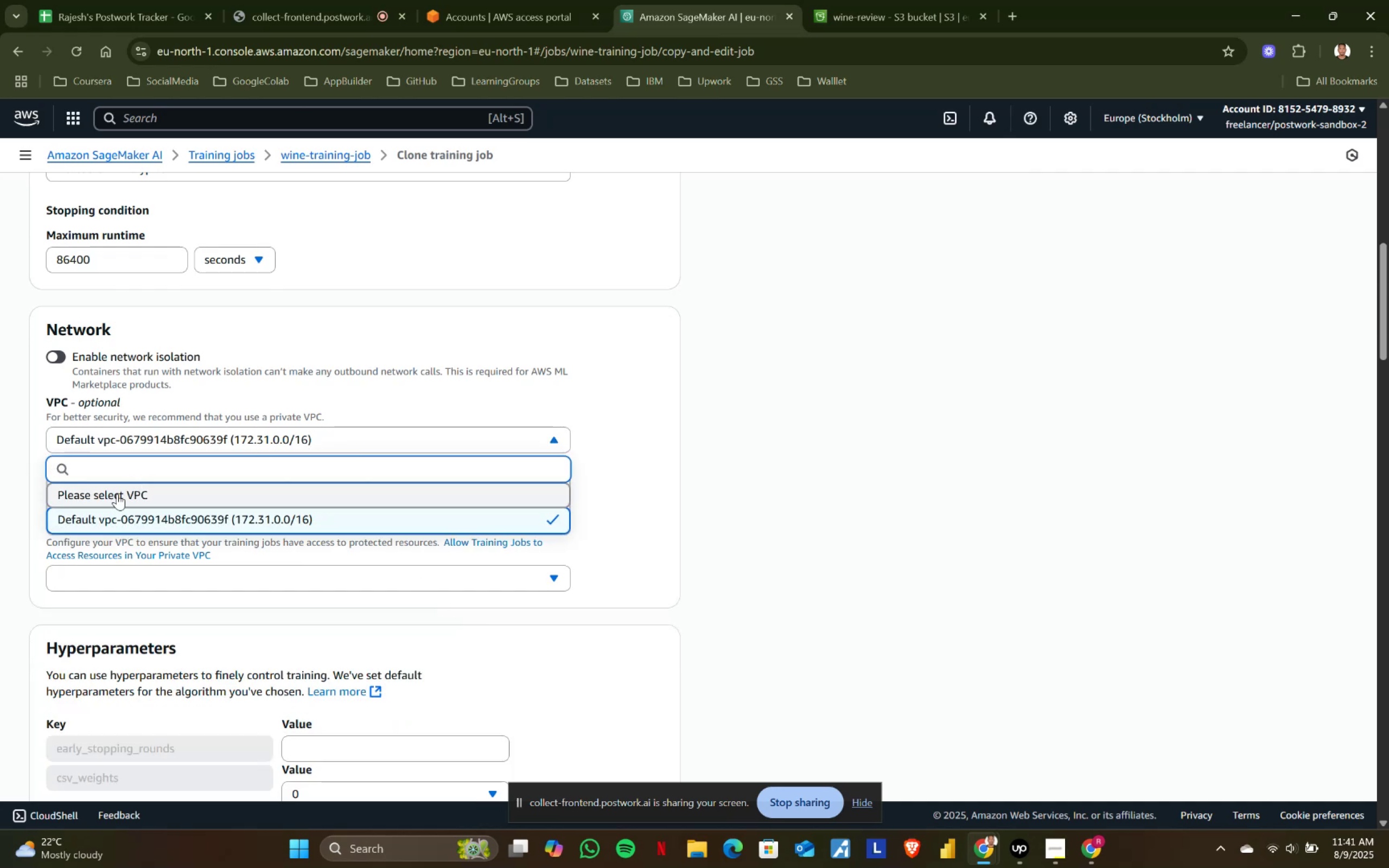 
left_click([107, 499])
 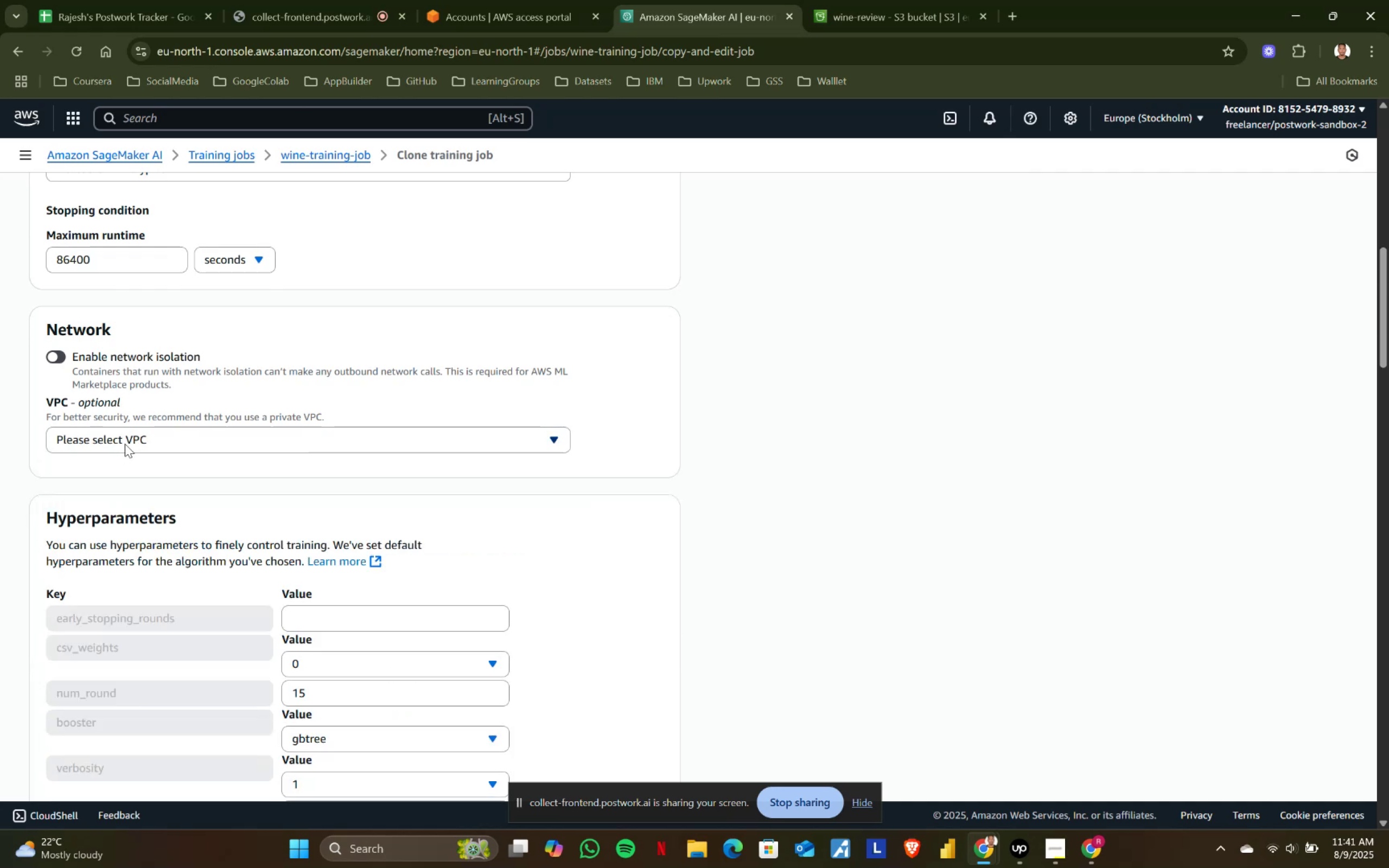 
scroll: coordinate [309, 770], scroll_direction: down, amount: 30.0
 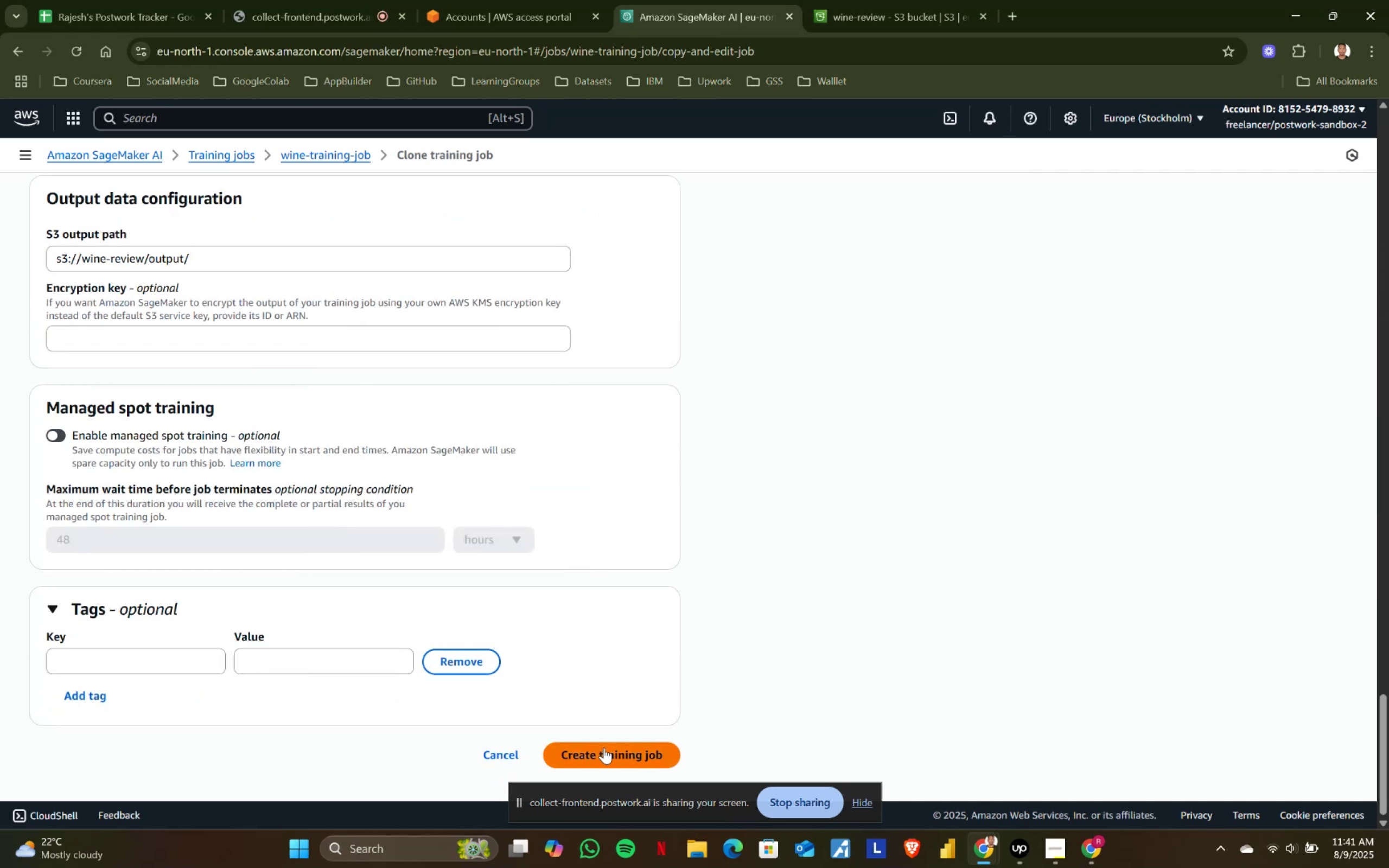 
left_click([602, 757])
 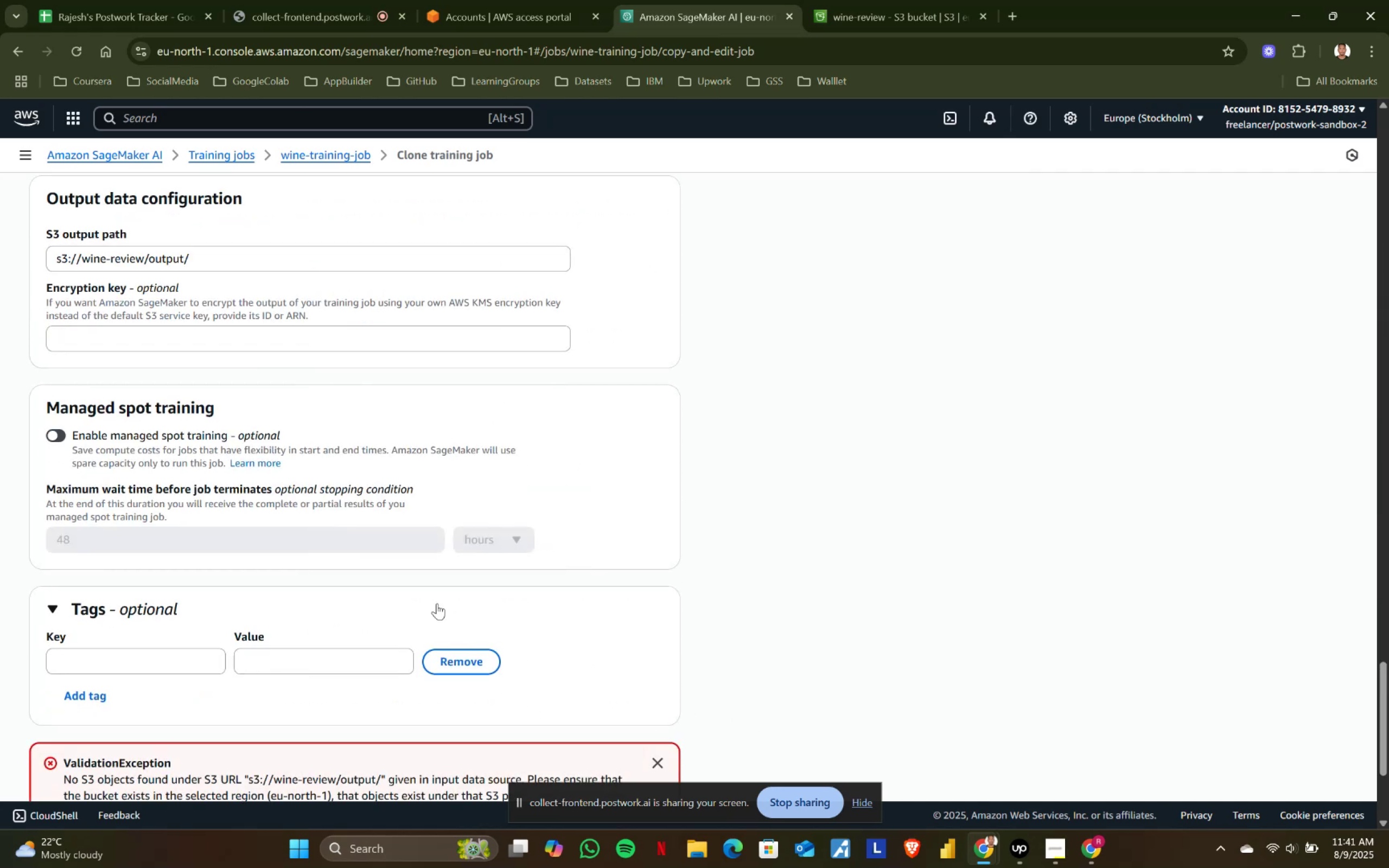 
scroll: coordinate [436, 603], scroll_direction: down, amount: 4.0
 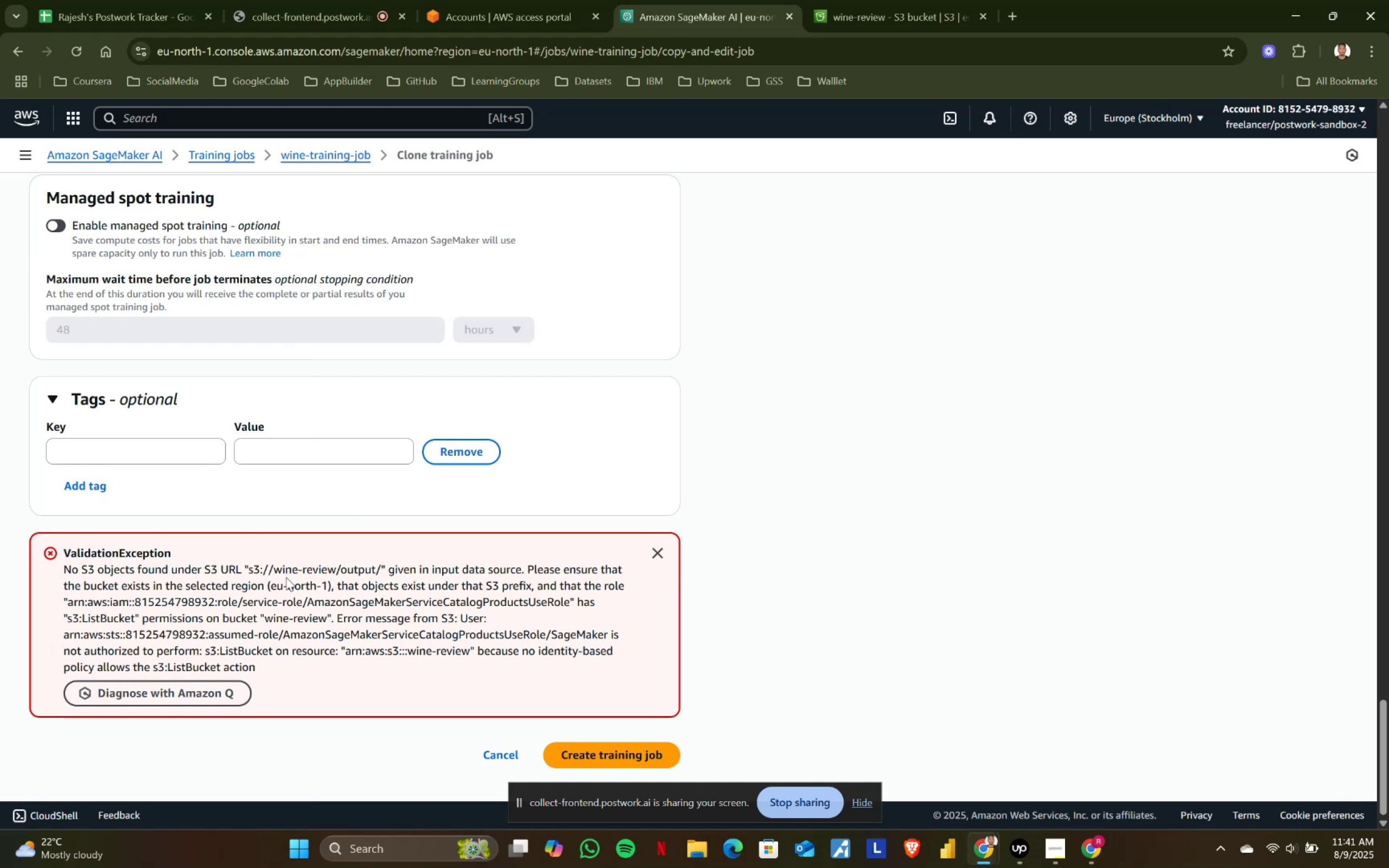 
wait(6.32)
 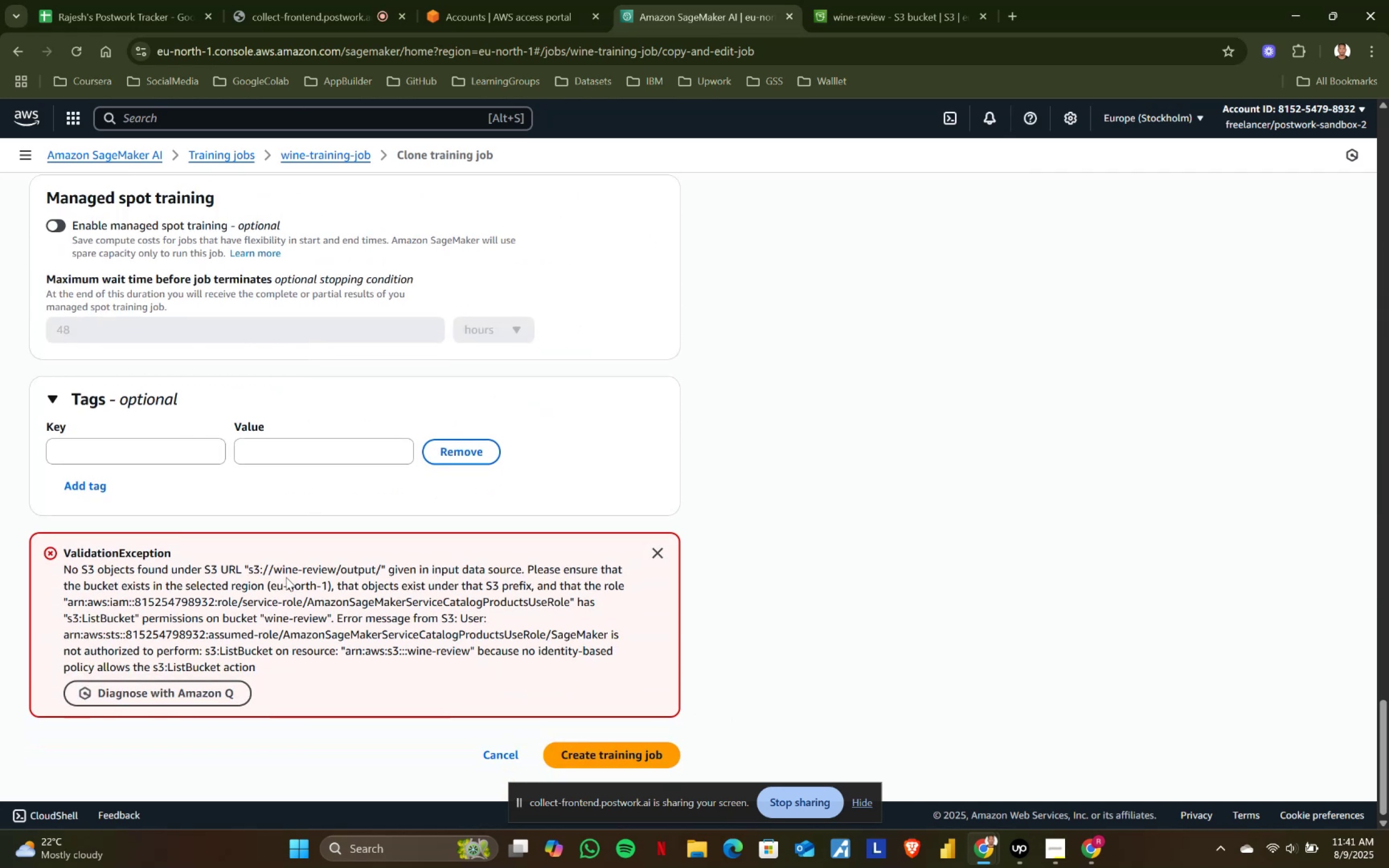 
scroll: coordinate [397, 576], scroll_direction: up, amount: 5.0
 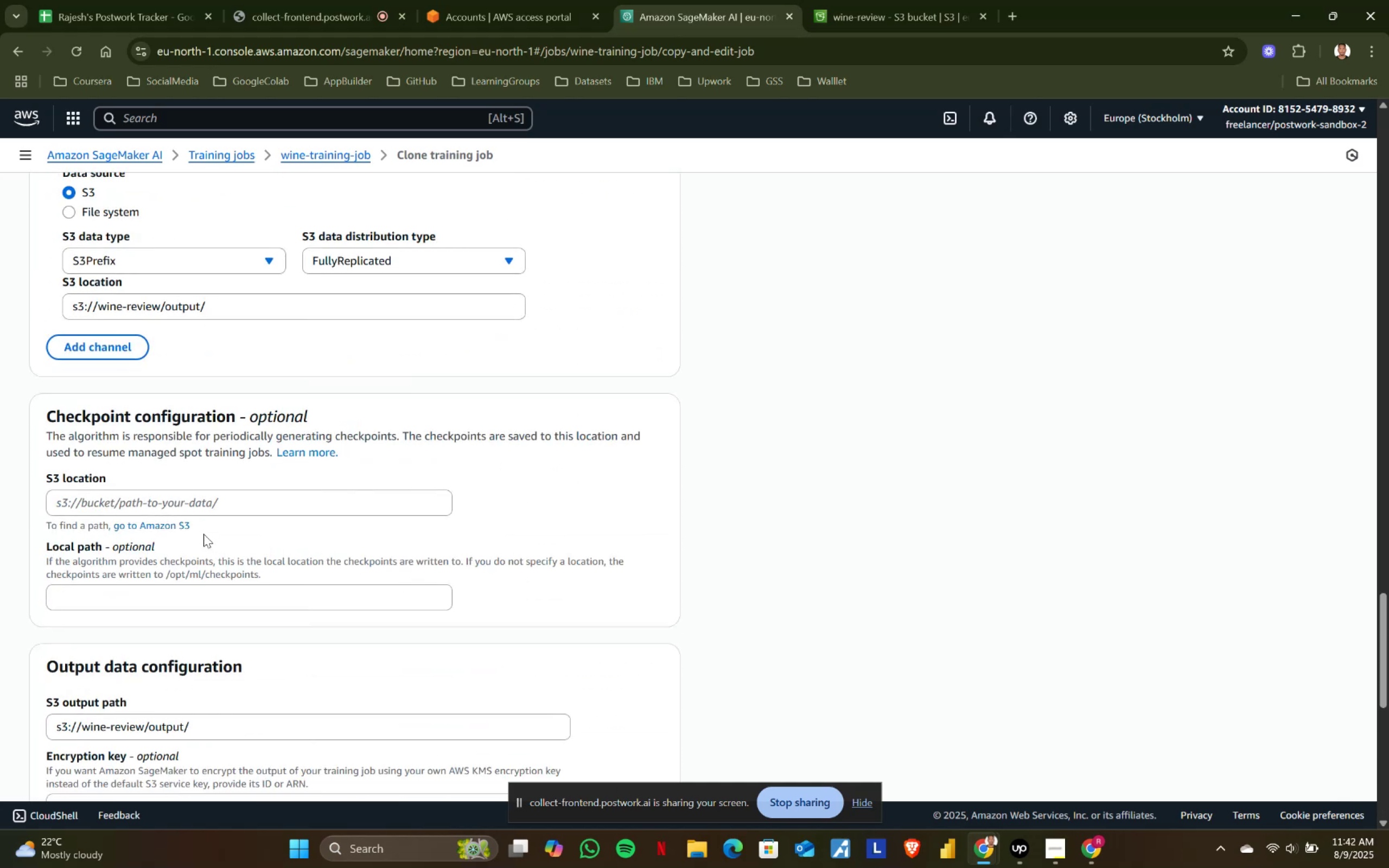 
left_click([151, 494])
 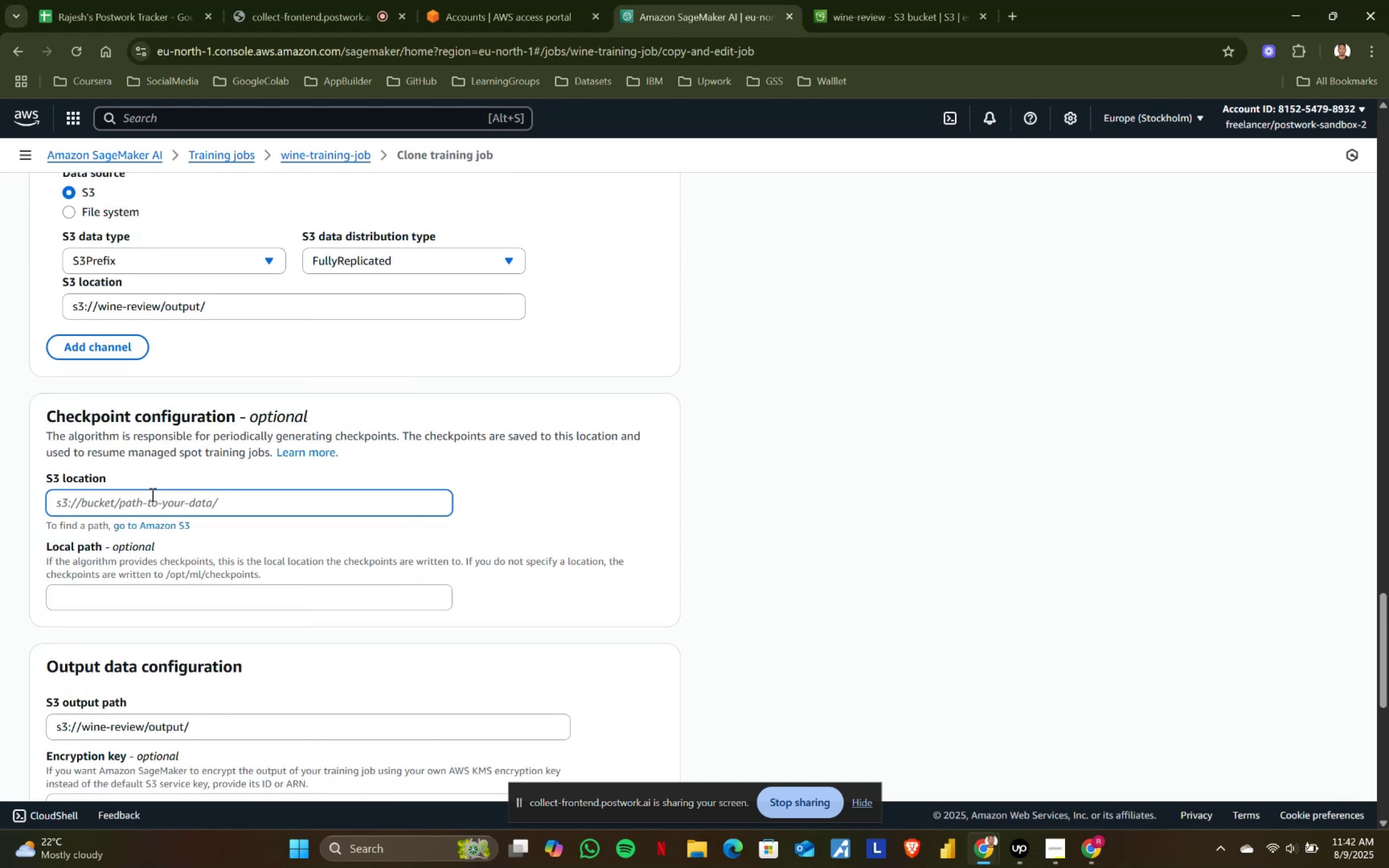 
key(Meta+V)
 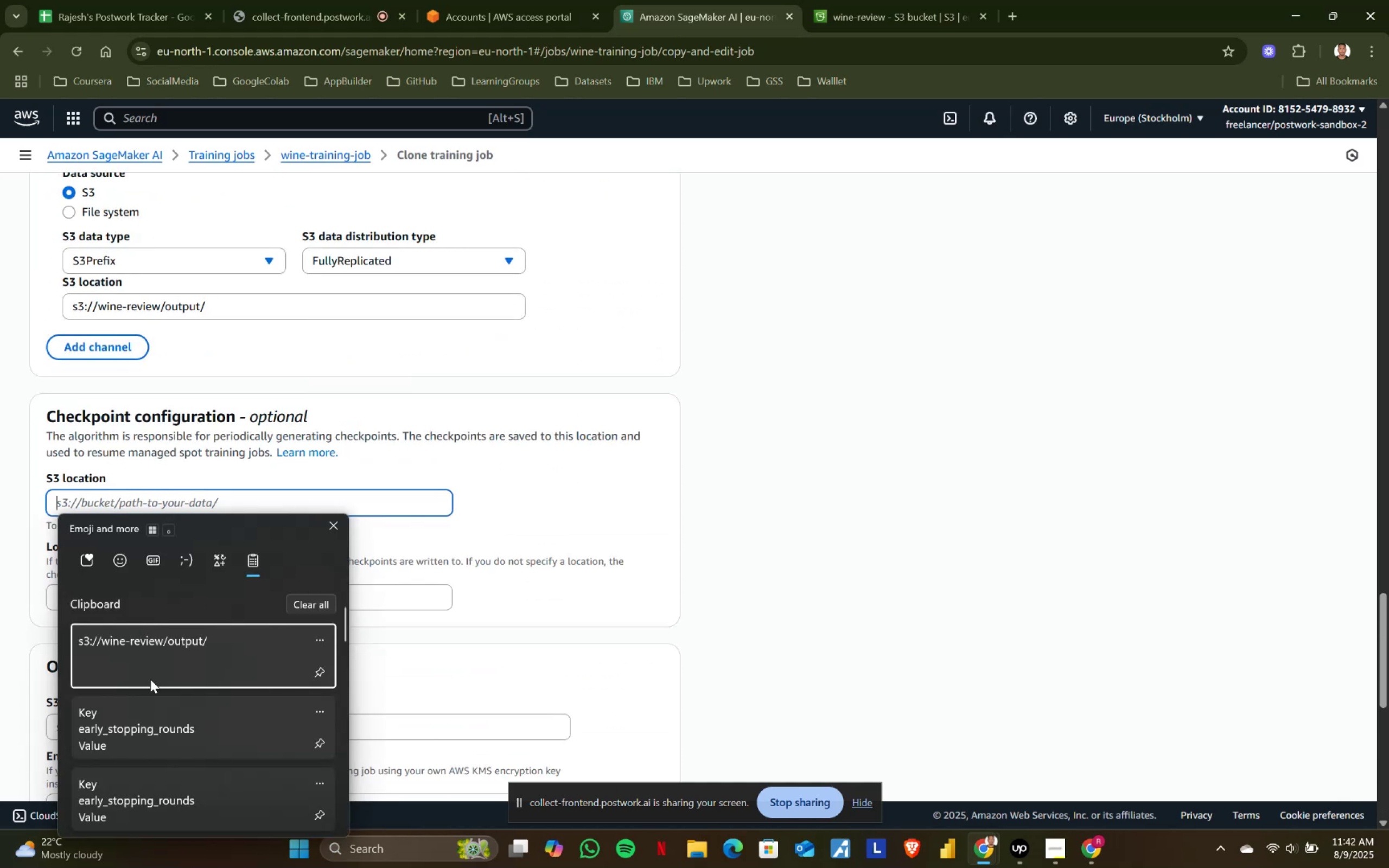 
left_click([165, 640])
 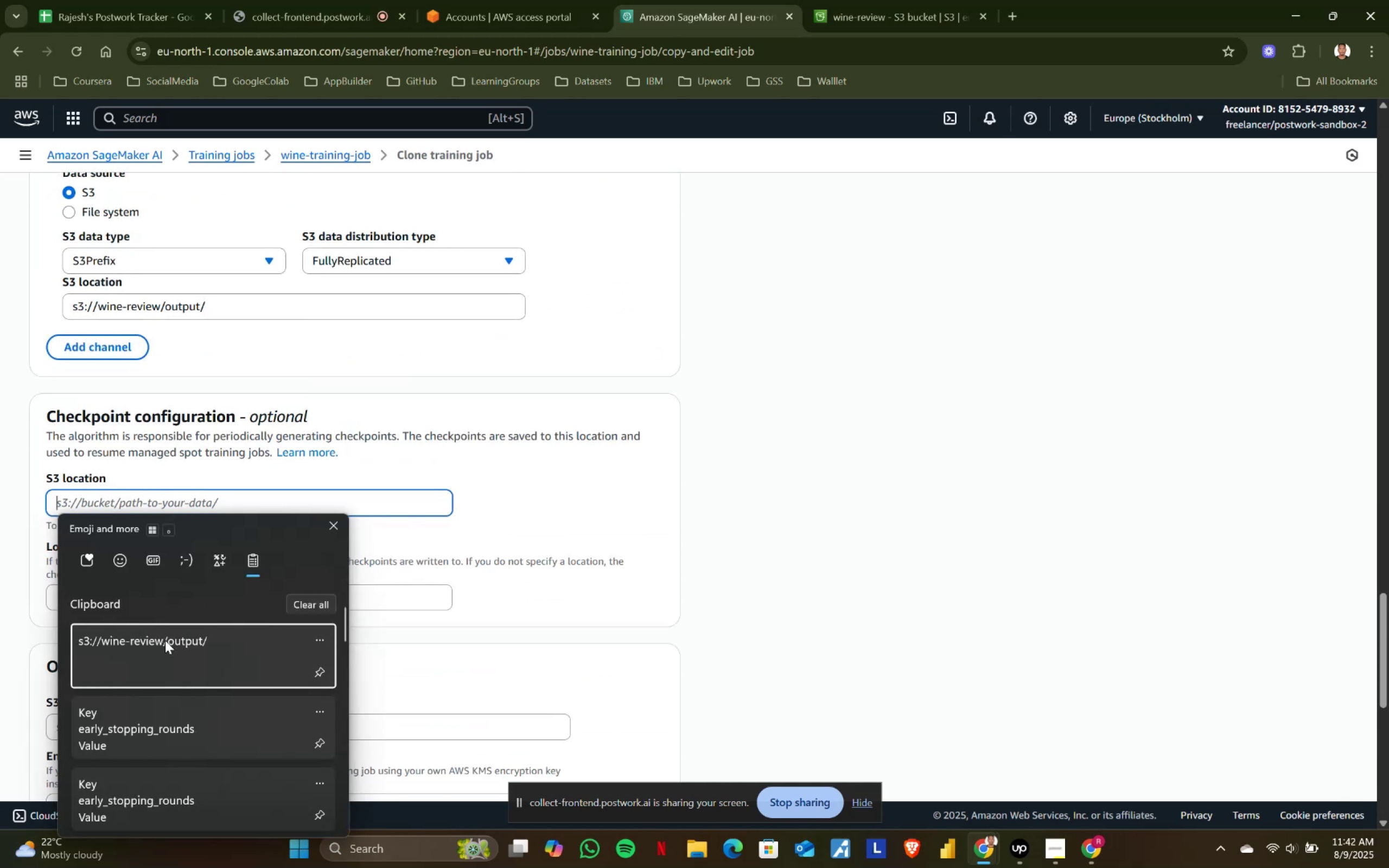 
key(Control+ControlLeft)
 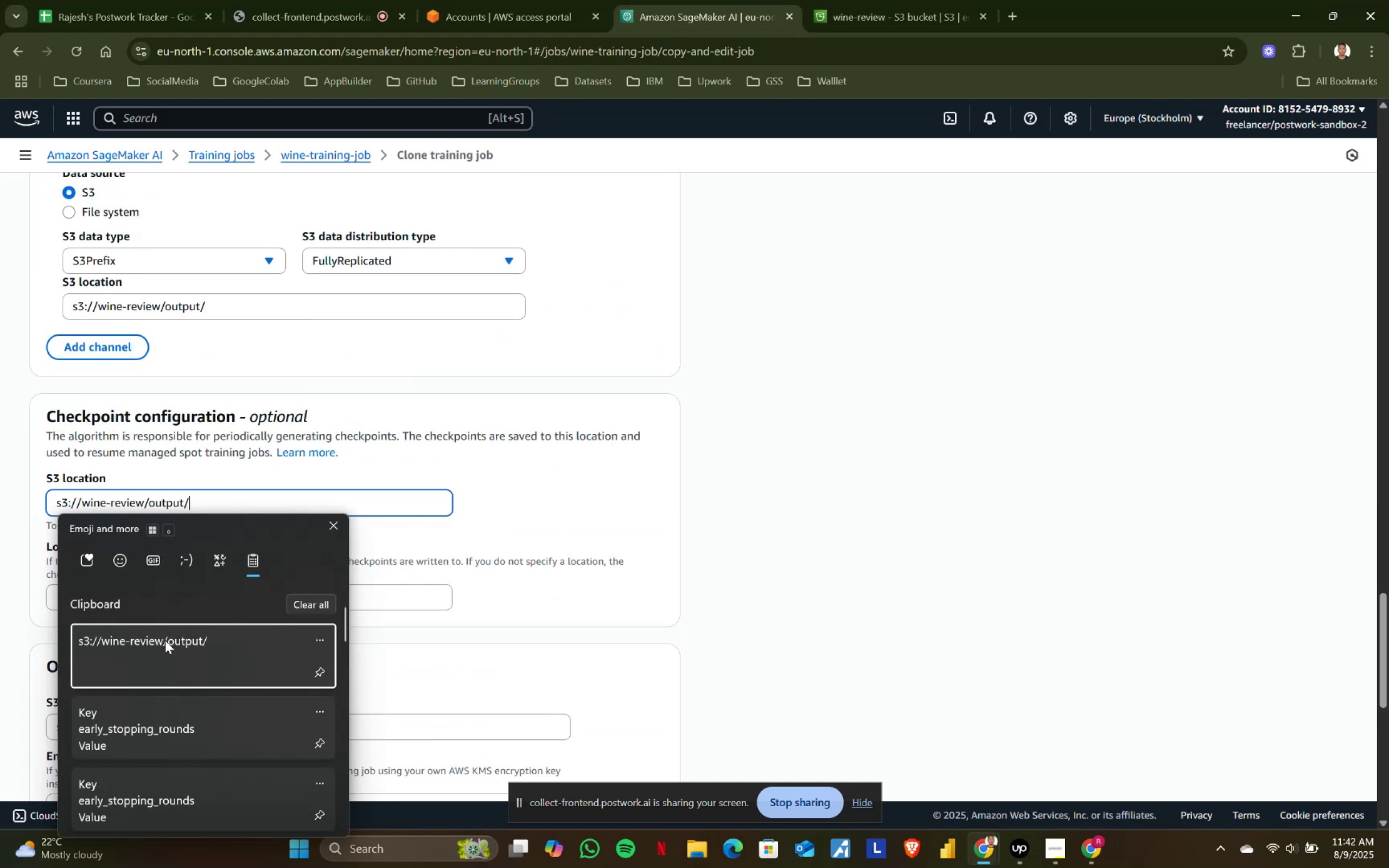 
key(Control+V)
 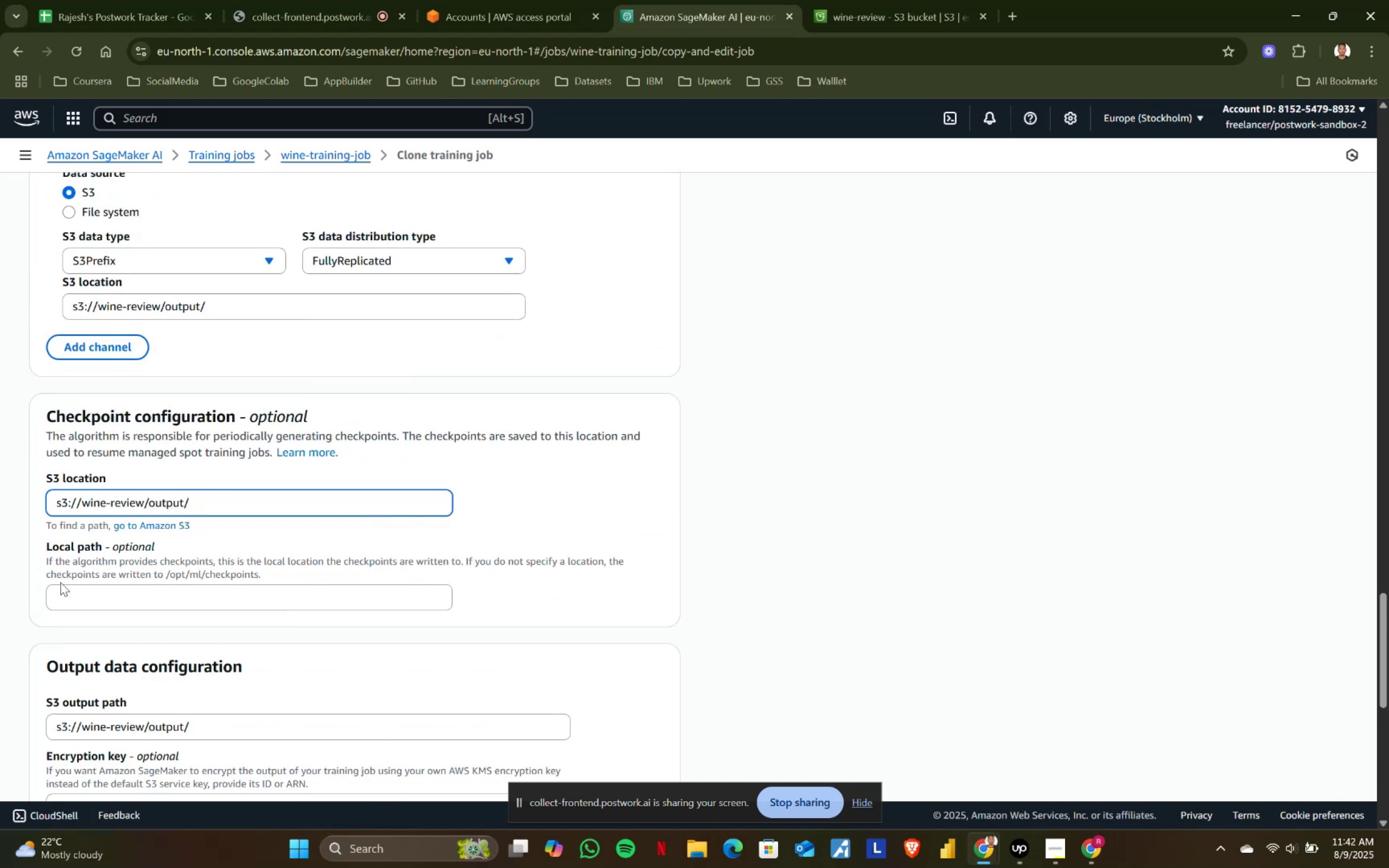 
left_click([85, 592])
 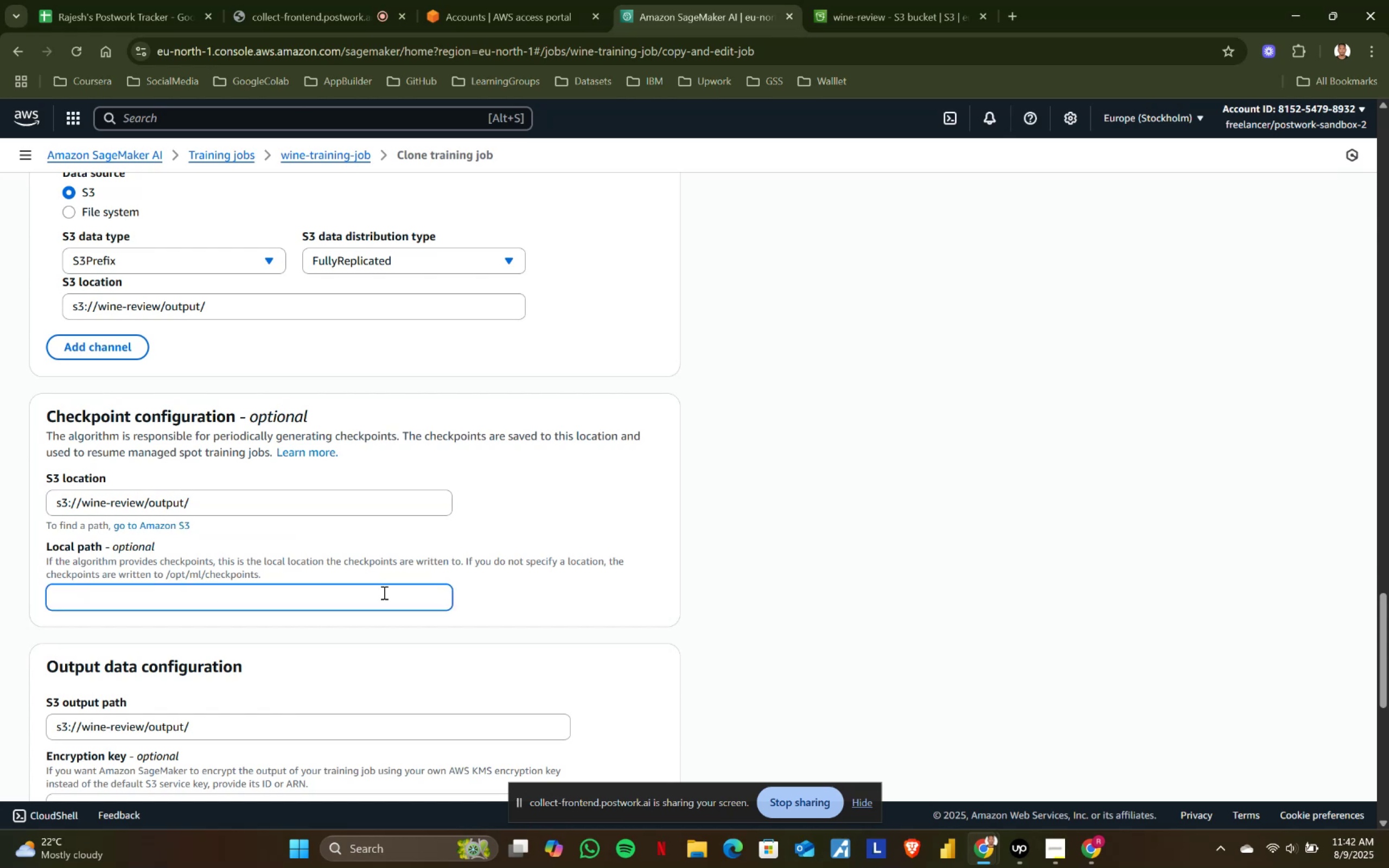 
scroll: coordinate [480, 612], scroll_direction: down, amount: 14.0
 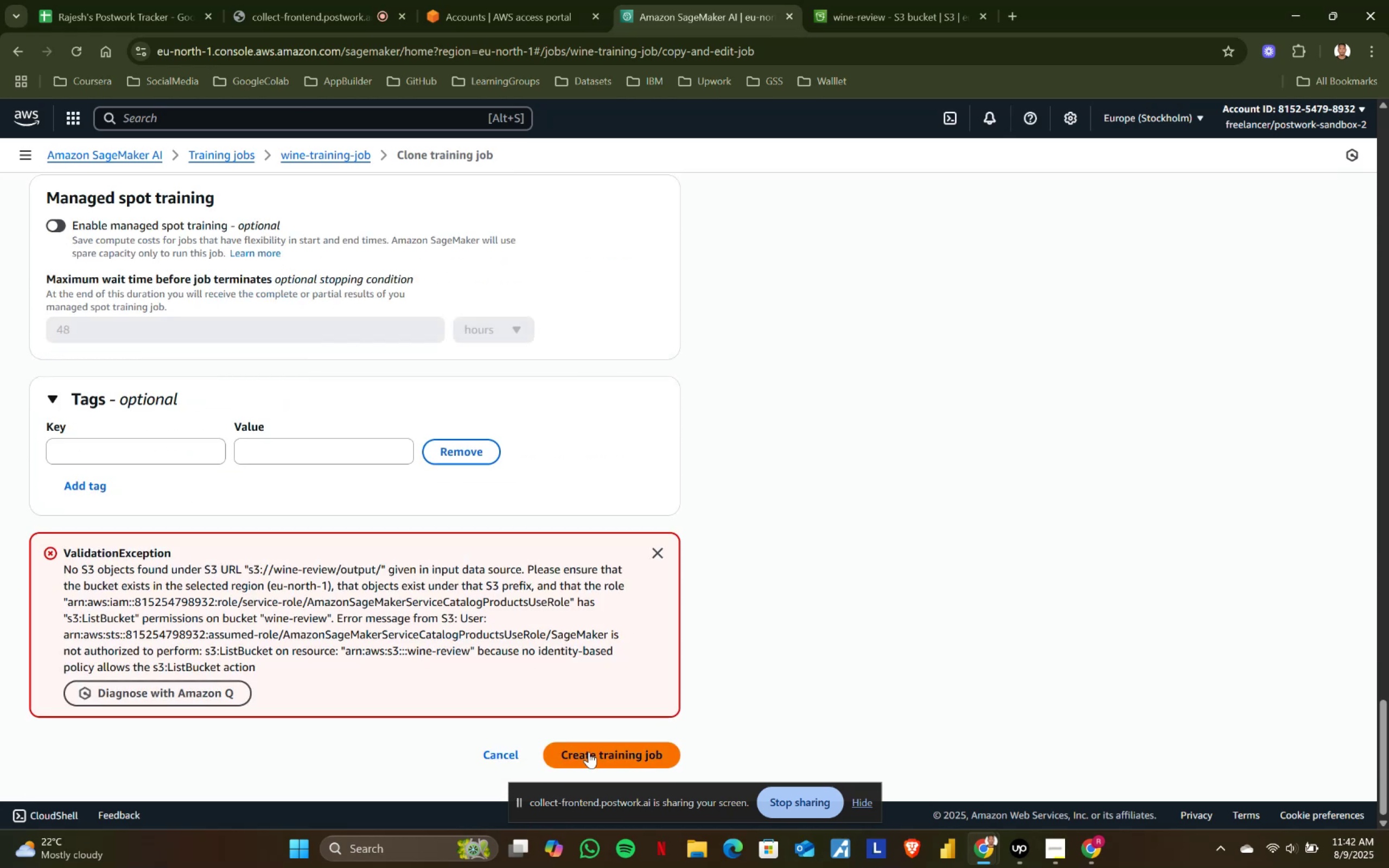 
left_click([592, 758])
 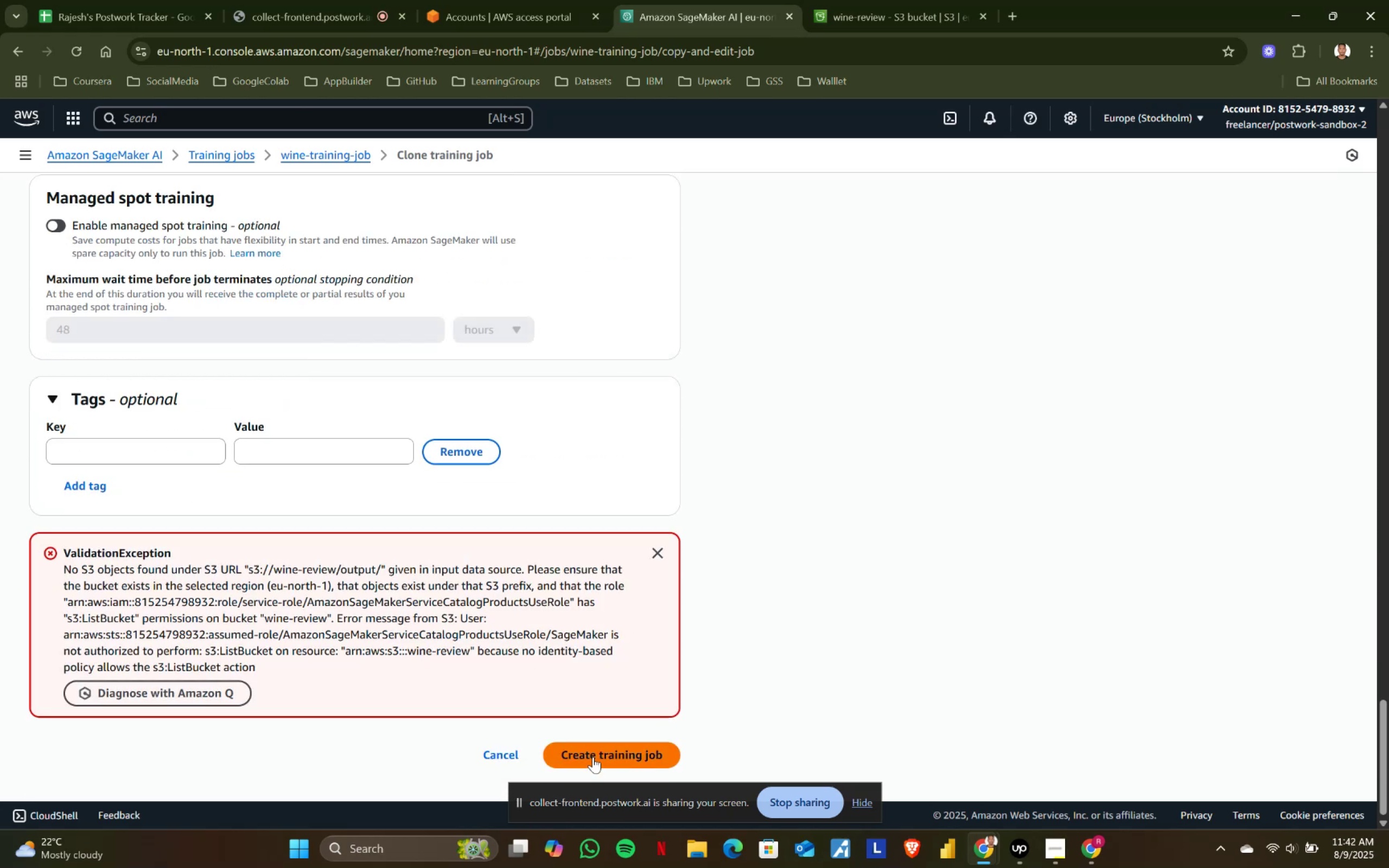 
left_click([594, 754])
 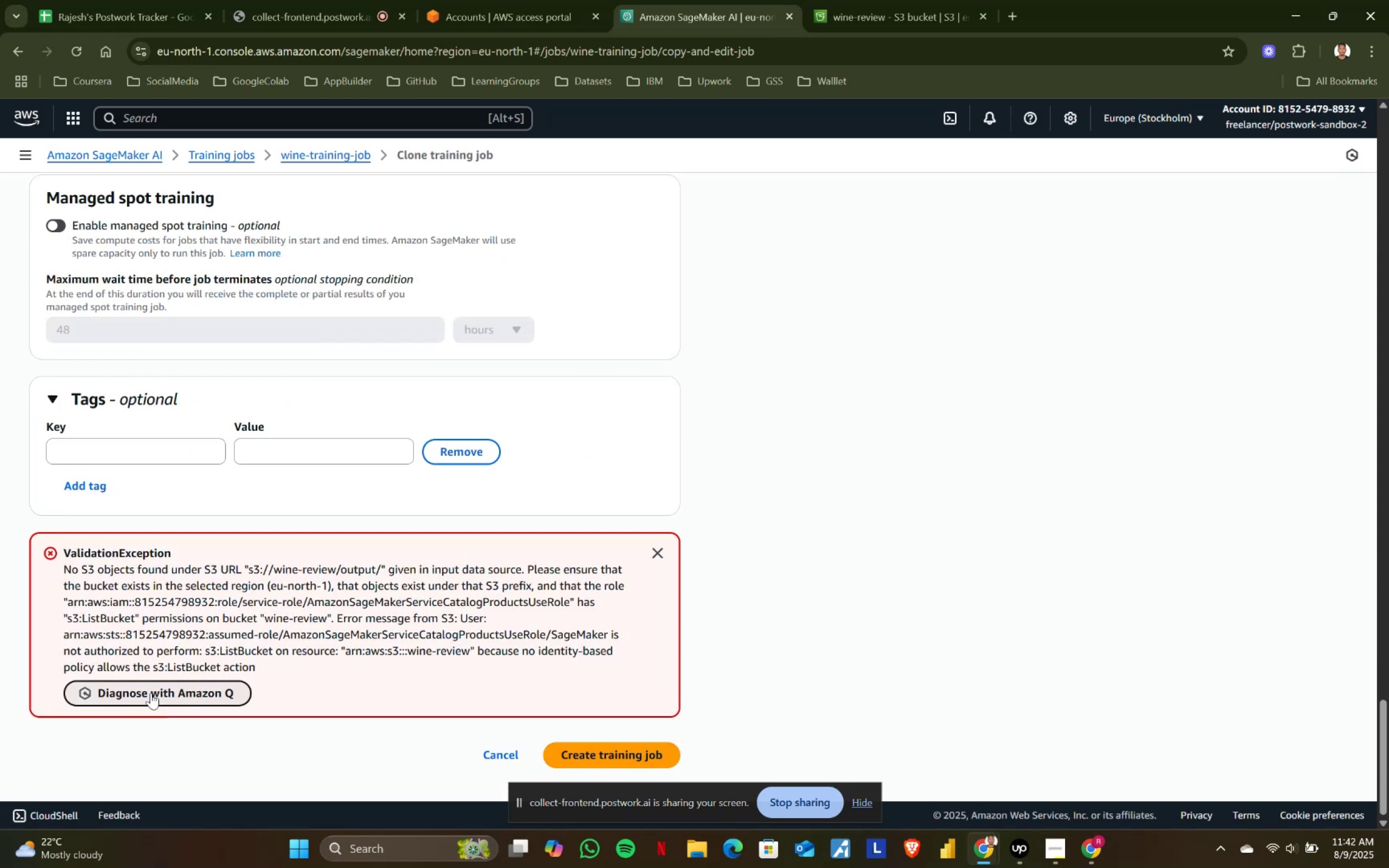 
left_click([154, 690])
 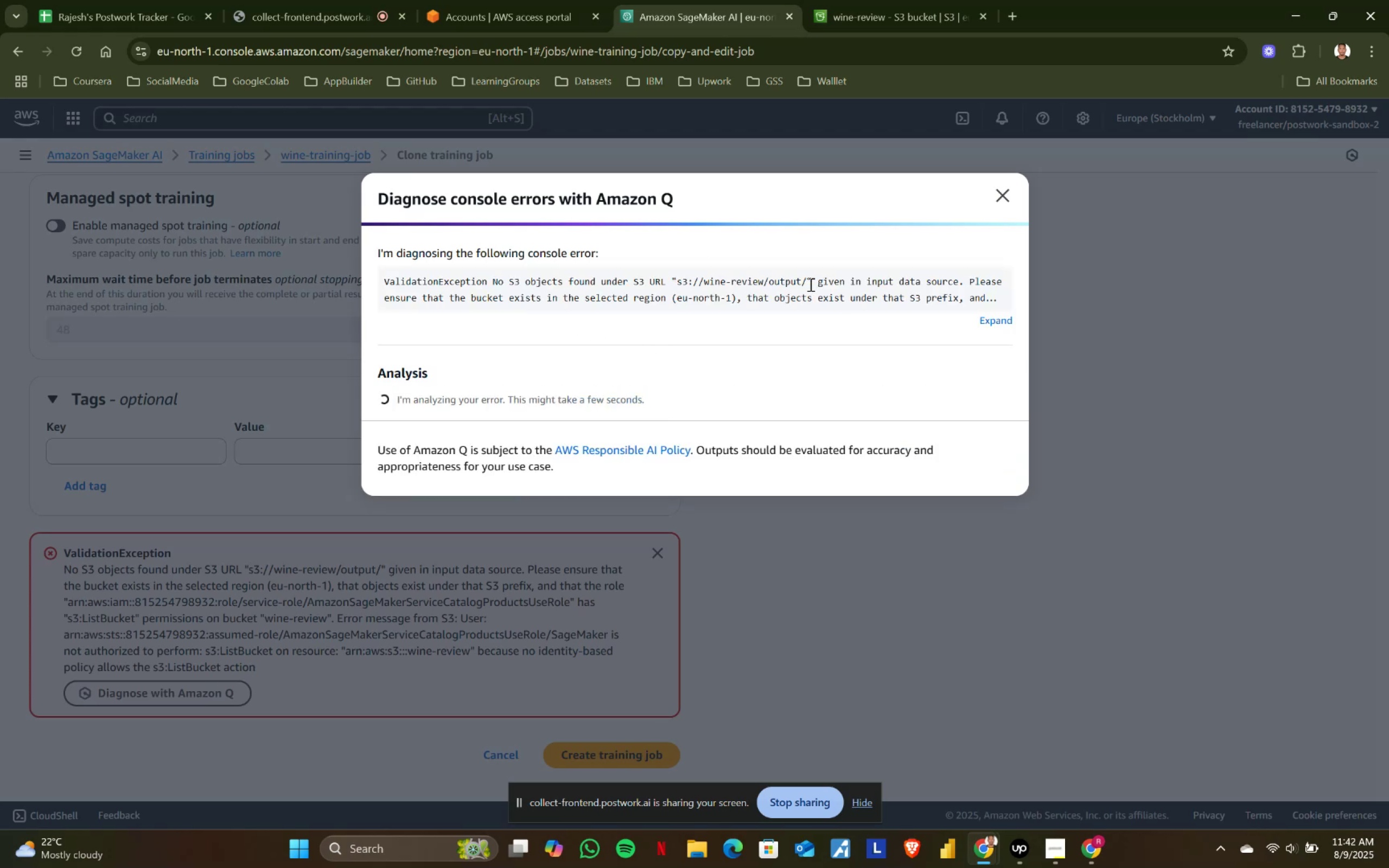 
wait(13.5)
 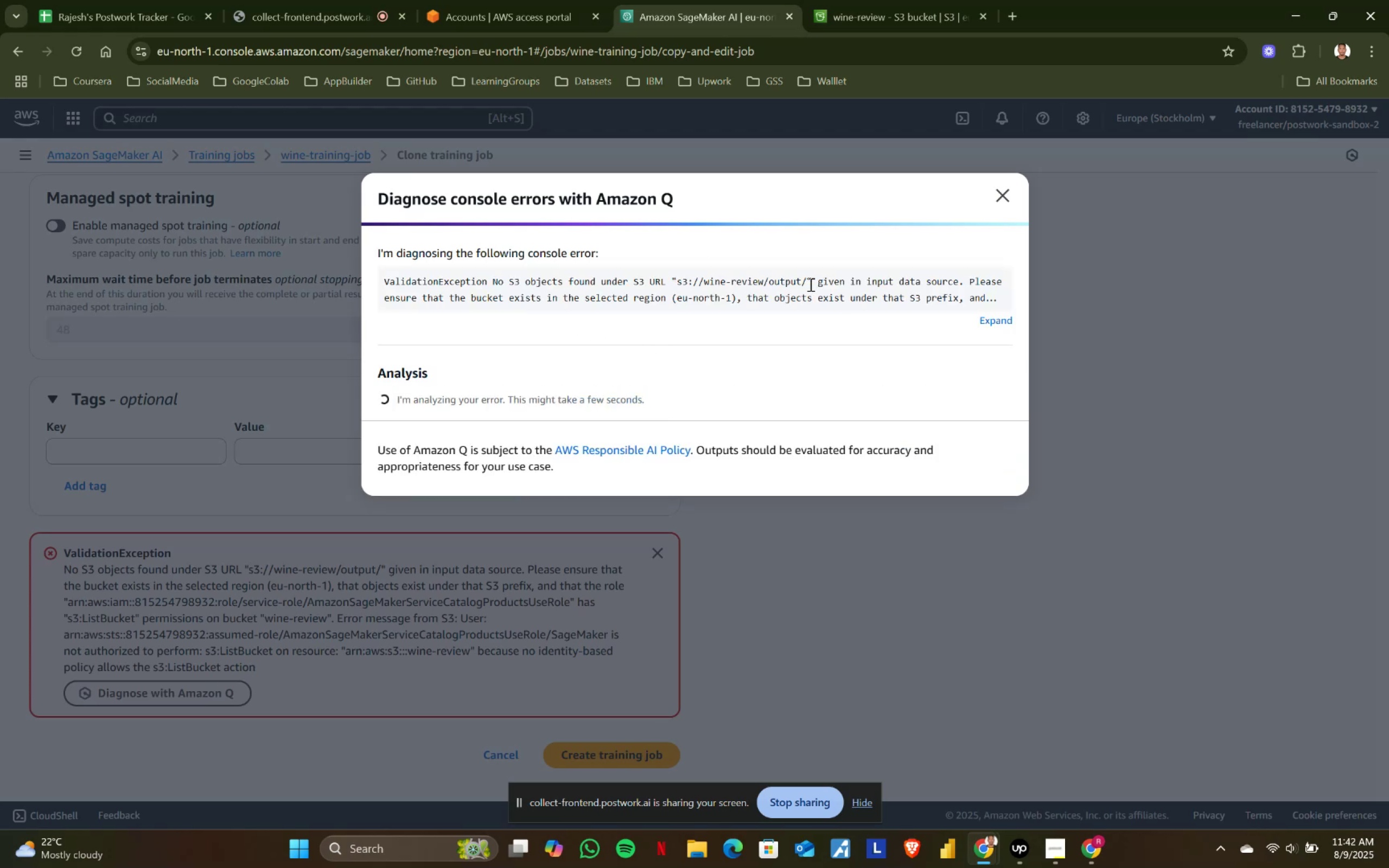 
left_click_drag(start_coordinate=[381, 414], to_coordinate=[828, 414])
 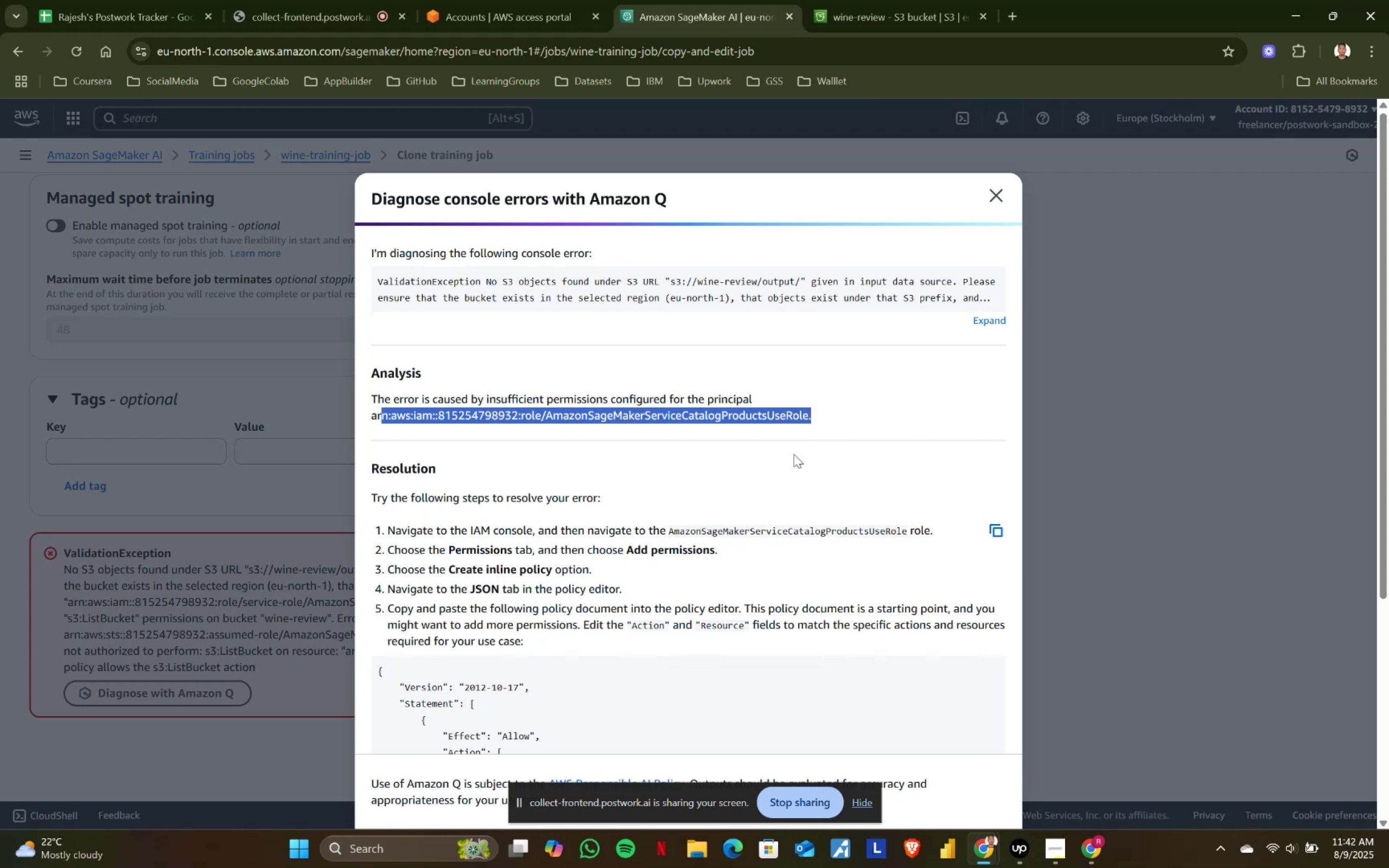 
scroll: coordinate [656, 540], scroll_direction: down, amount: 3.0
 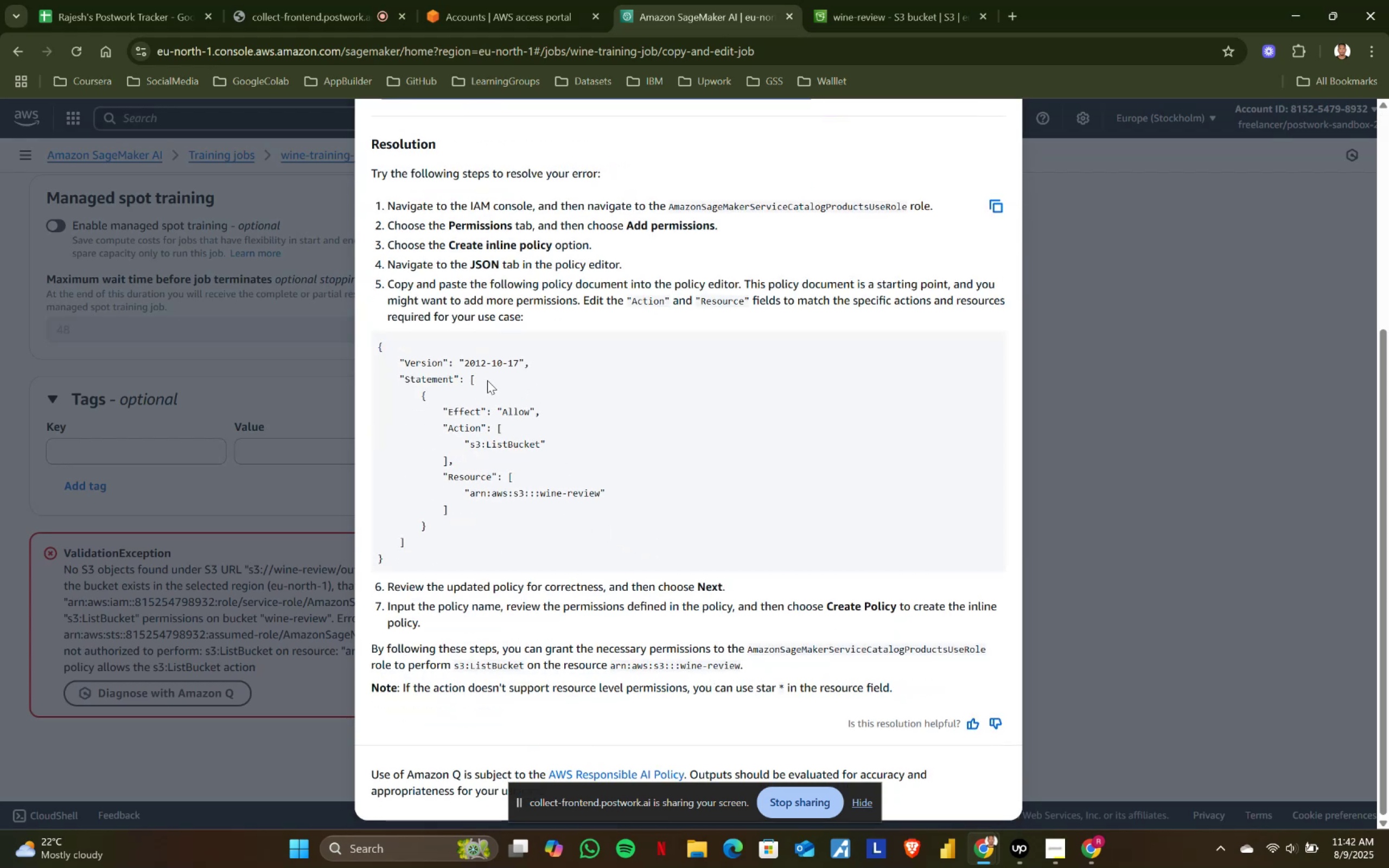 
wait(6.65)
 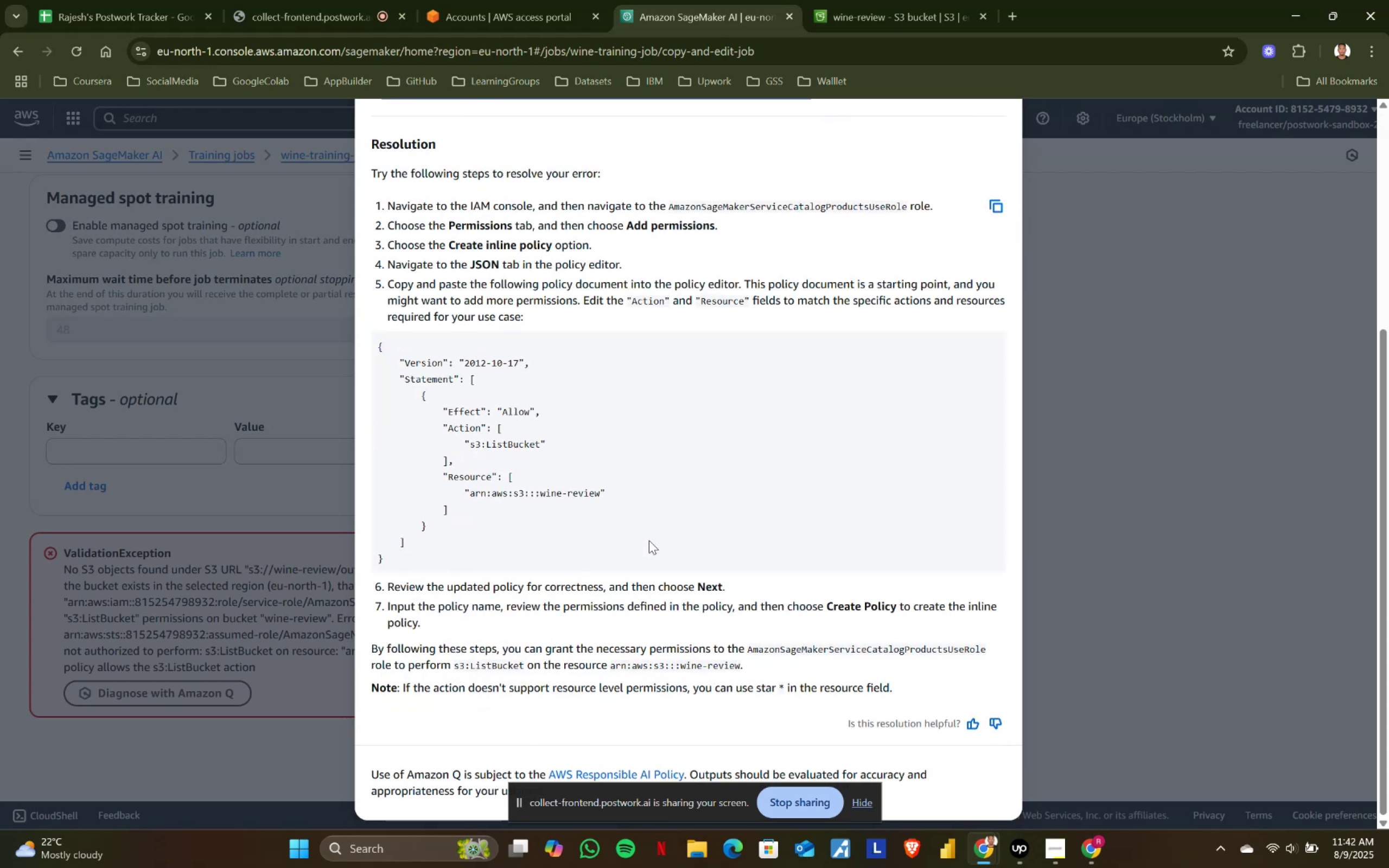 
left_click_drag(start_coordinate=[594, 297], to_coordinate=[683, 297])
 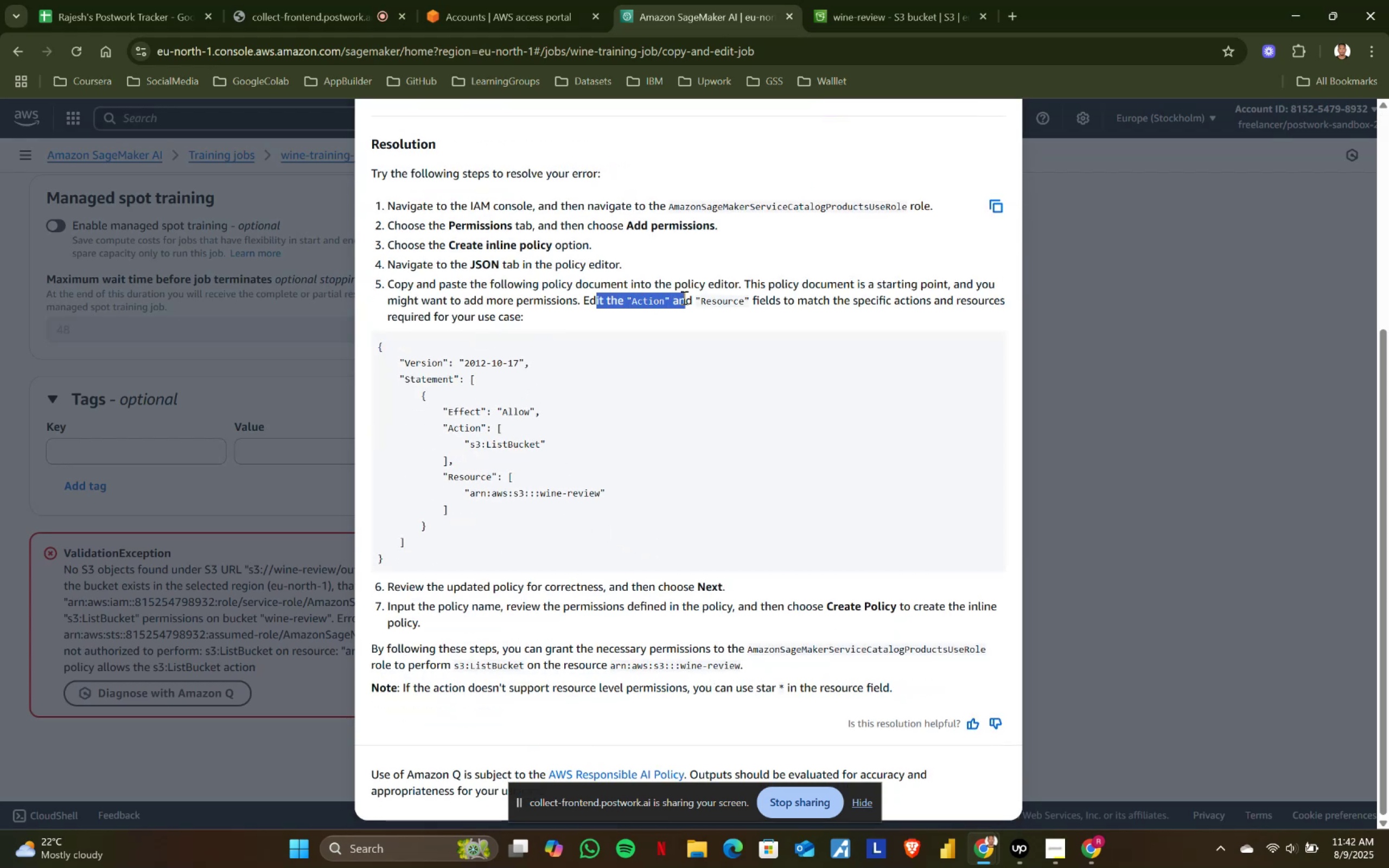 
double_click([683, 297])
 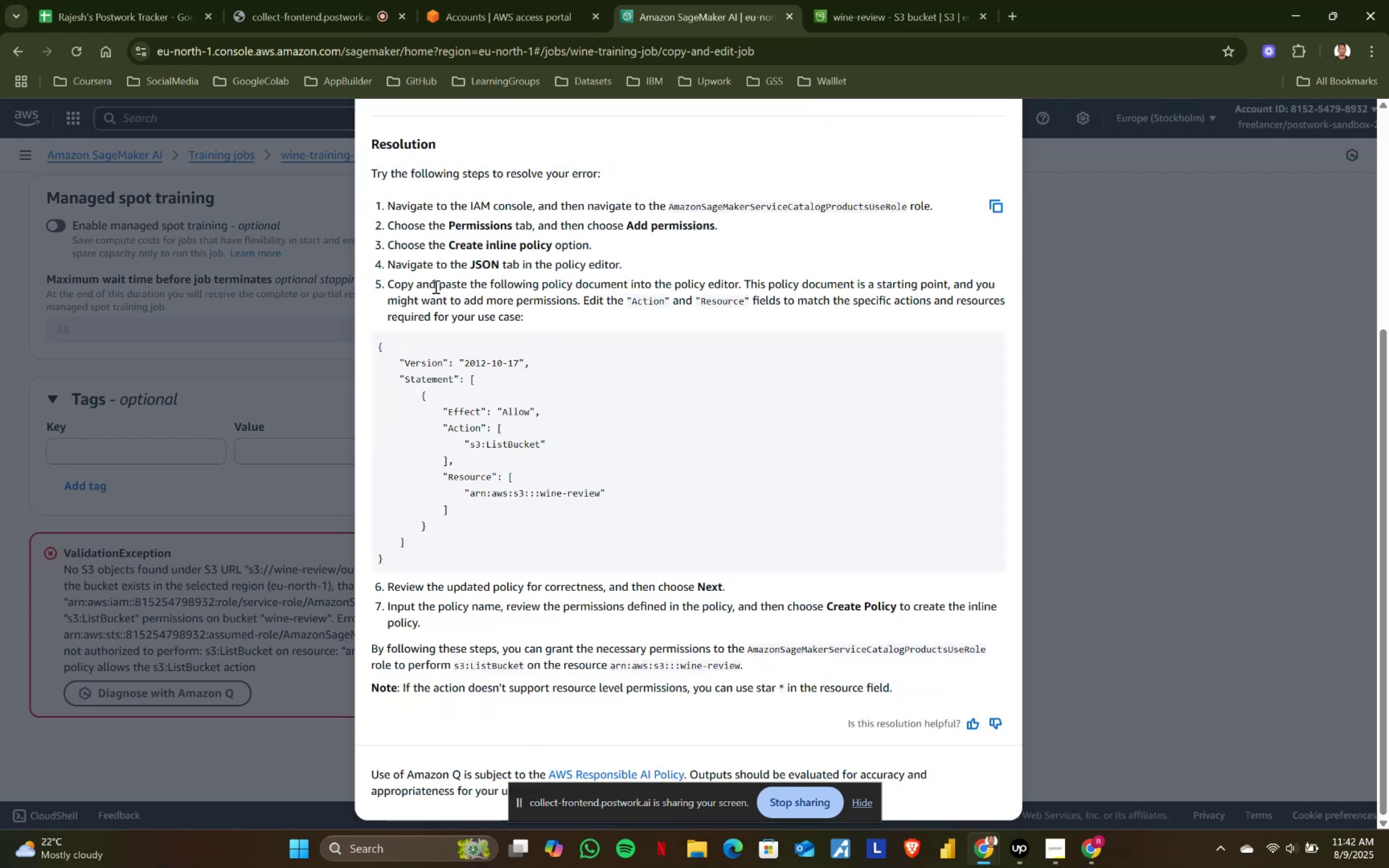 
left_click_drag(start_coordinate=[416, 283], to_coordinate=[609, 291])
 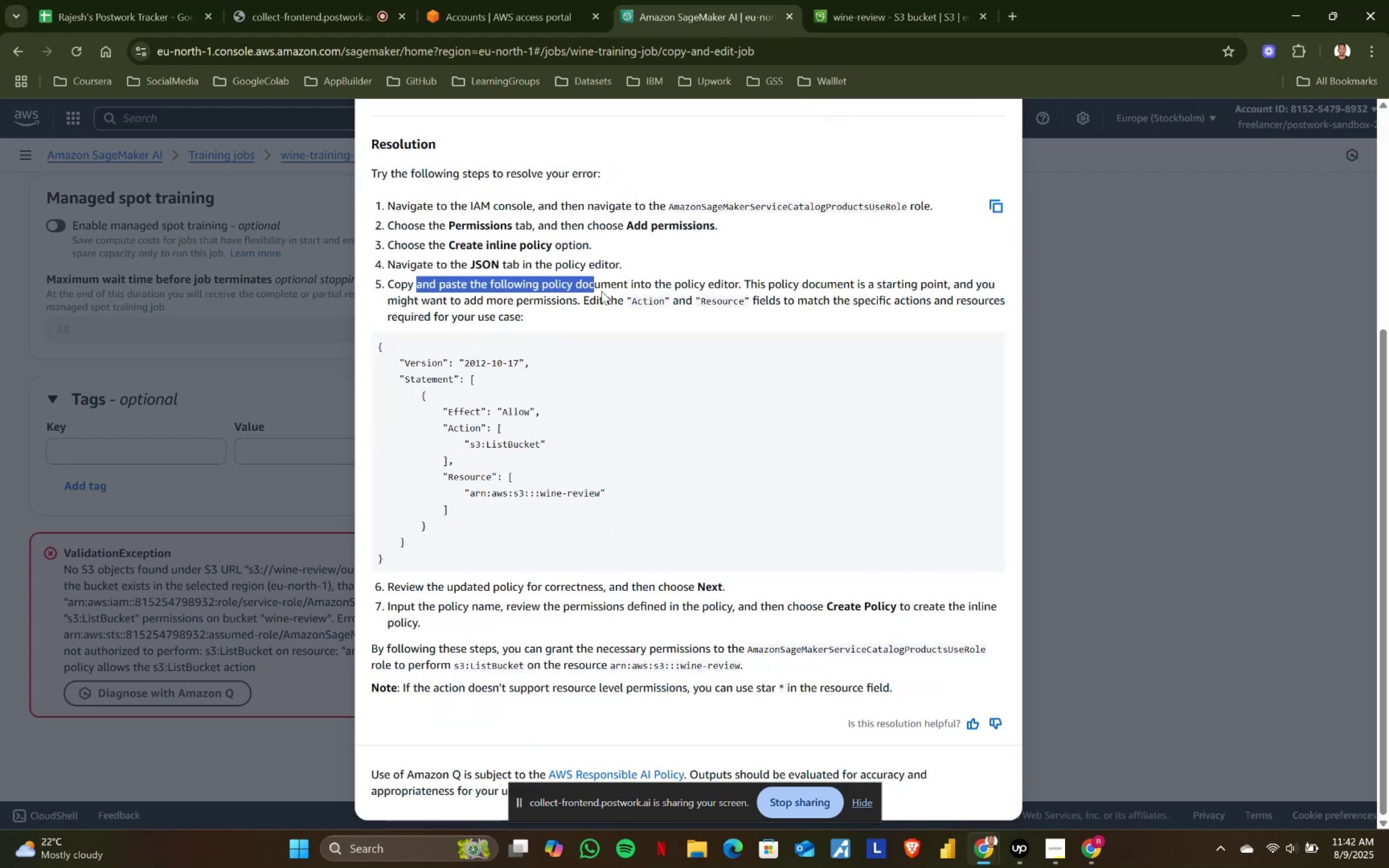 
left_click_drag(start_coordinate=[641, 291], to_coordinate=[643, 291])
 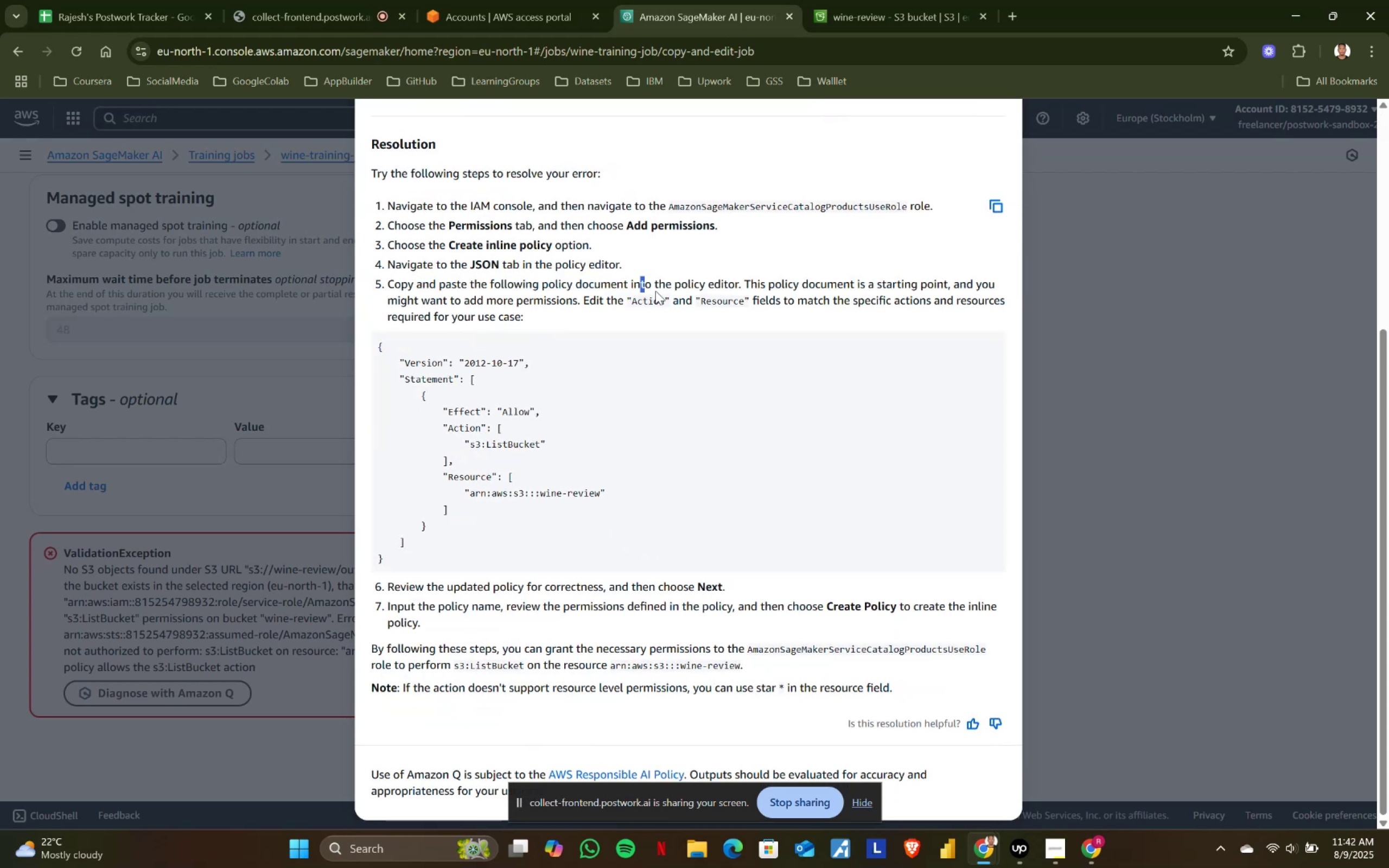 
left_click_drag(start_coordinate=[700, 291], to_coordinate=[827, 291])
 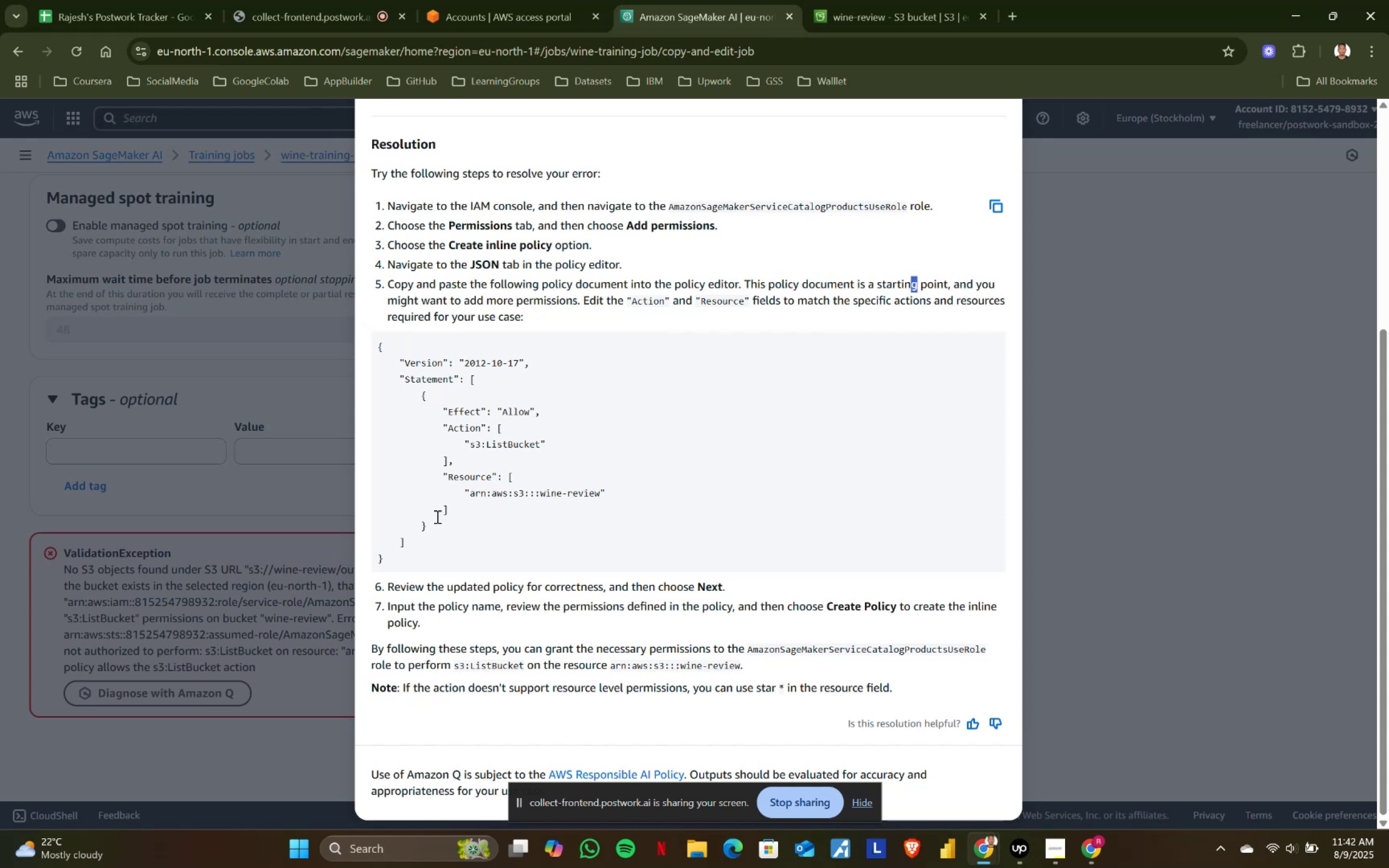 
left_click_drag(start_coordinate=[391, 558], to_coordinate=[379, 341])
 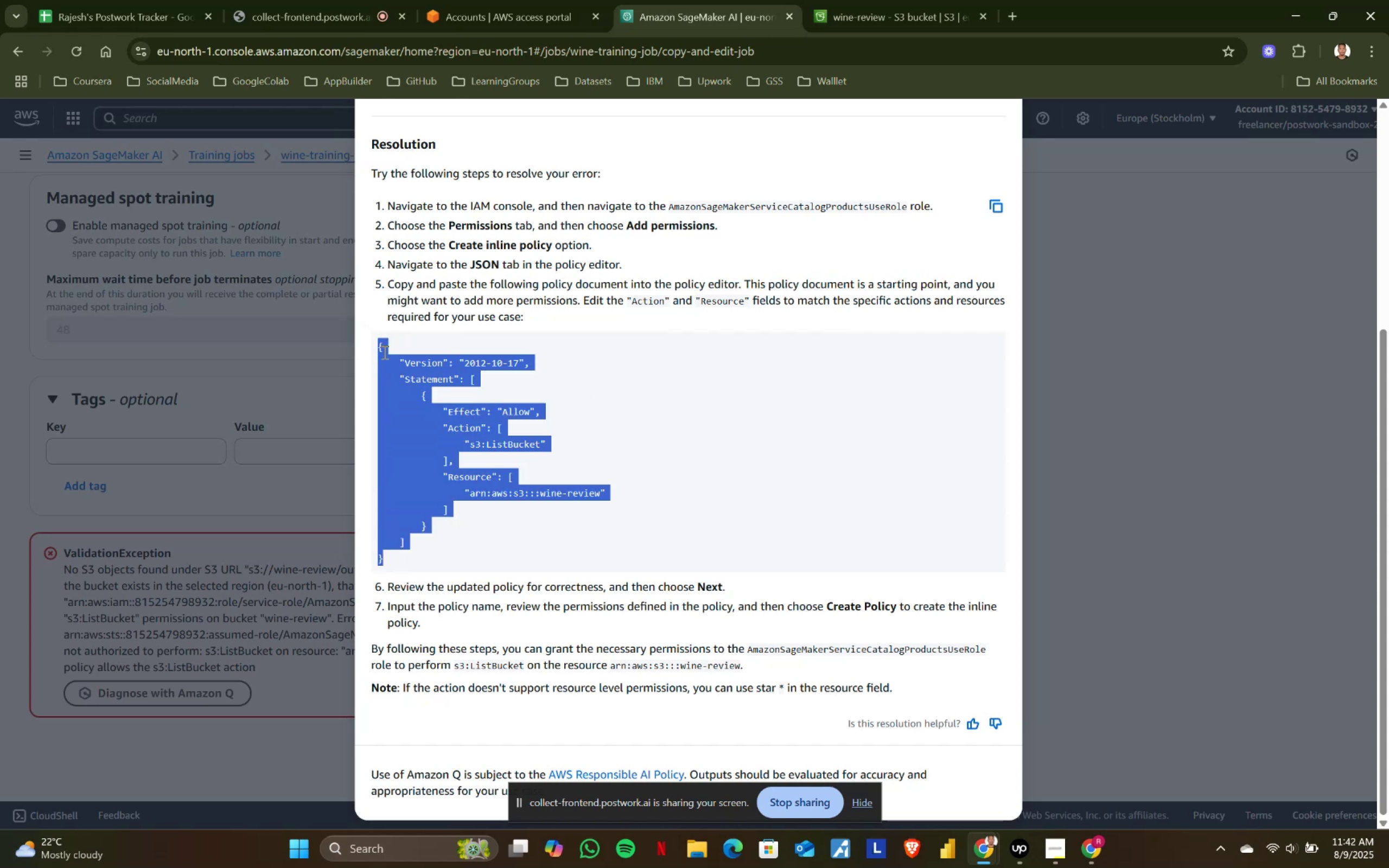 
key(Control+ControlLeft)
 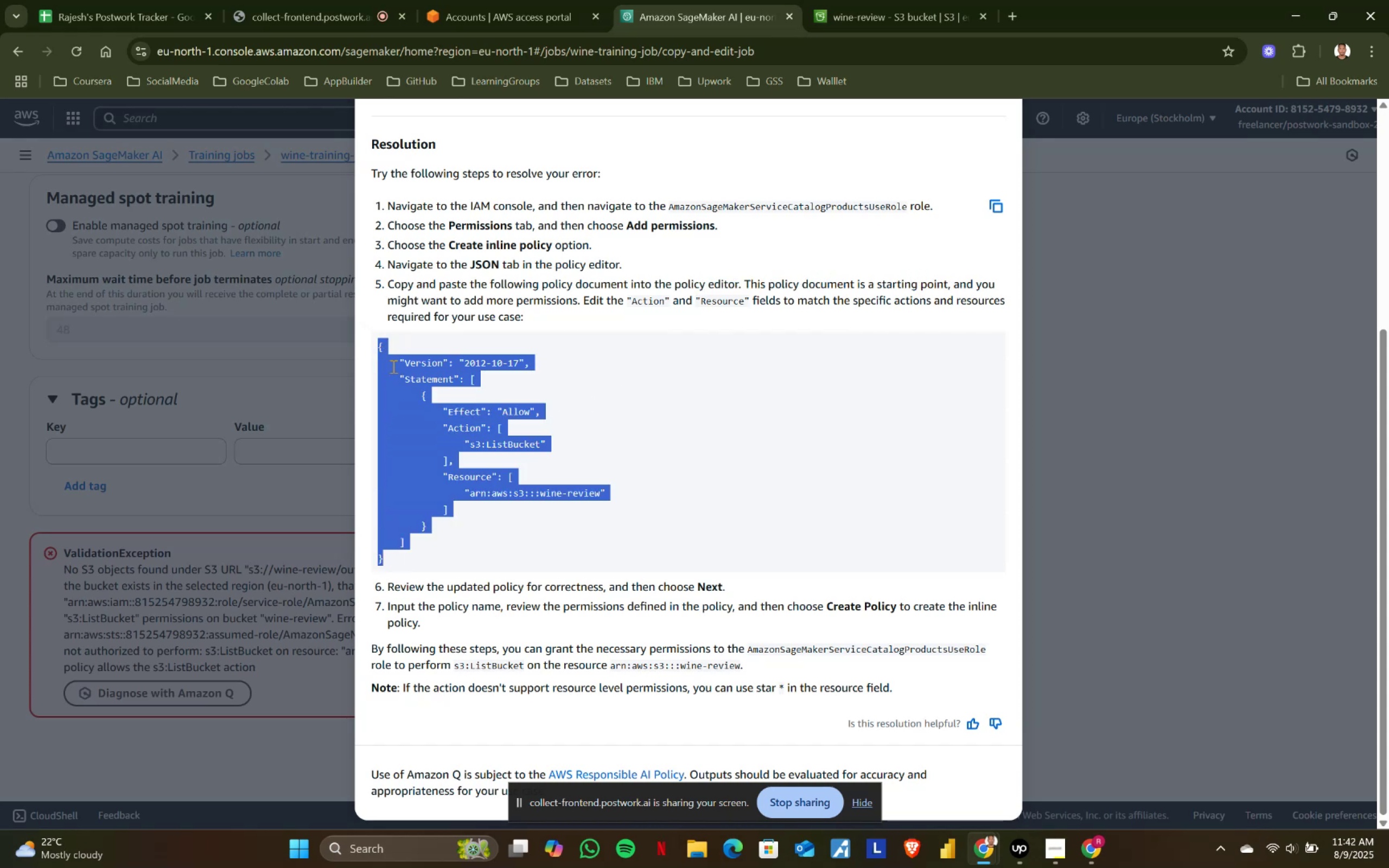 
key(Control+C)
 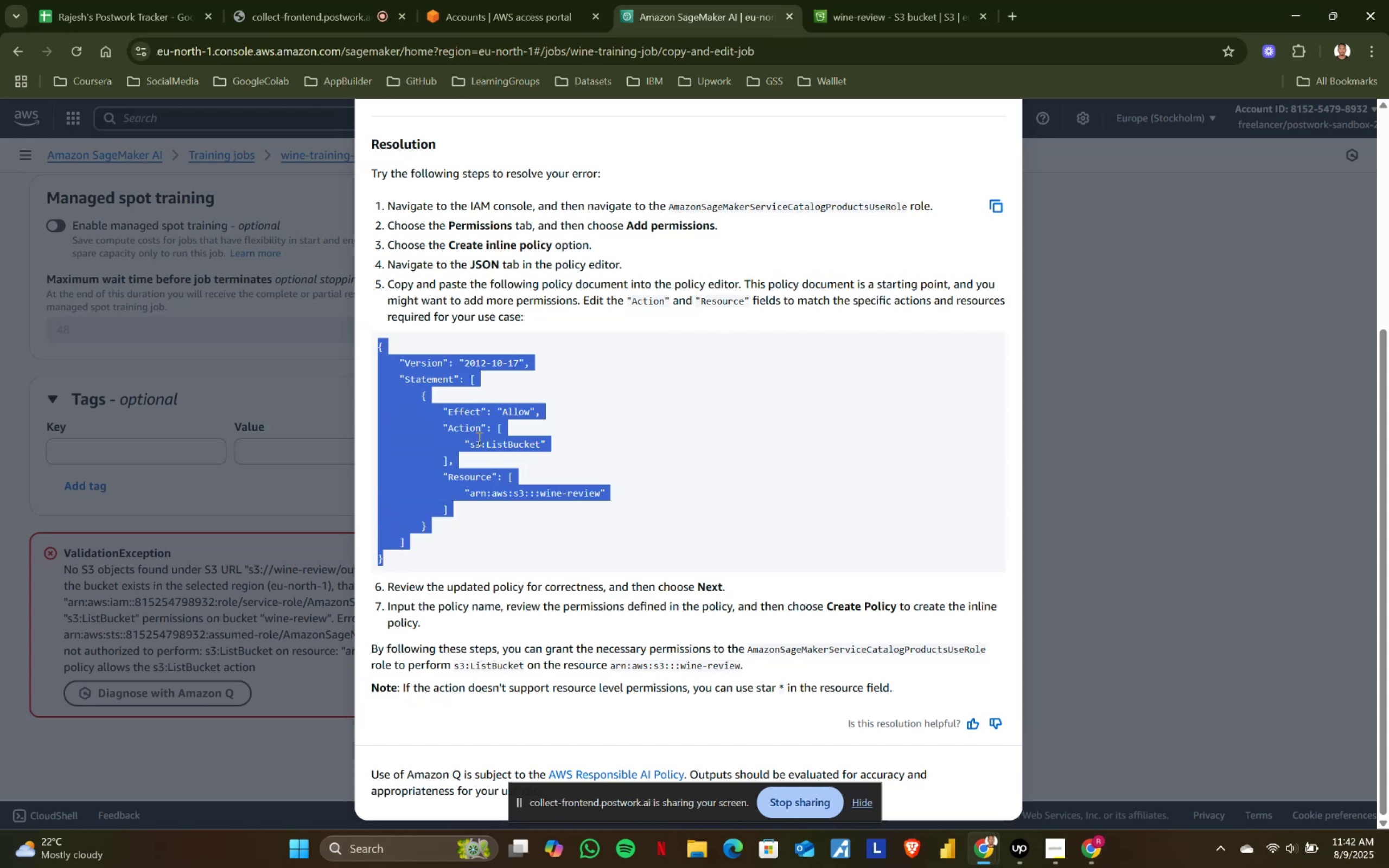 
key(Control+ControlLeft)
 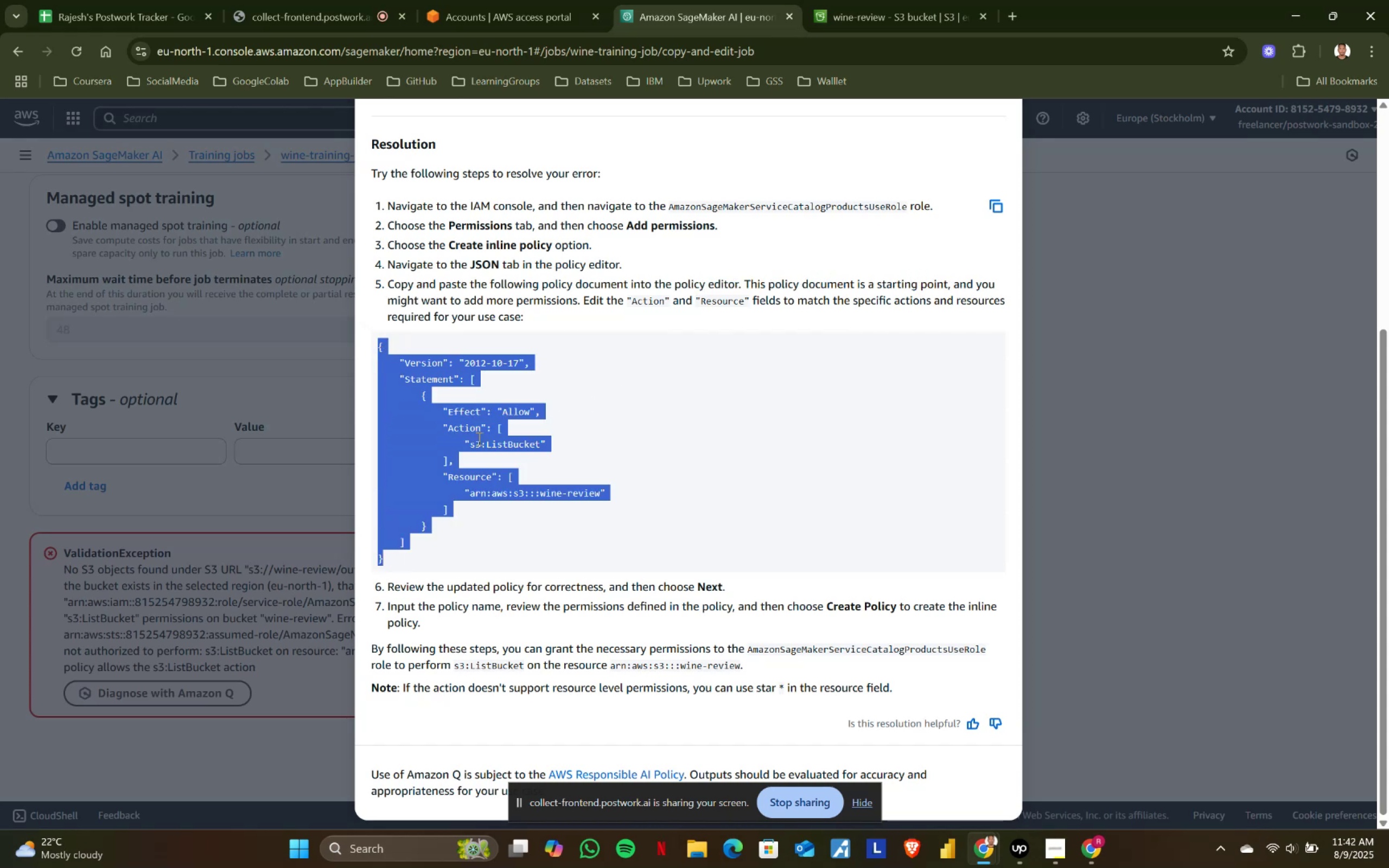 
key(Control+C)
 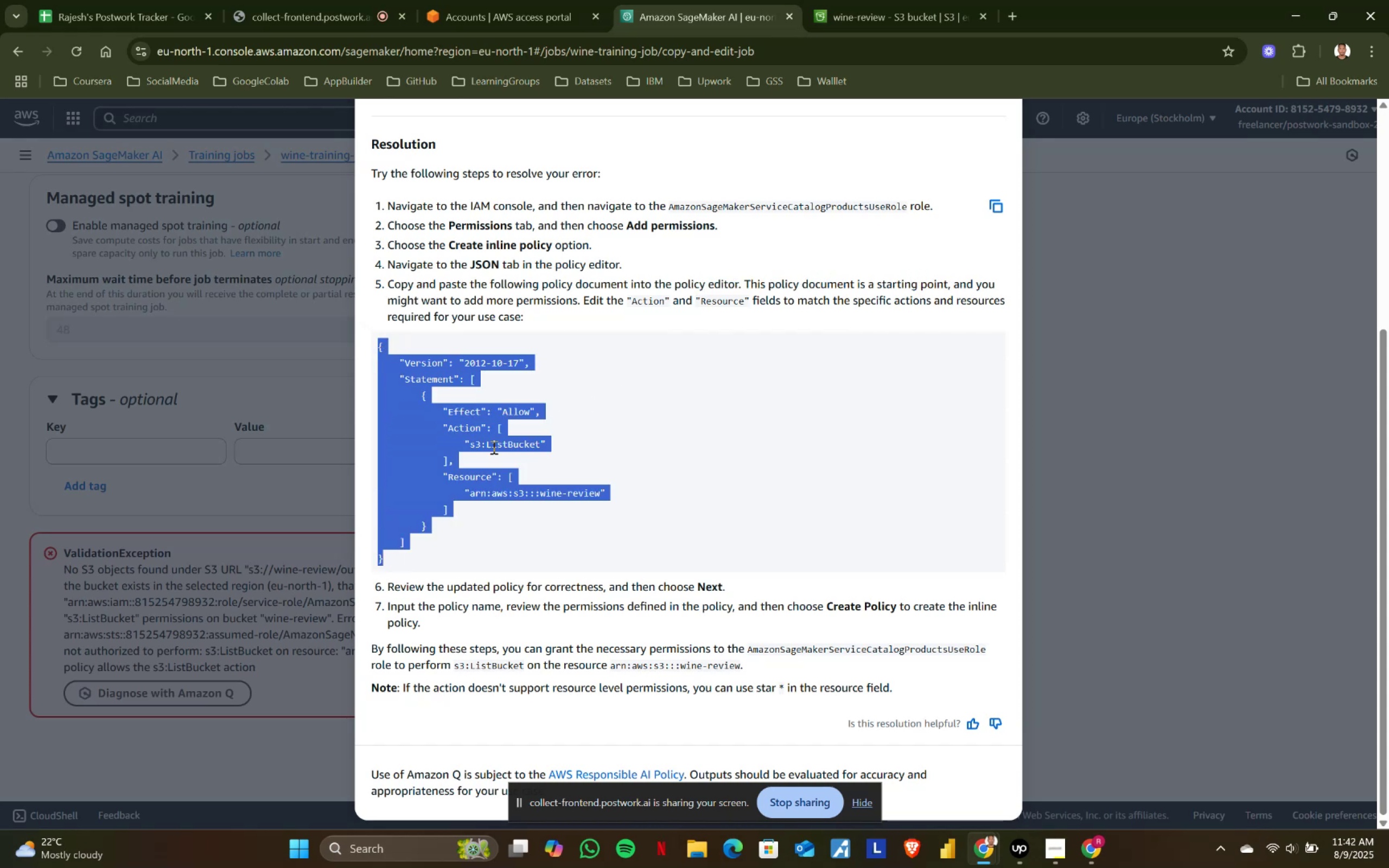 
key(Control+ControlLeft)
 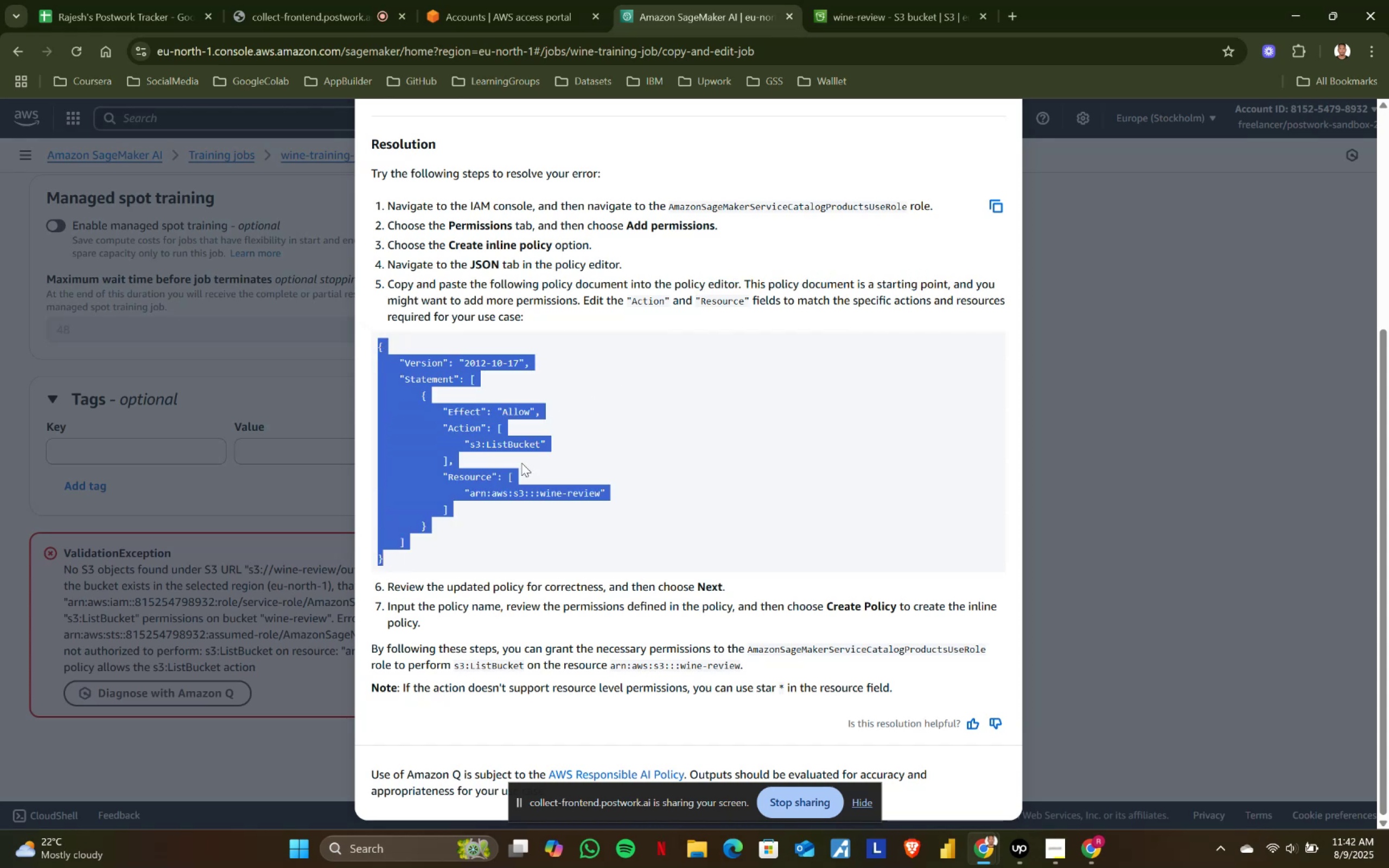 
key(Control+C)
 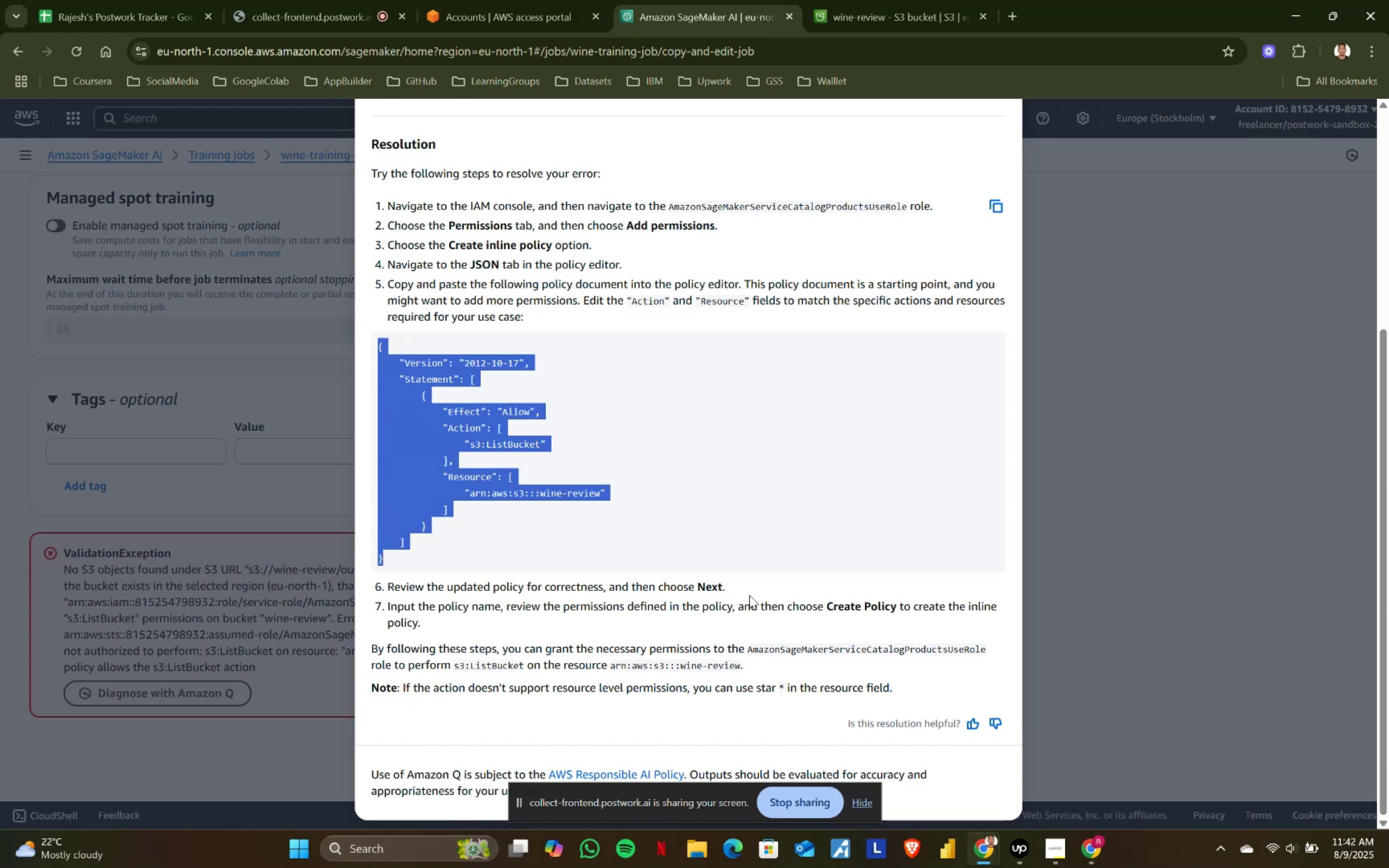 
scroll: coordinate [749, 598], scroll_direction: down, amount: 1.0
 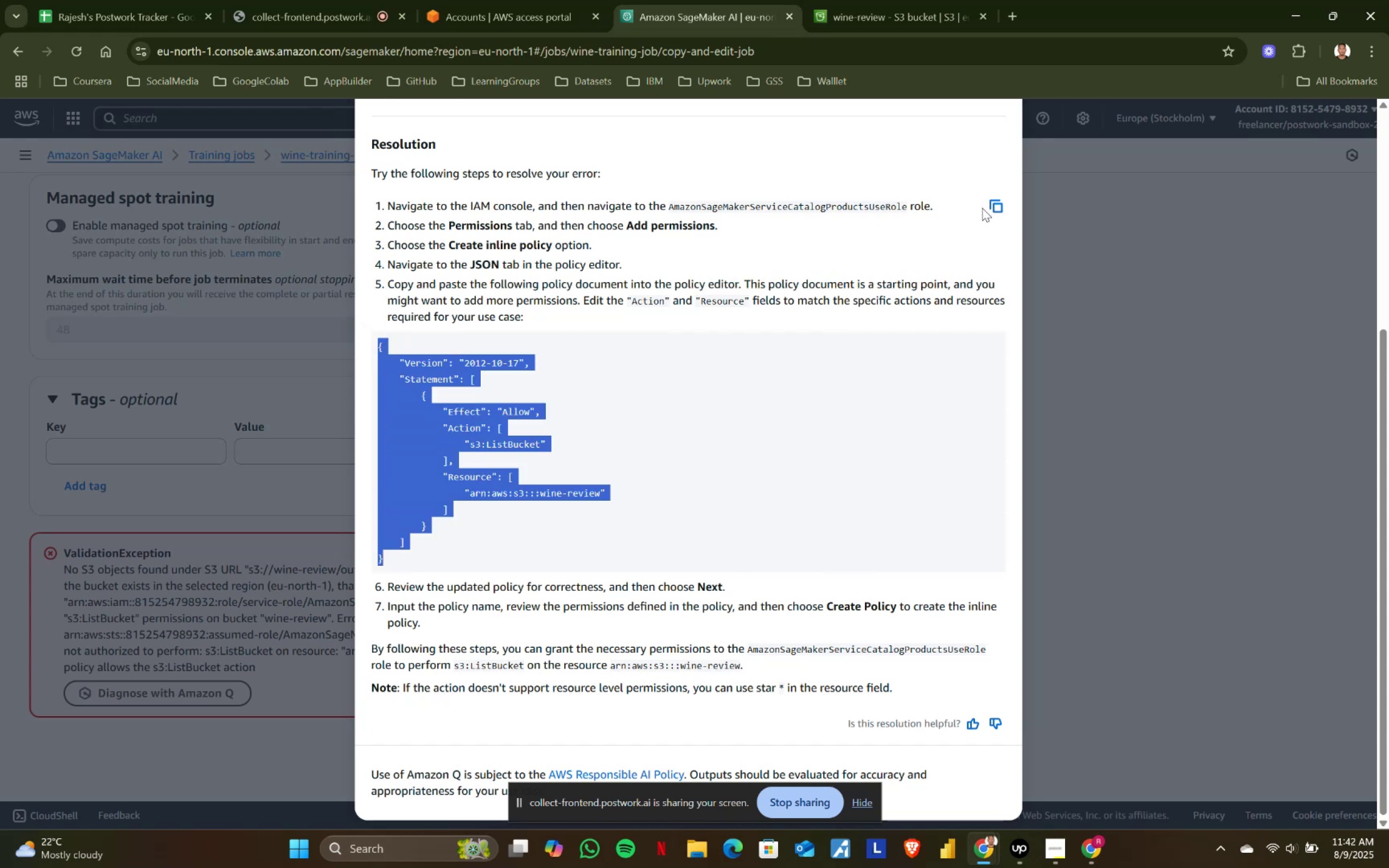 
left_click_drag(start_coordinate=[386, 200], to_coordinate=[667, 209])
 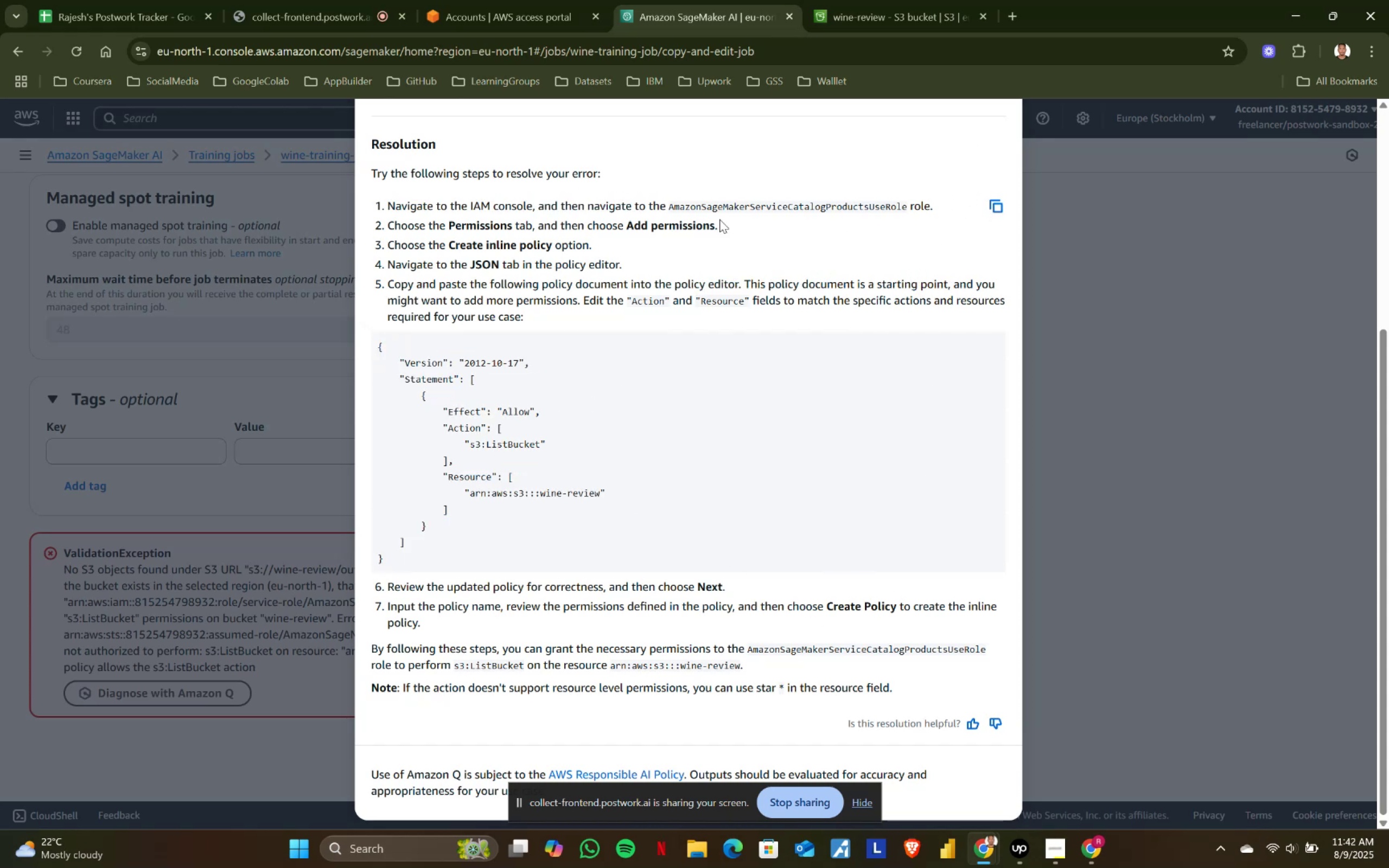 
left_click([719, 219])
 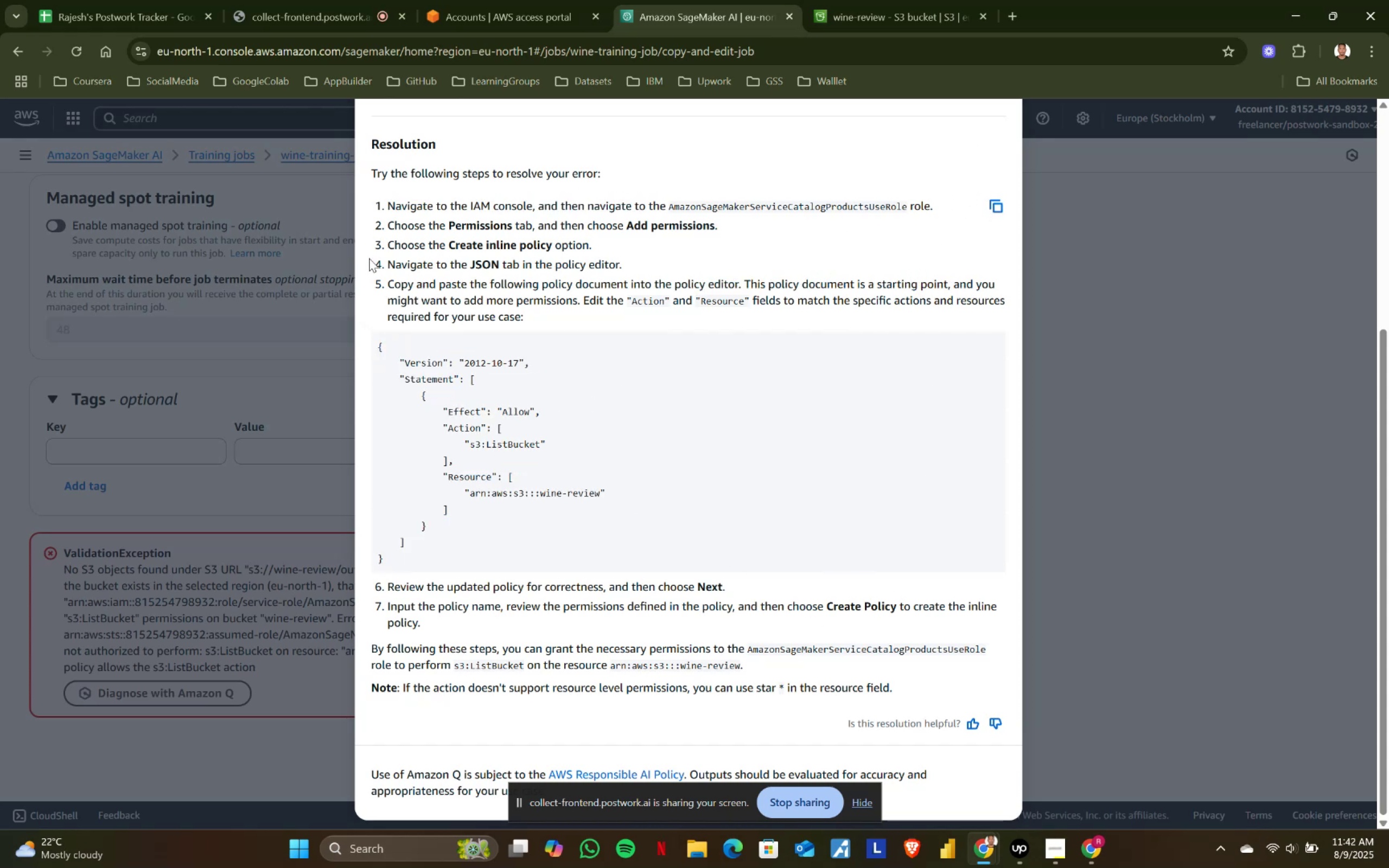 
left_click_drag(start_coordinate=[378, 243], to_coordinate=[657, 243])
 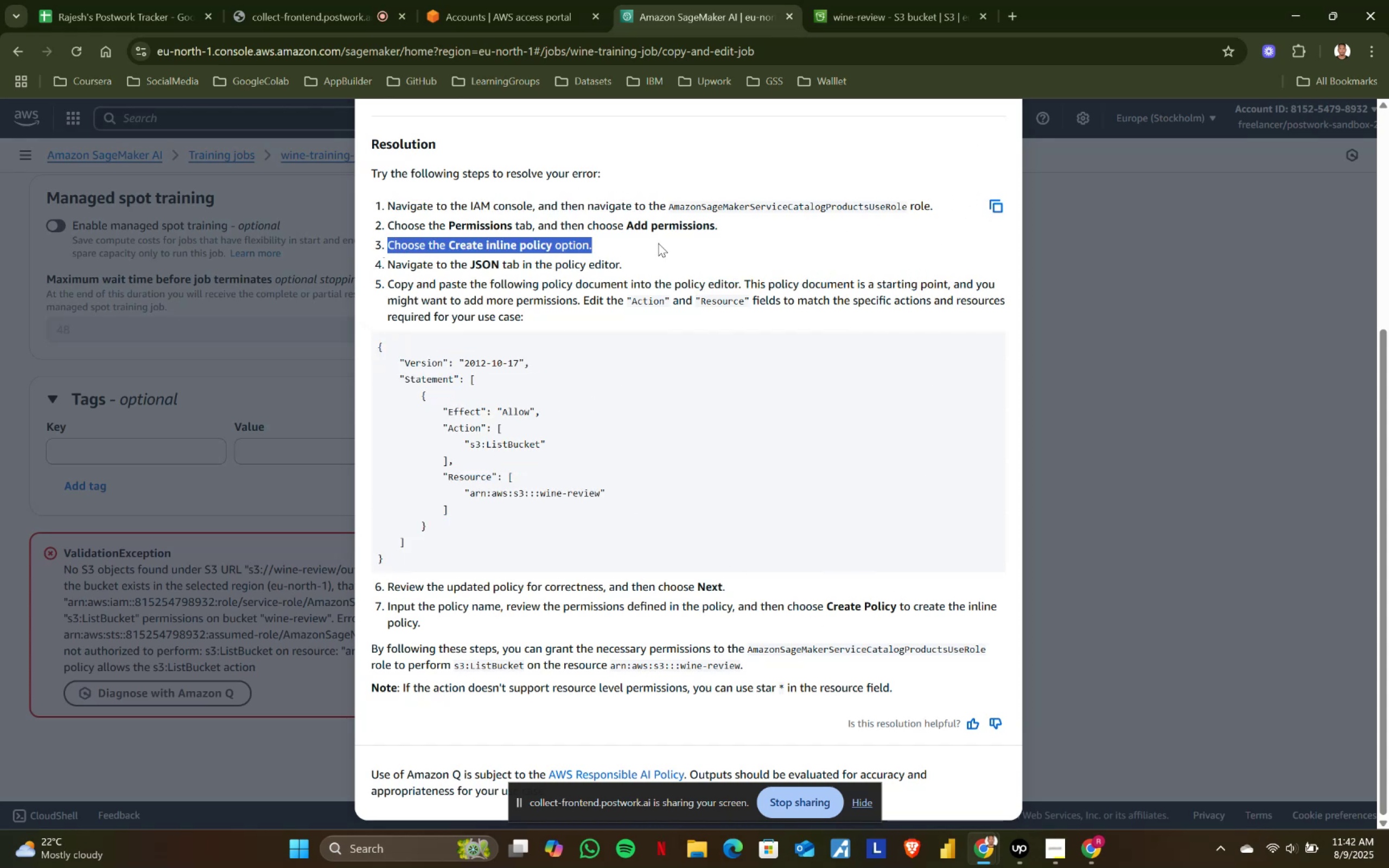 
double_click([658, 243])
 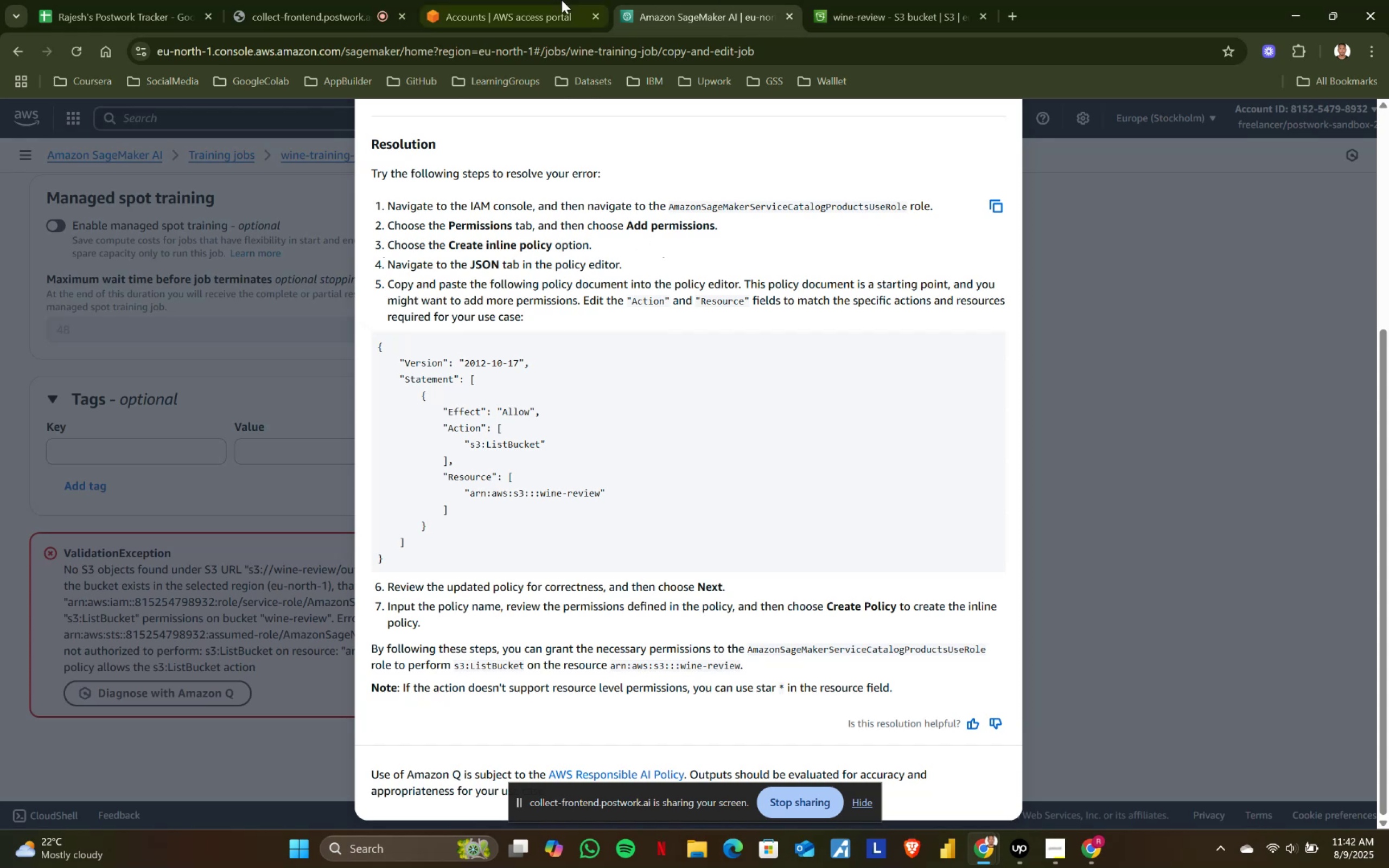 
left_click([536, 0])
 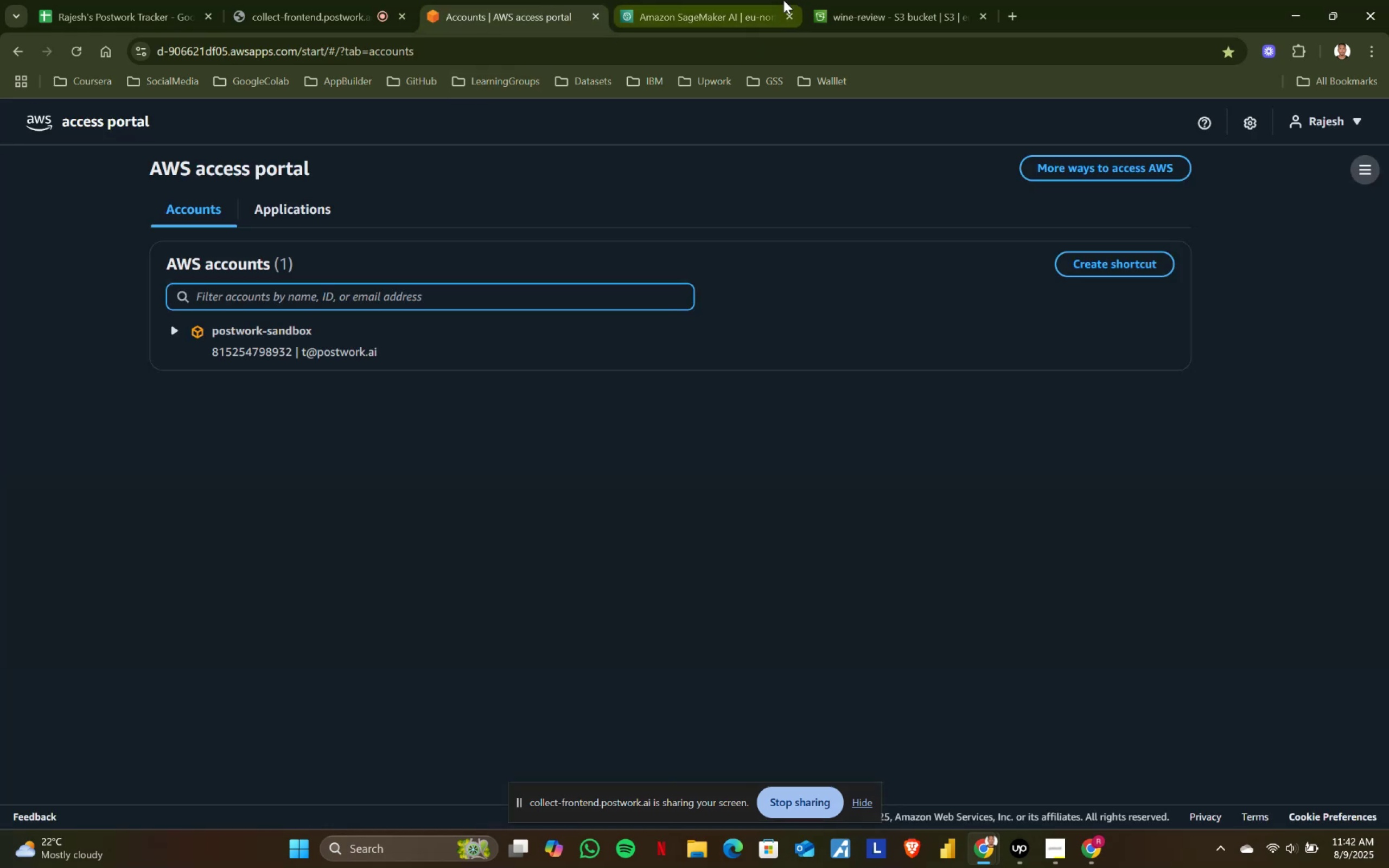 
left_click([737, 0])
 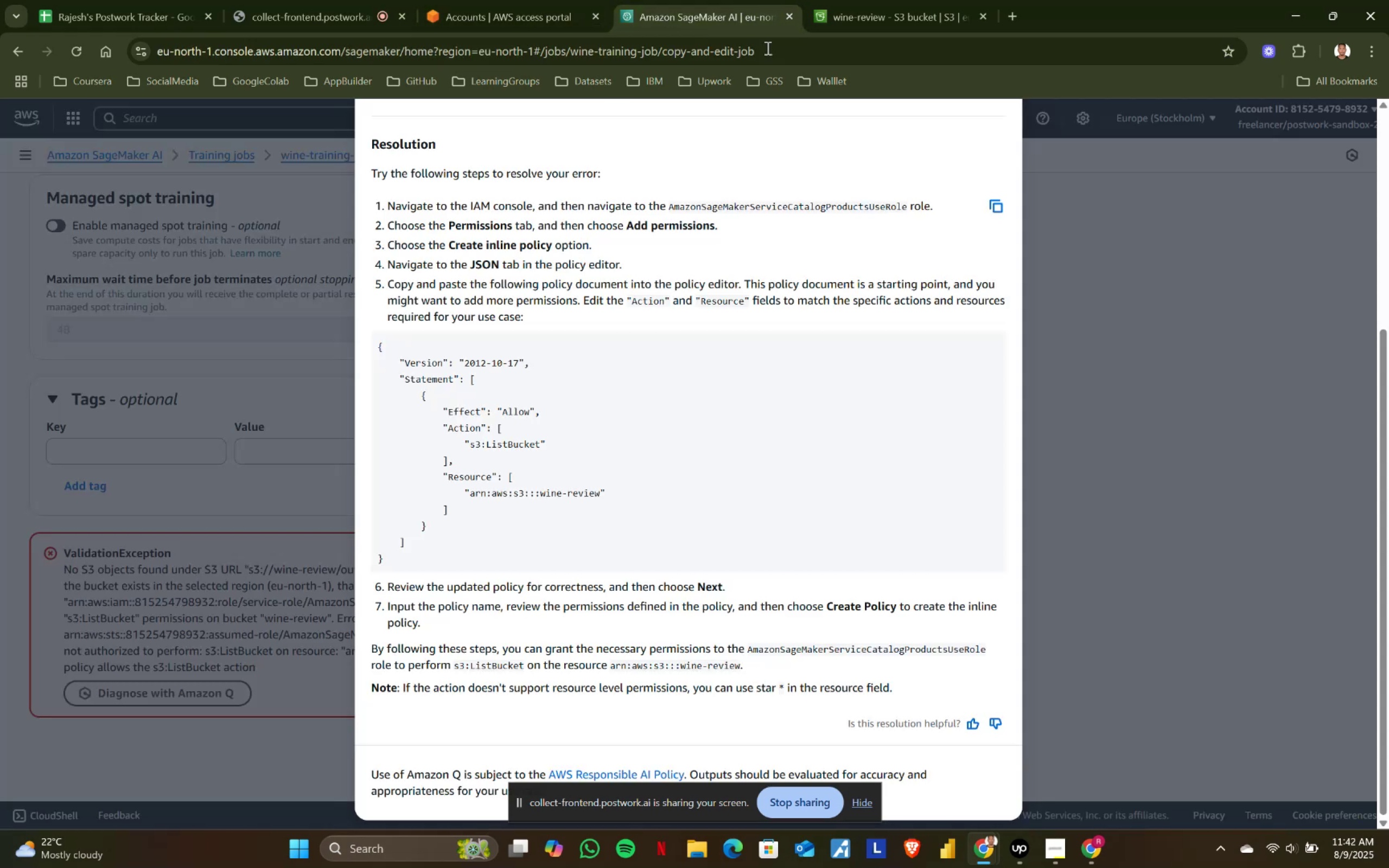 
left_click([921, 8])
 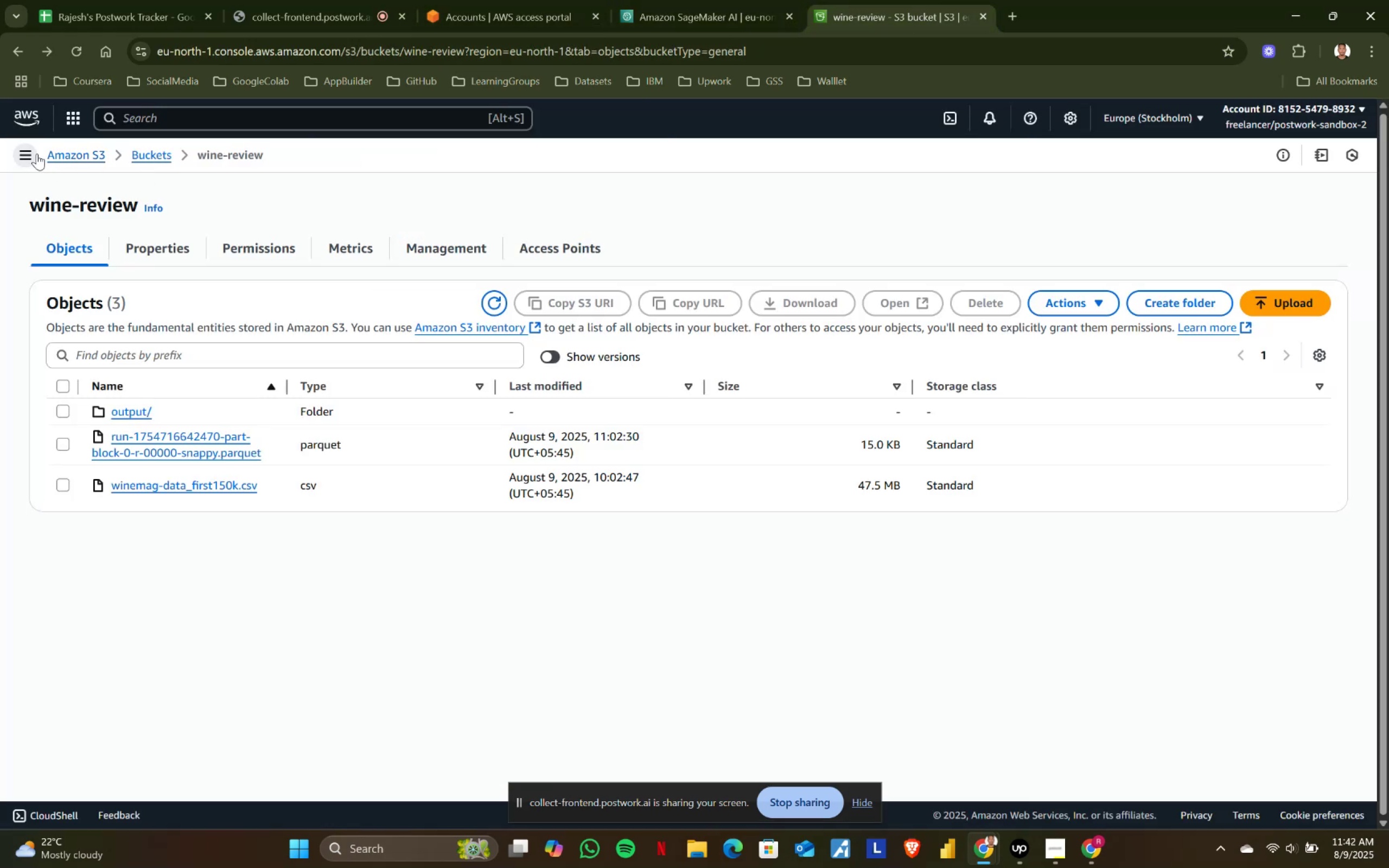 
left_click([52, 154])
 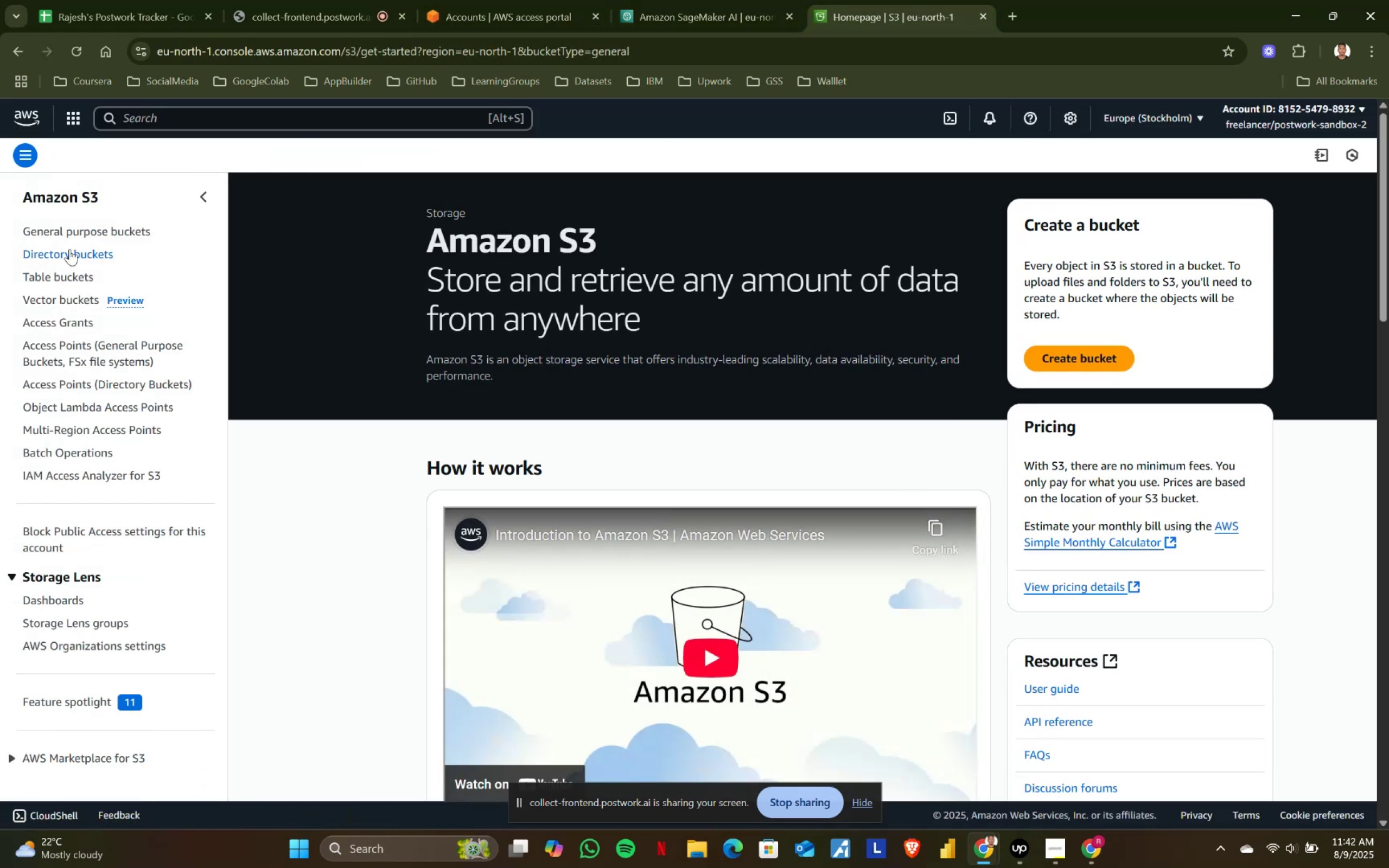 
left_click([20, 151])
 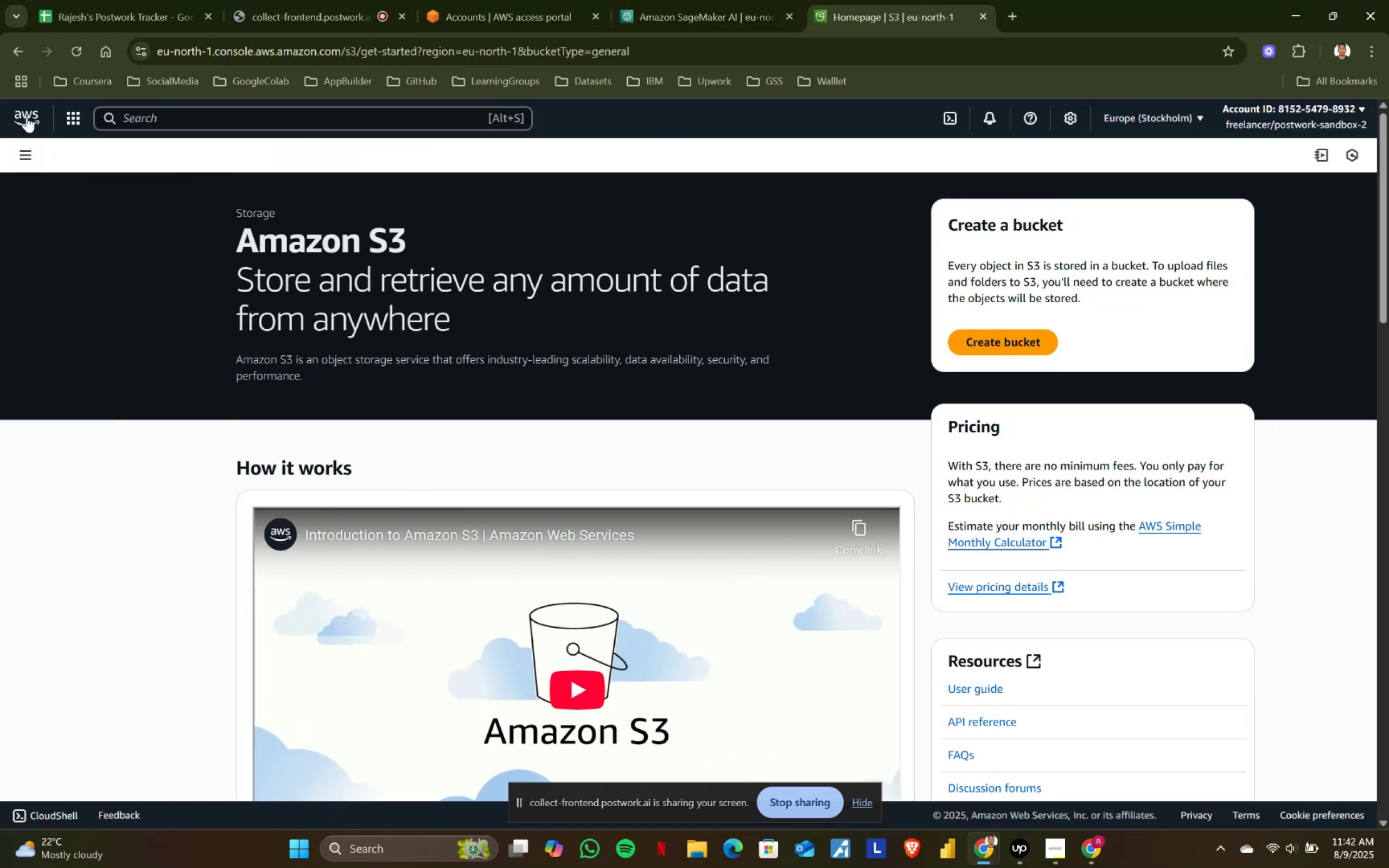 
left_click([27, 116])
 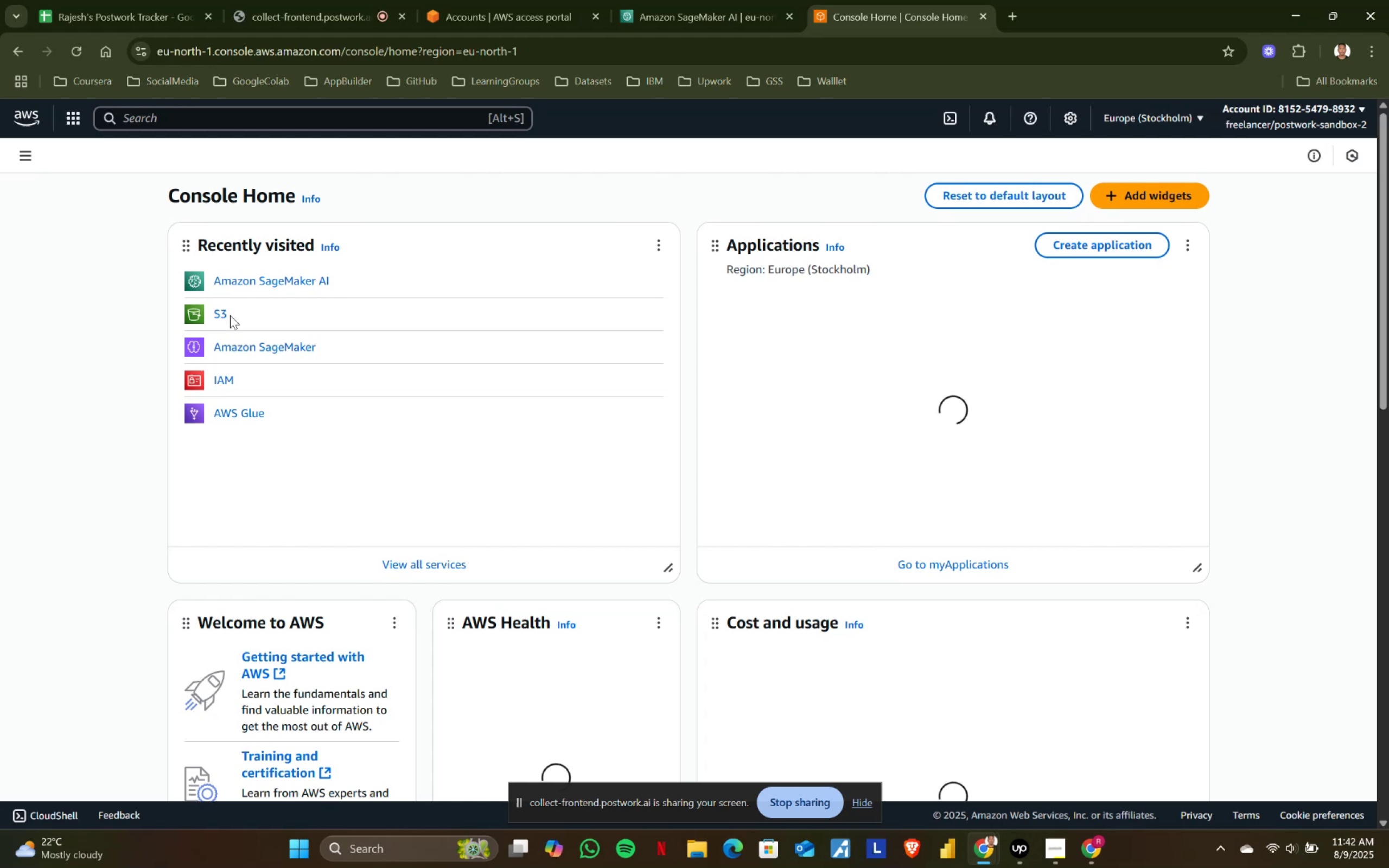 
left_click([222, 379])
 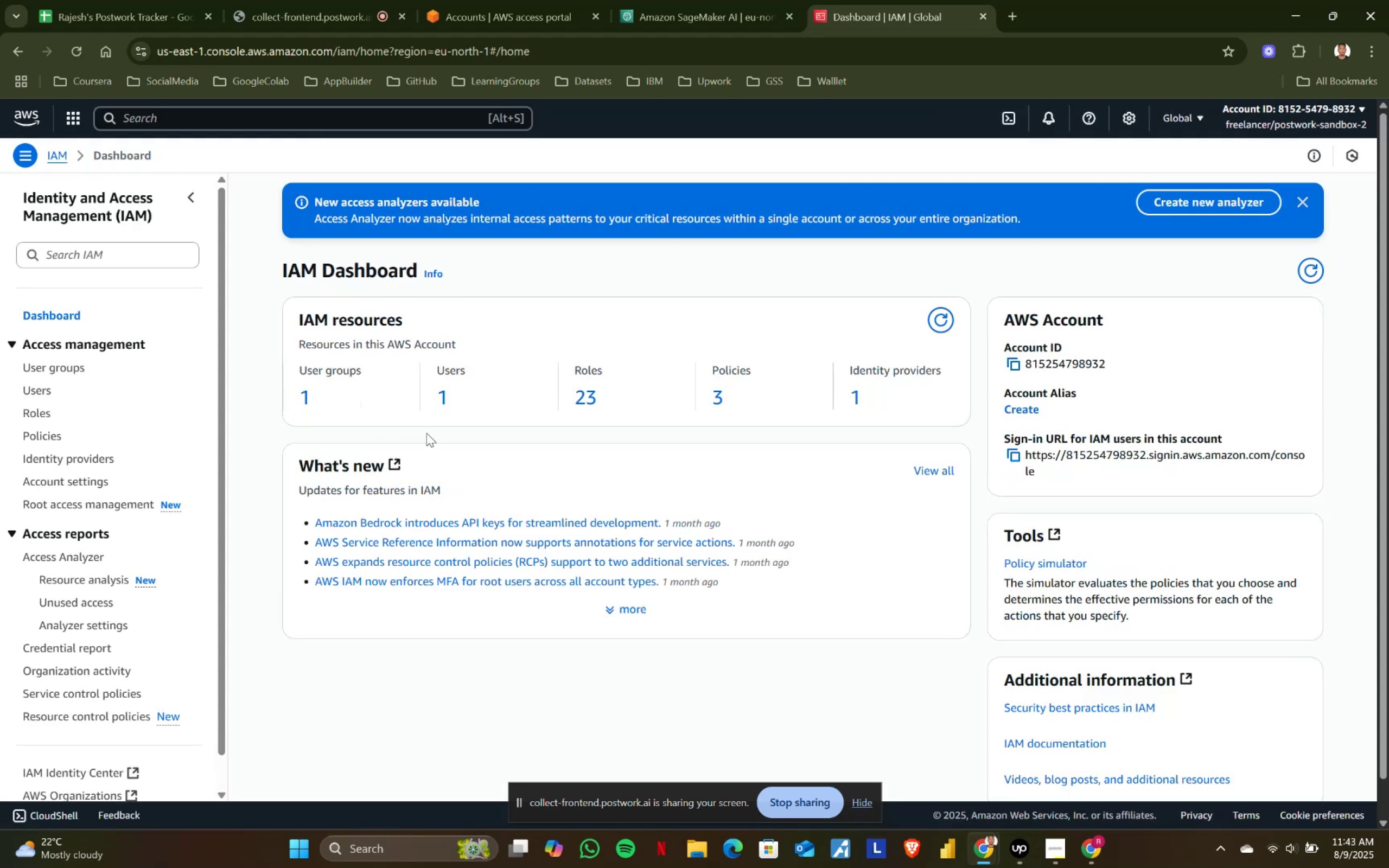 
wait(5.25)
 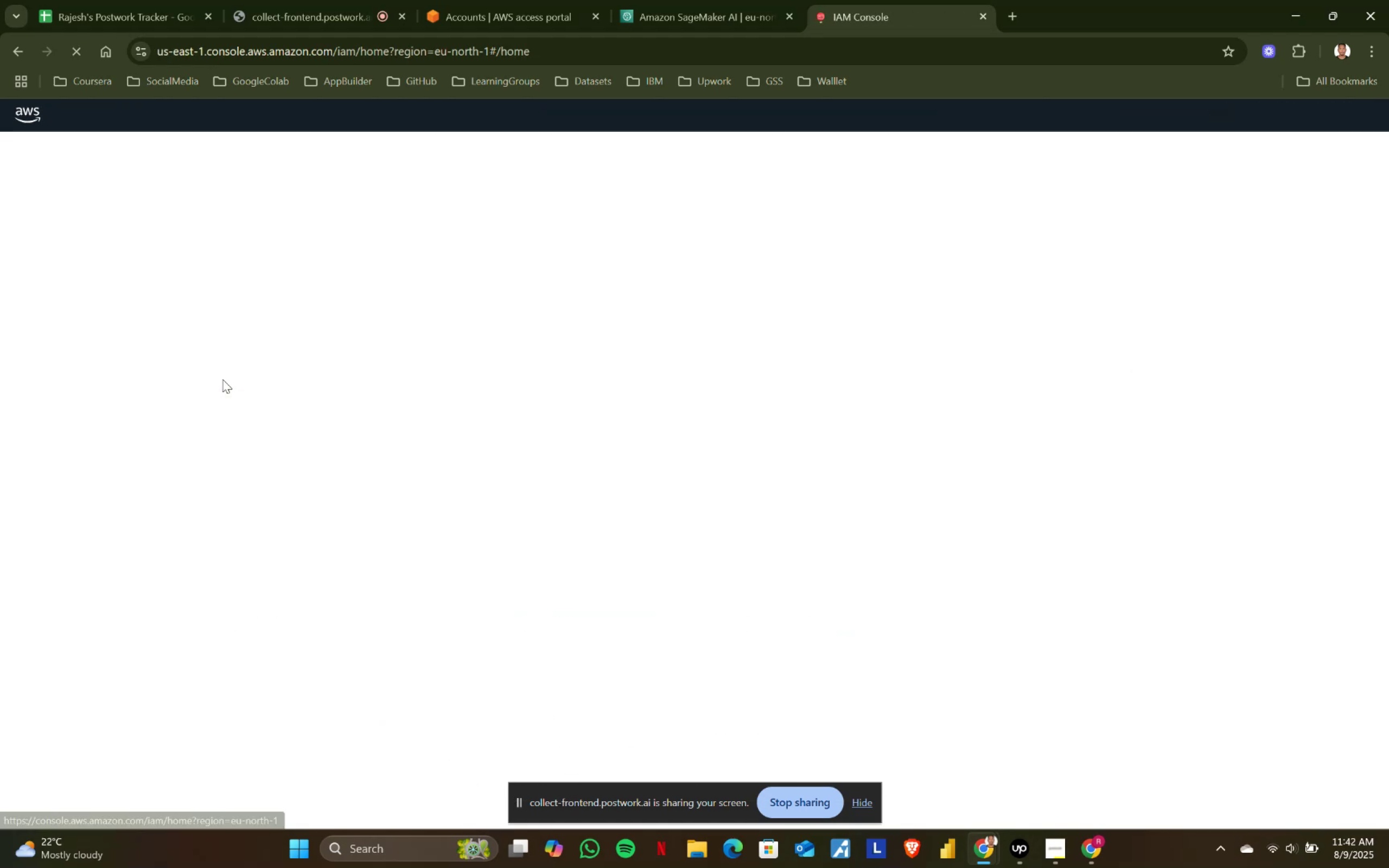 
left_click([47, 432])
 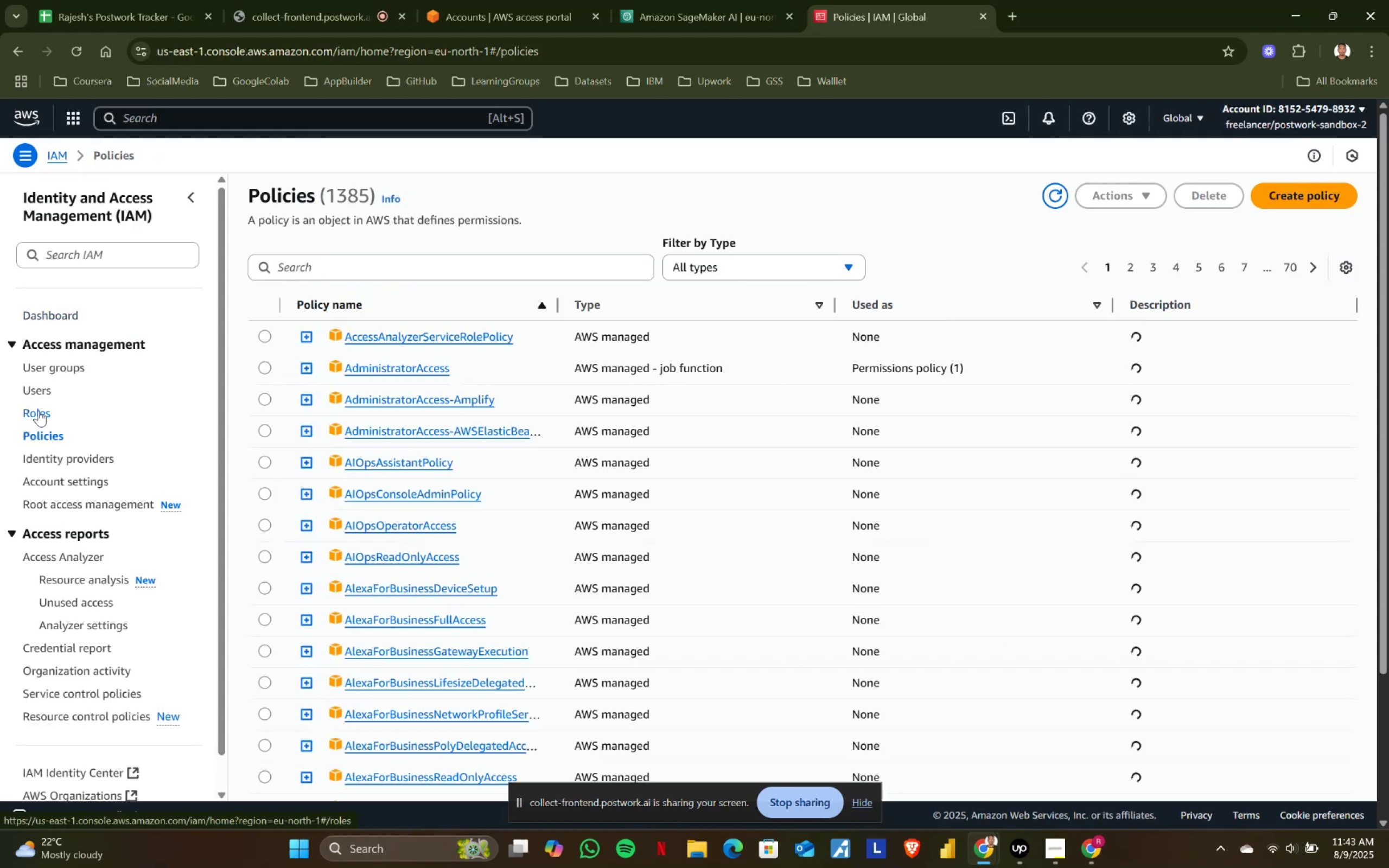 
left_click([39, 410])
 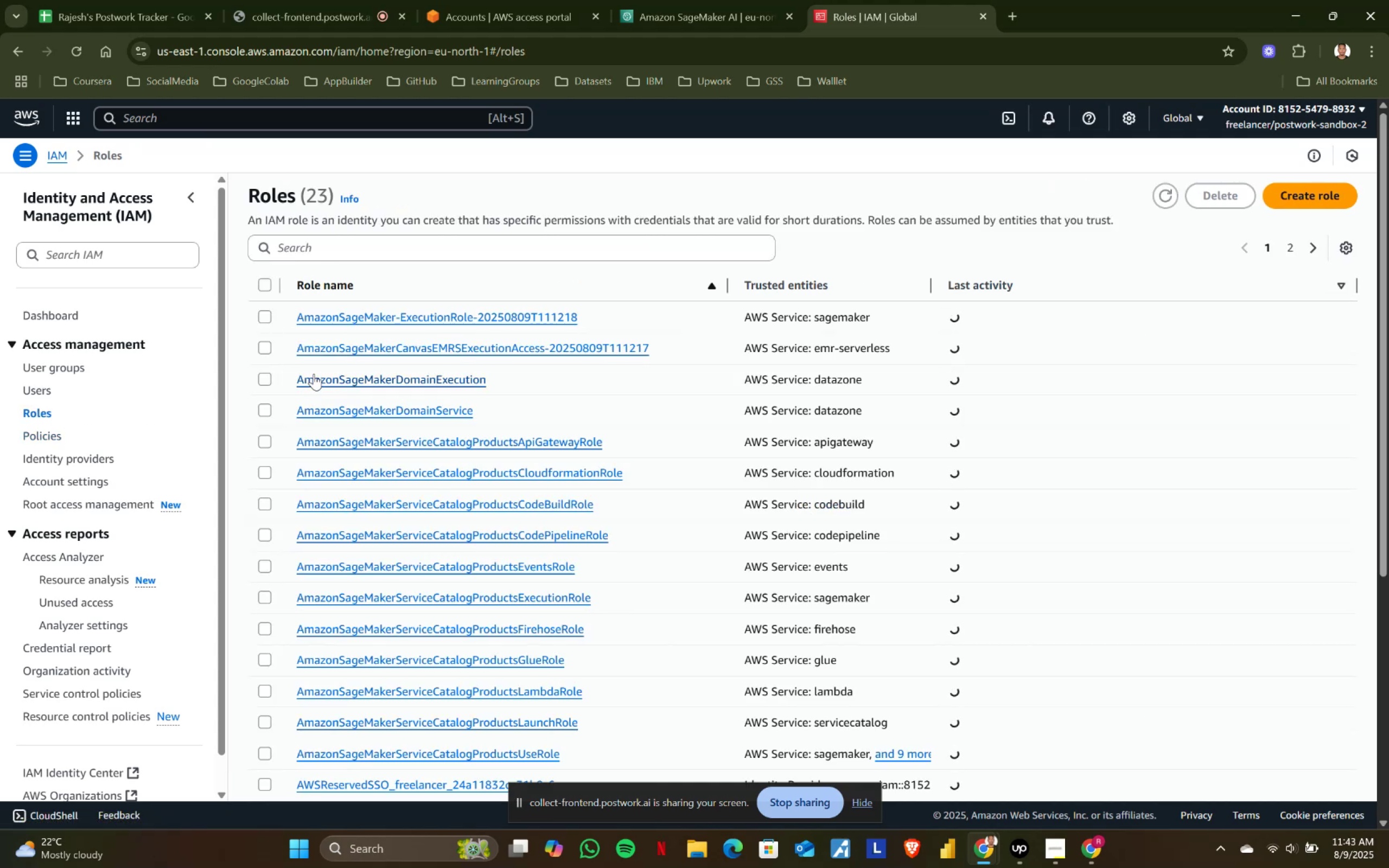 
scroll: coordinate [393, 578], scroll_direction: down, amount: 5.0
 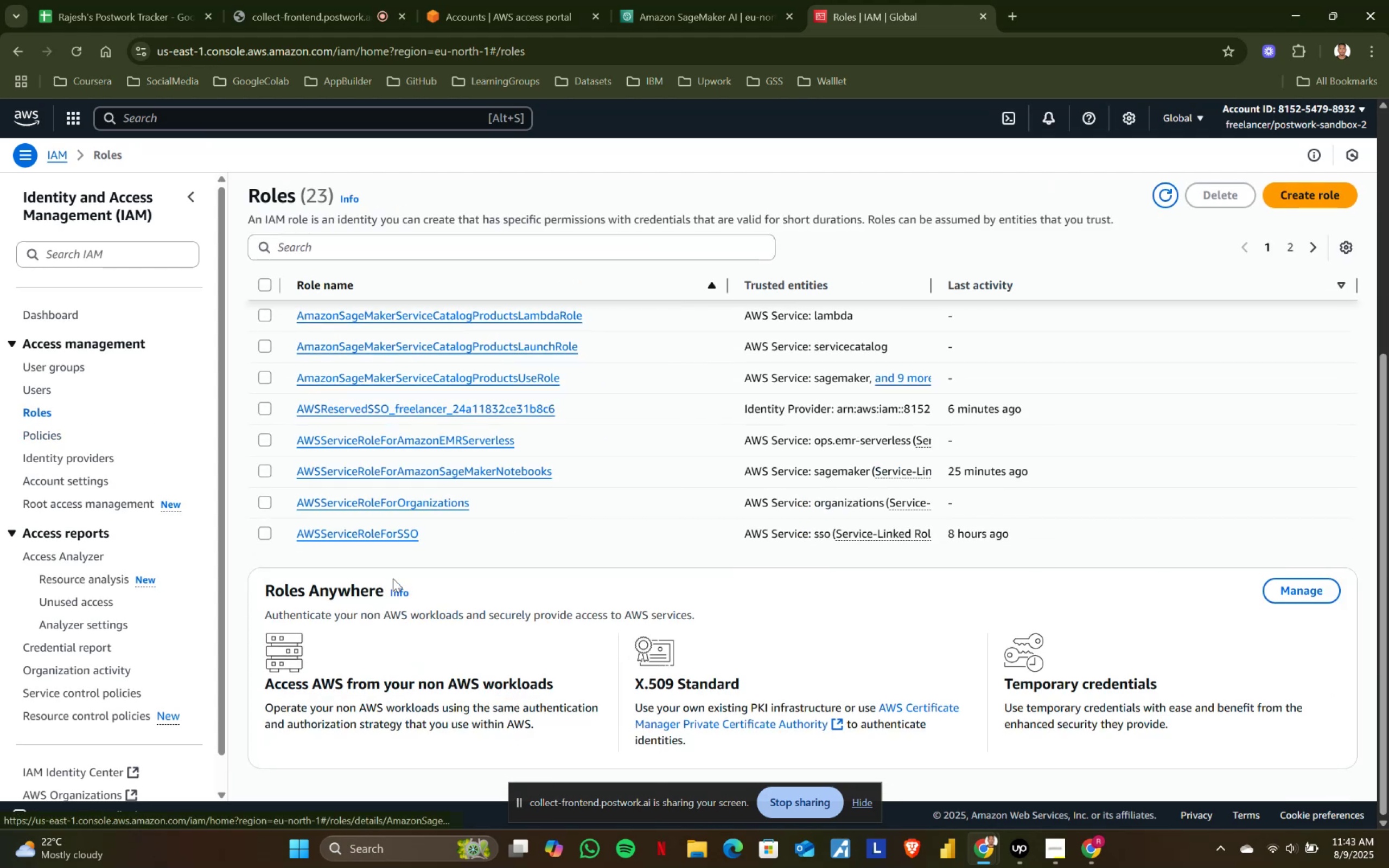 
scroll: coordinate [393, 578], scroll_direction: up, amount: 6.0
 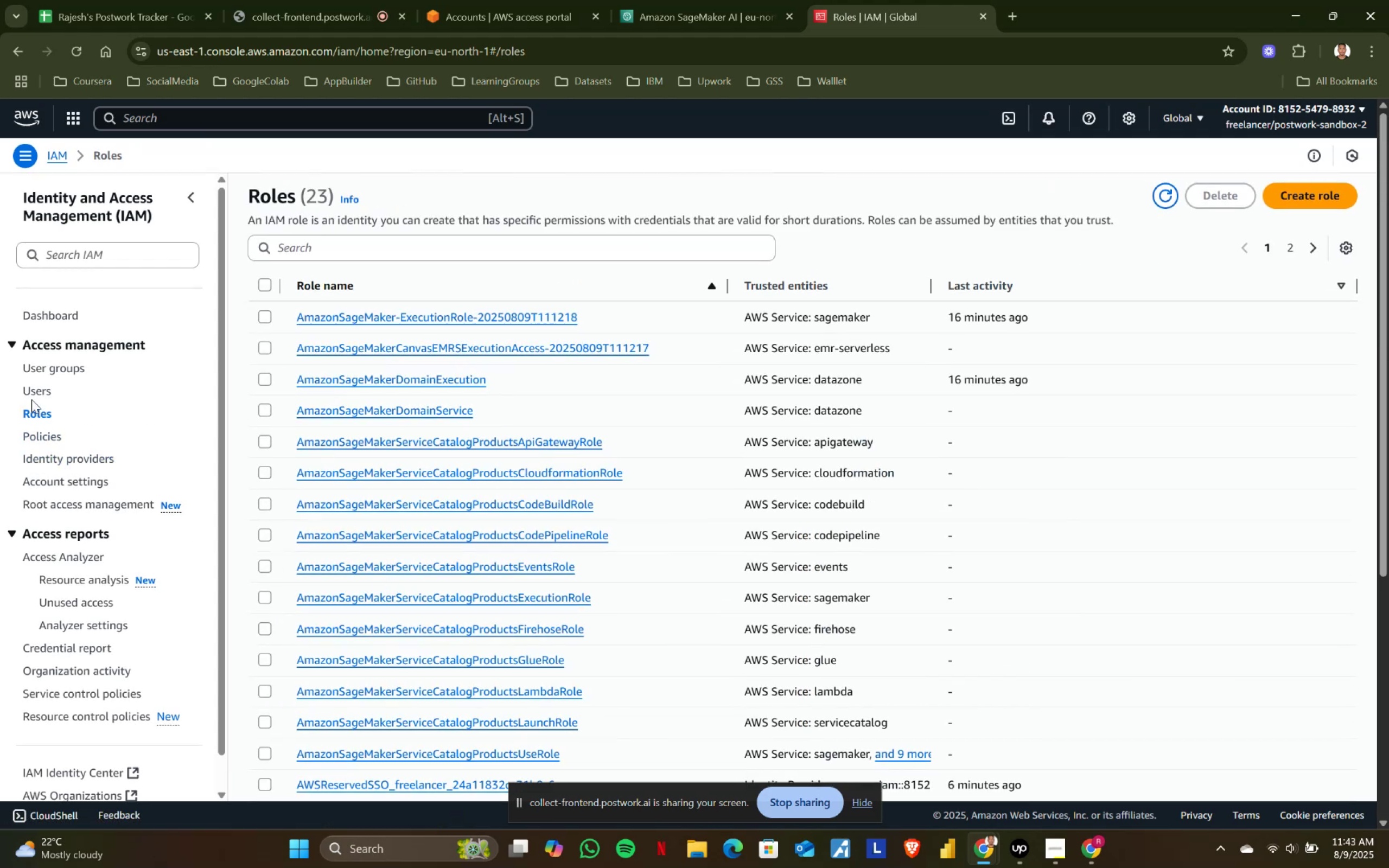 
left_click([33, 388])
 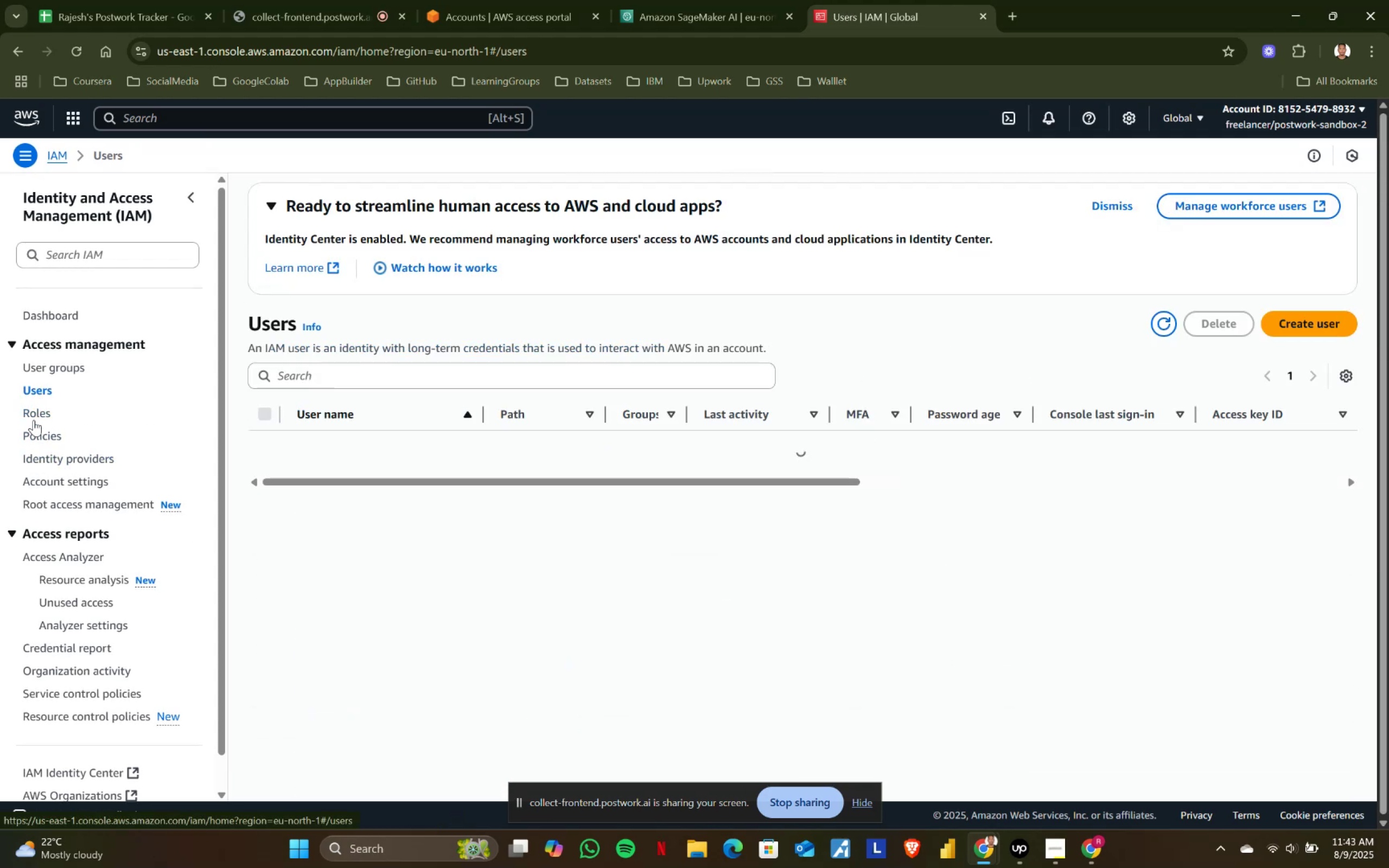 
left_click([34, 420])
 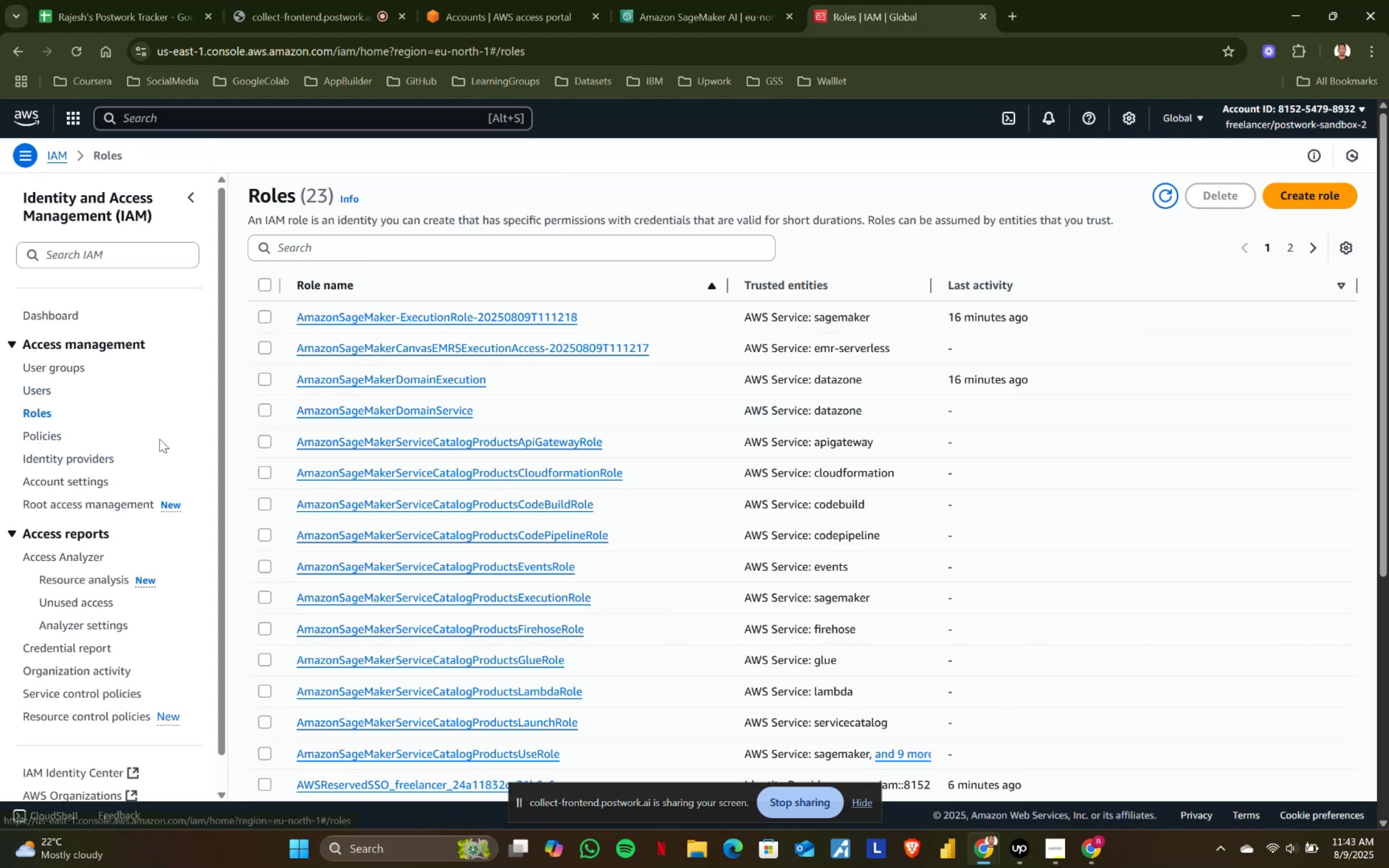 
scroll: coordinate [779, 474], scroll_direction: down, amount: 10.0
 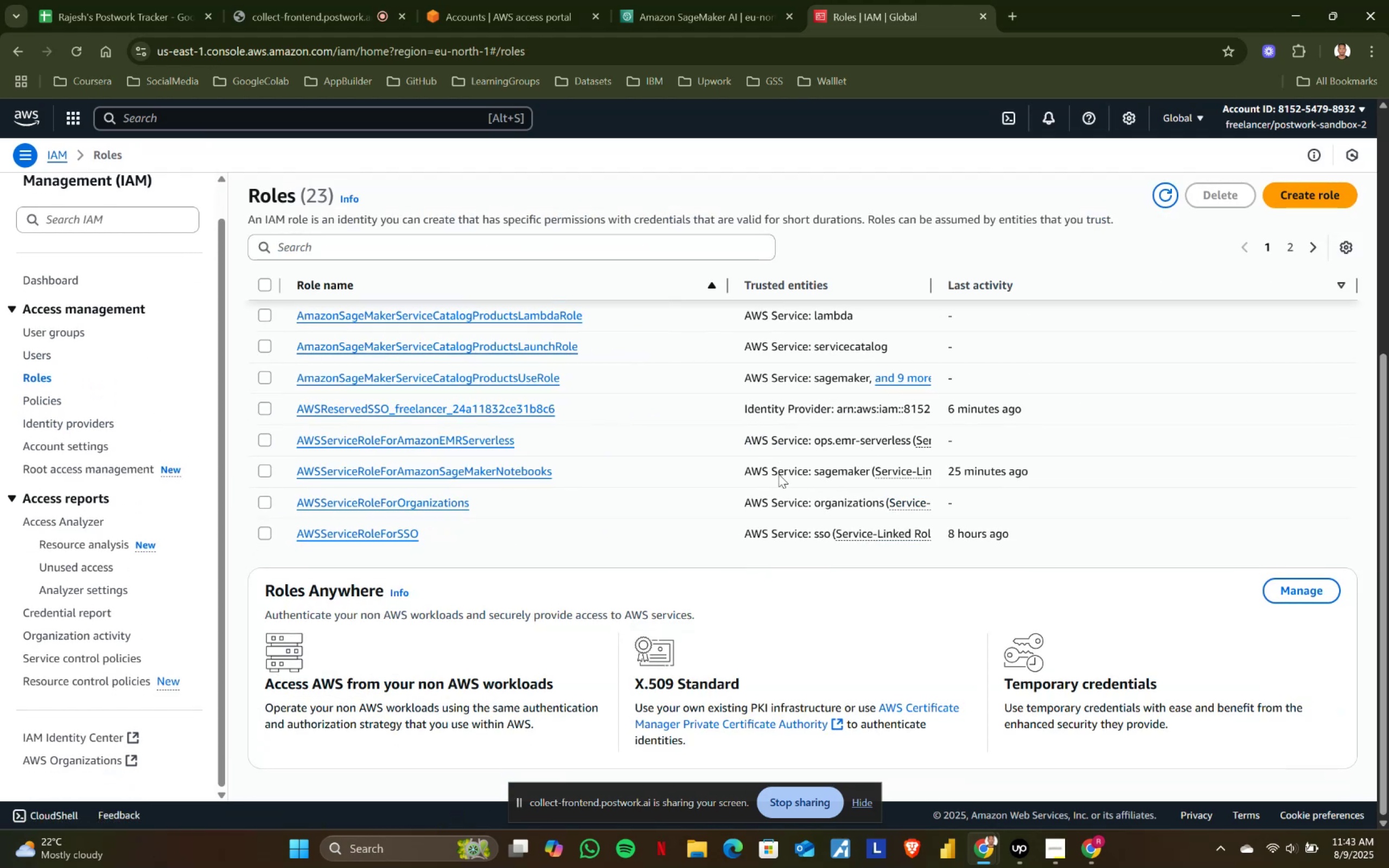 
scroll: coordinate [779, 476], scroll_direction: up, amount: 5.0
 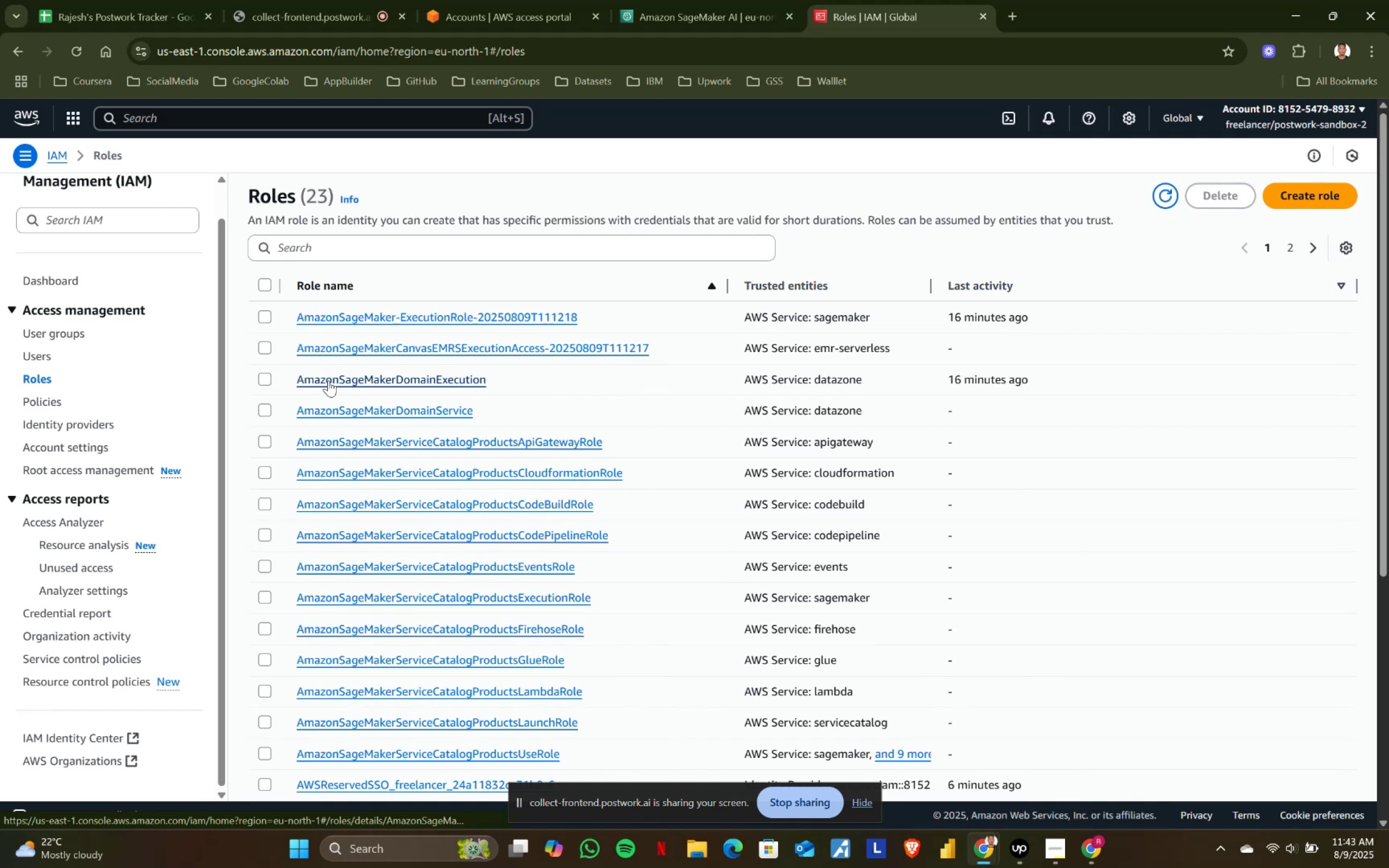 
left_click([379, 322])
 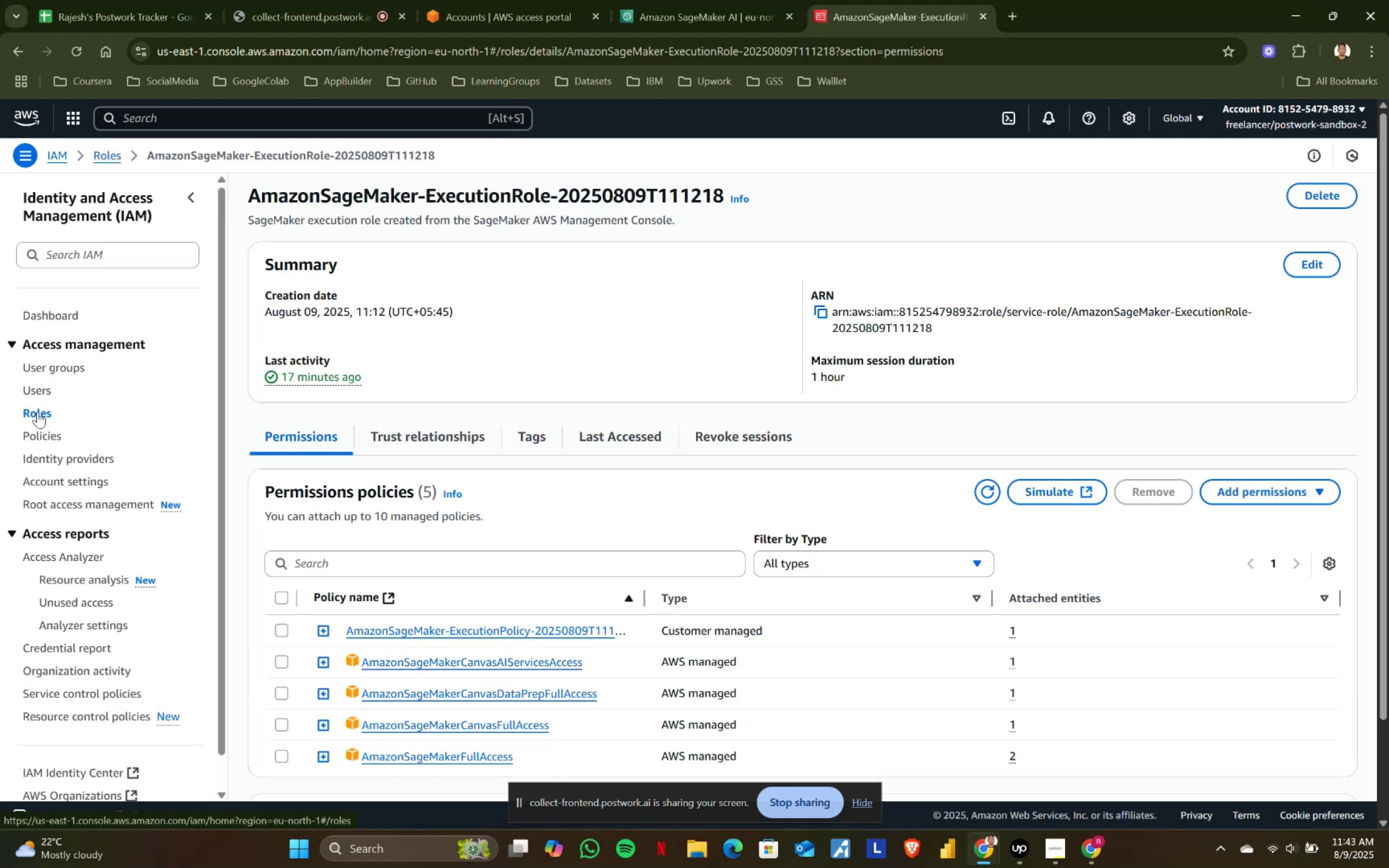 
scroll: coordinate [317, 476], scroll_direction: up, amount: 2.0
 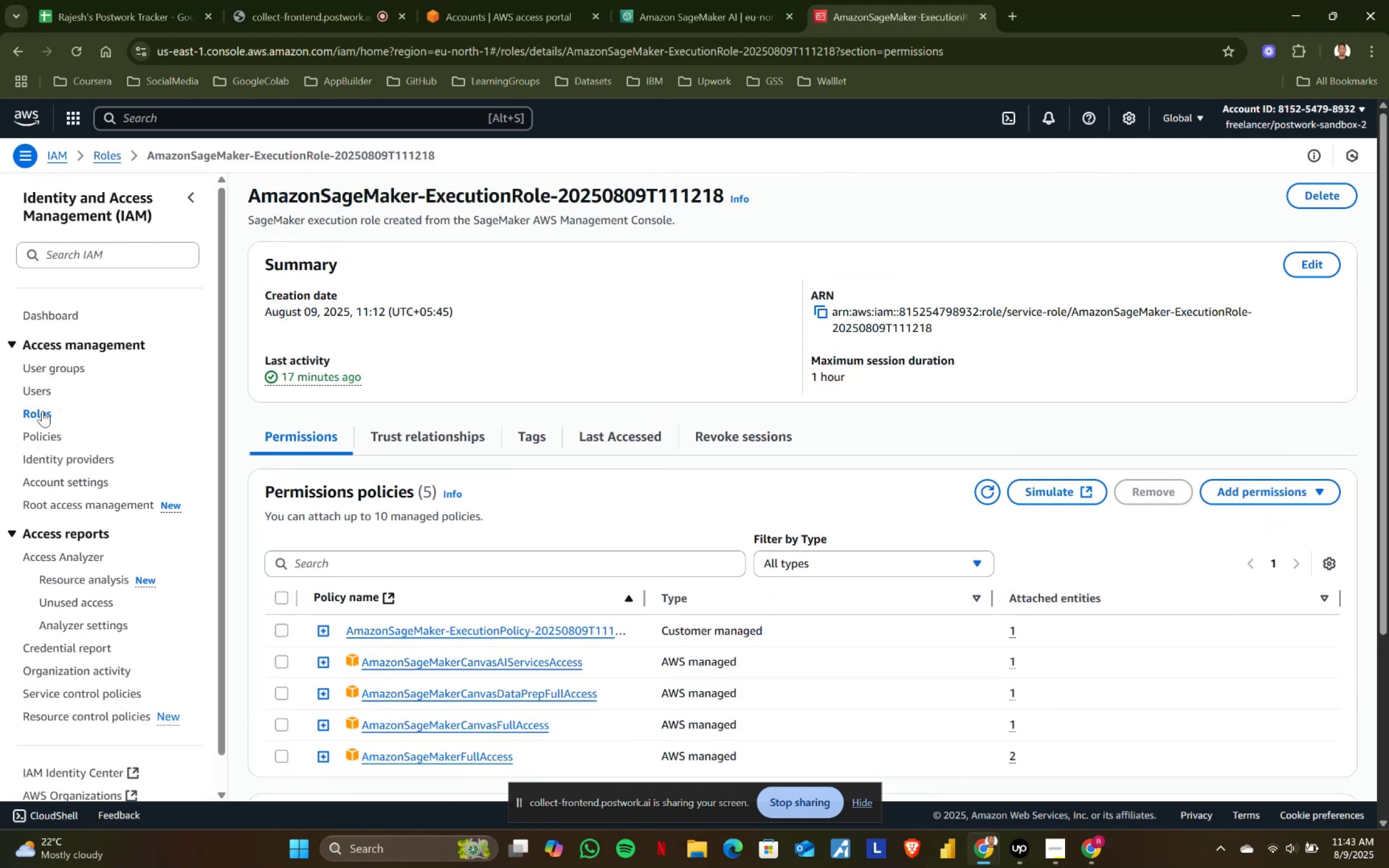 
left_click([38, 411])
 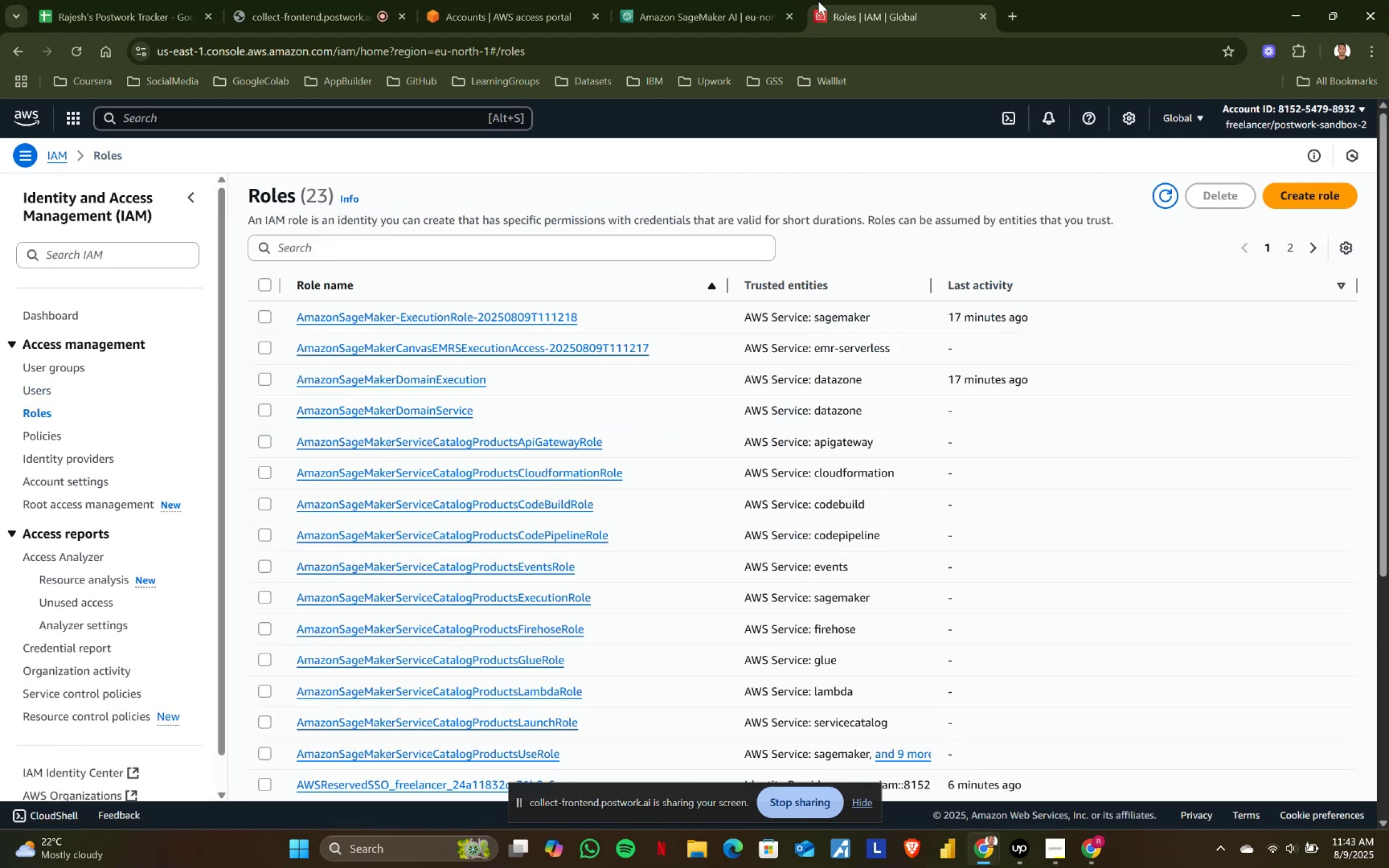 
left_click([687, 0])
 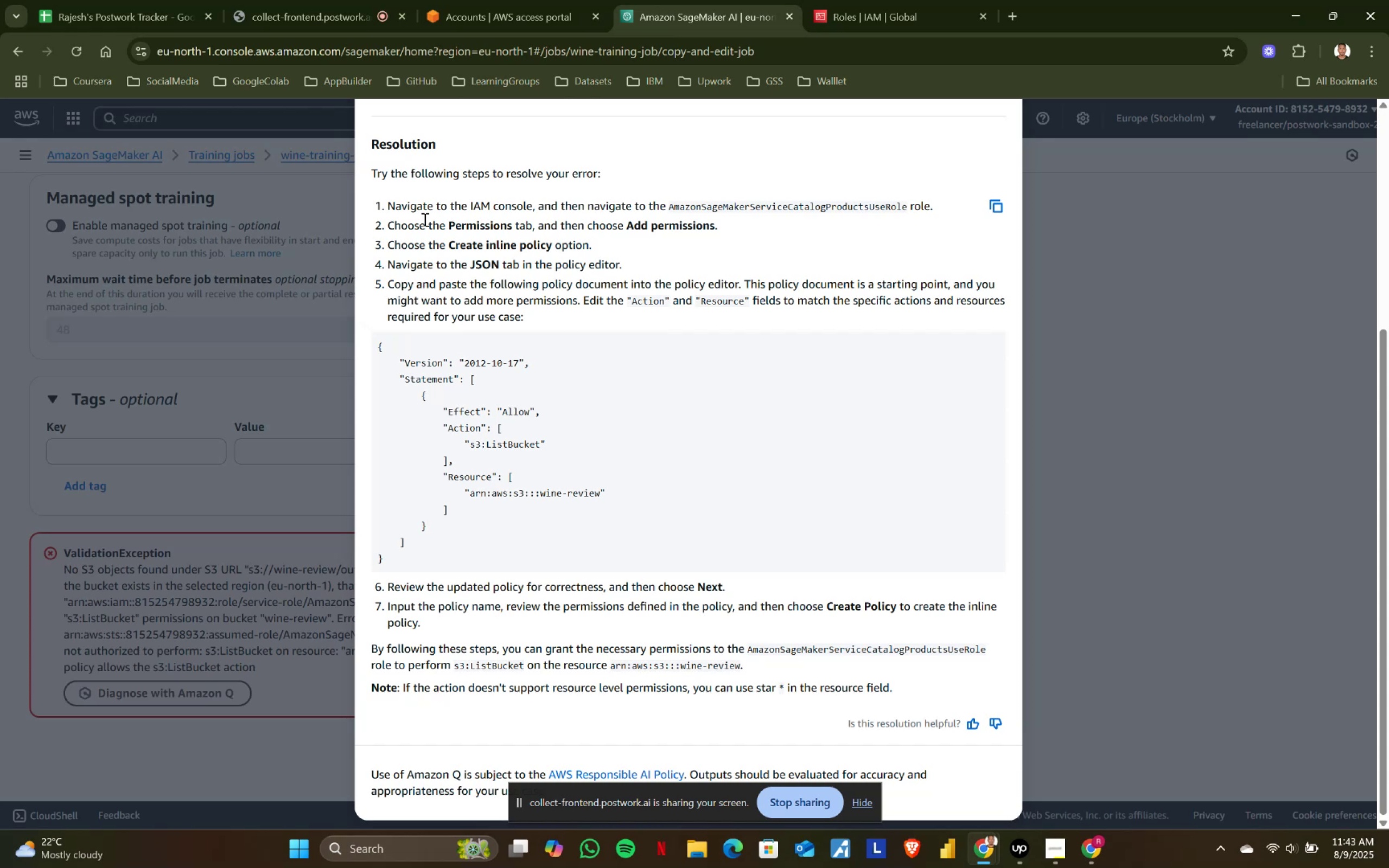 
wait(5.31)
 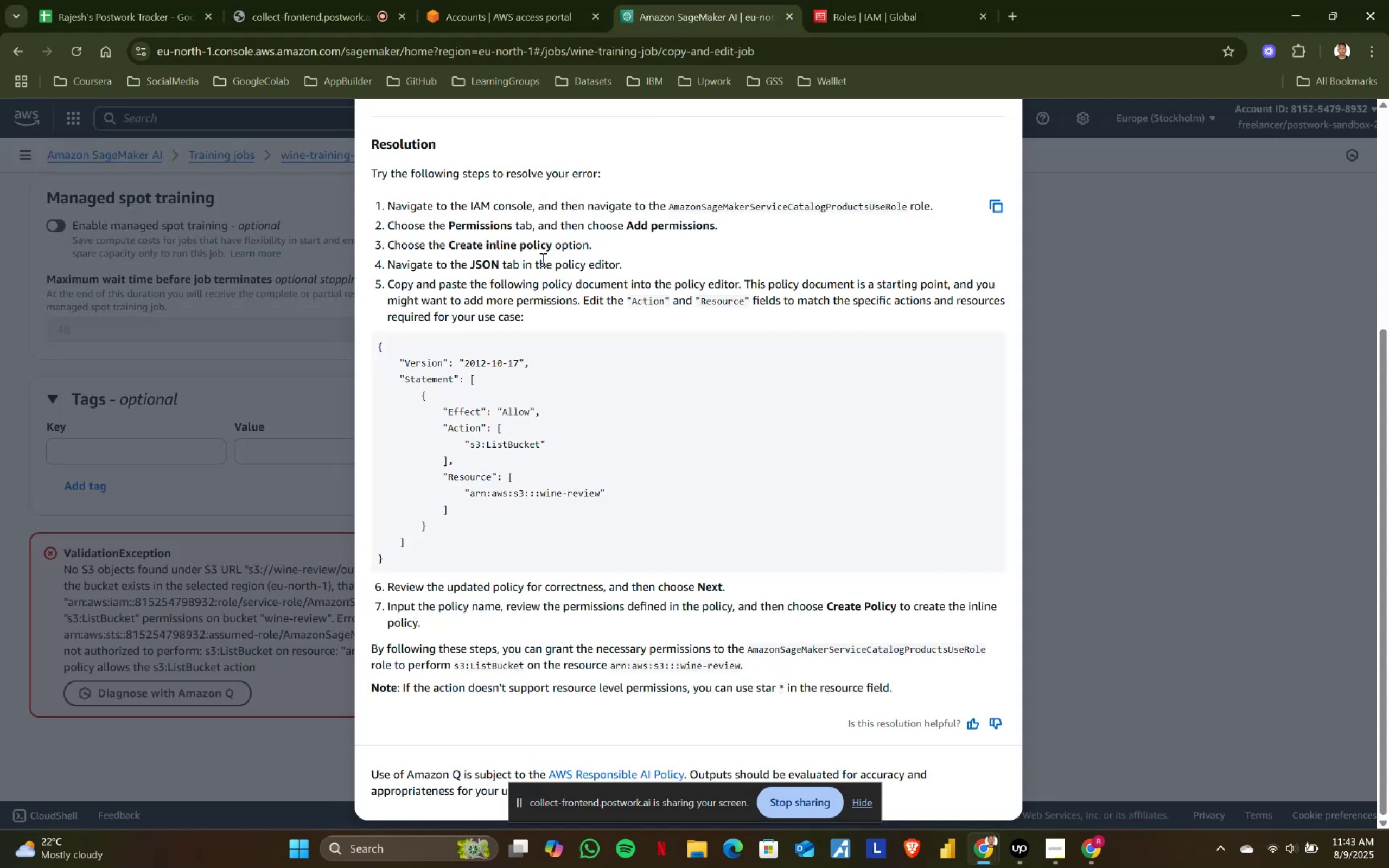 
left_click_drag(start_coordinate=[667, 203], to_coordinate=[906, 204])
 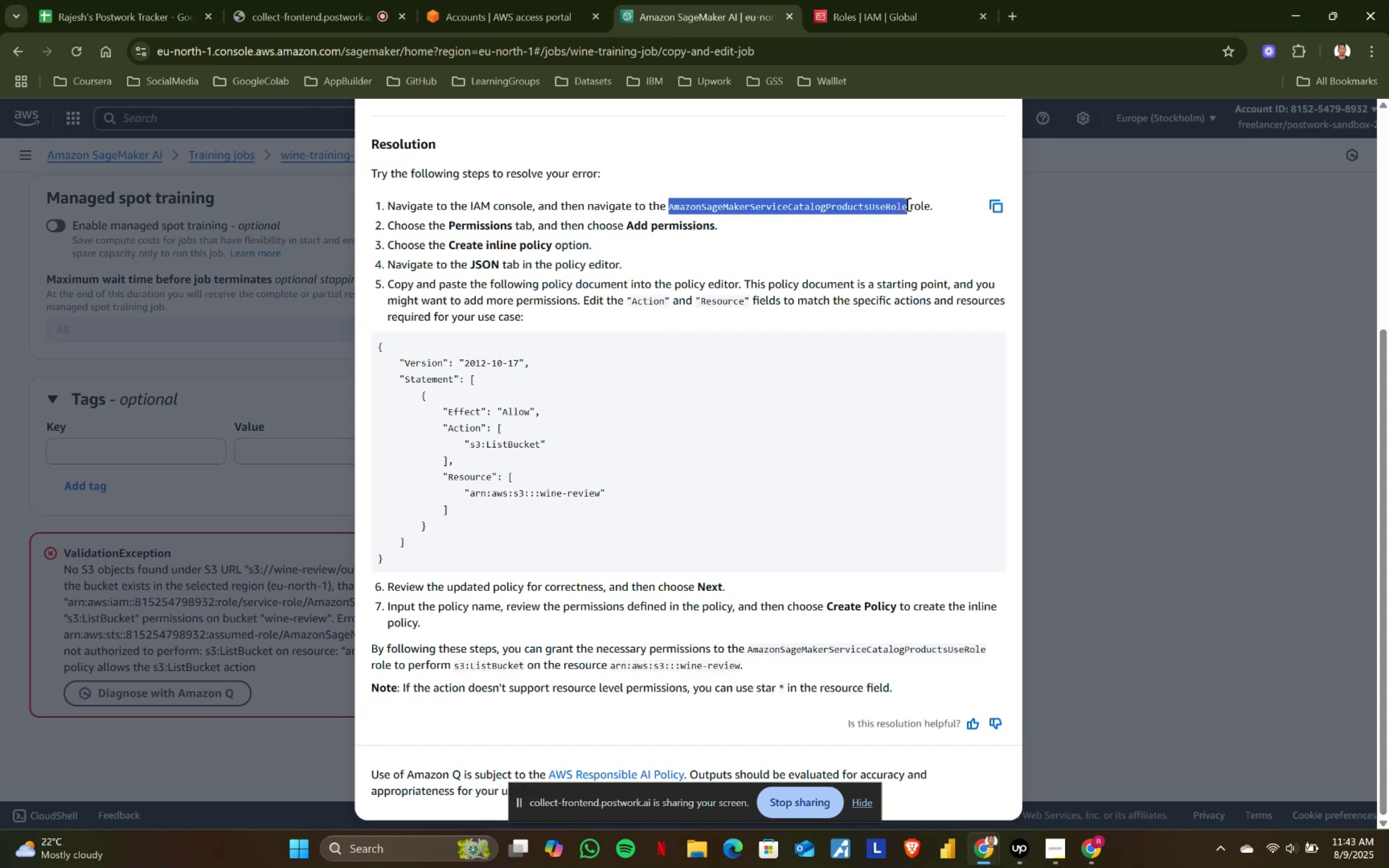 
key(Control+ControlLeft)
 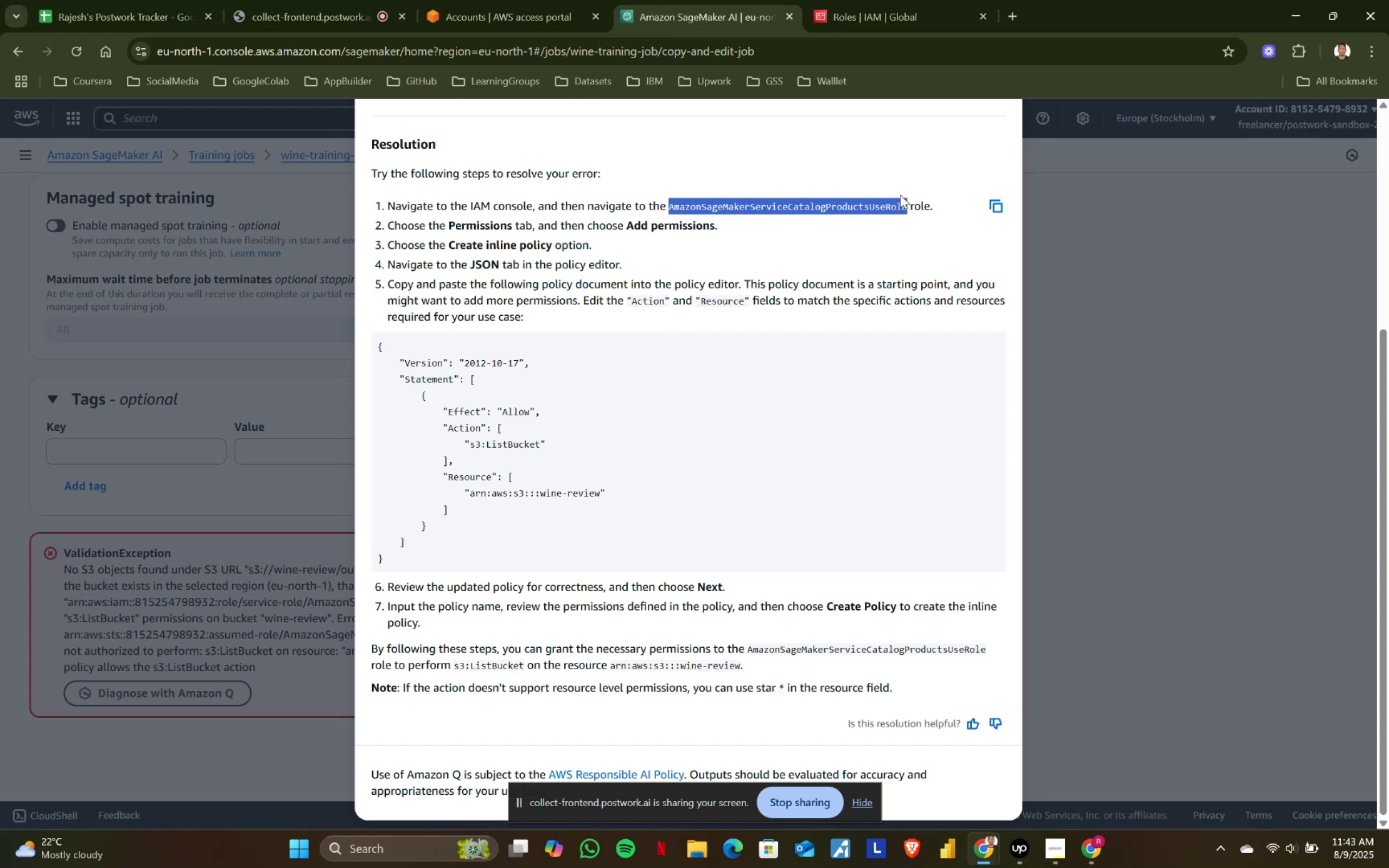 
key(Control+C)
 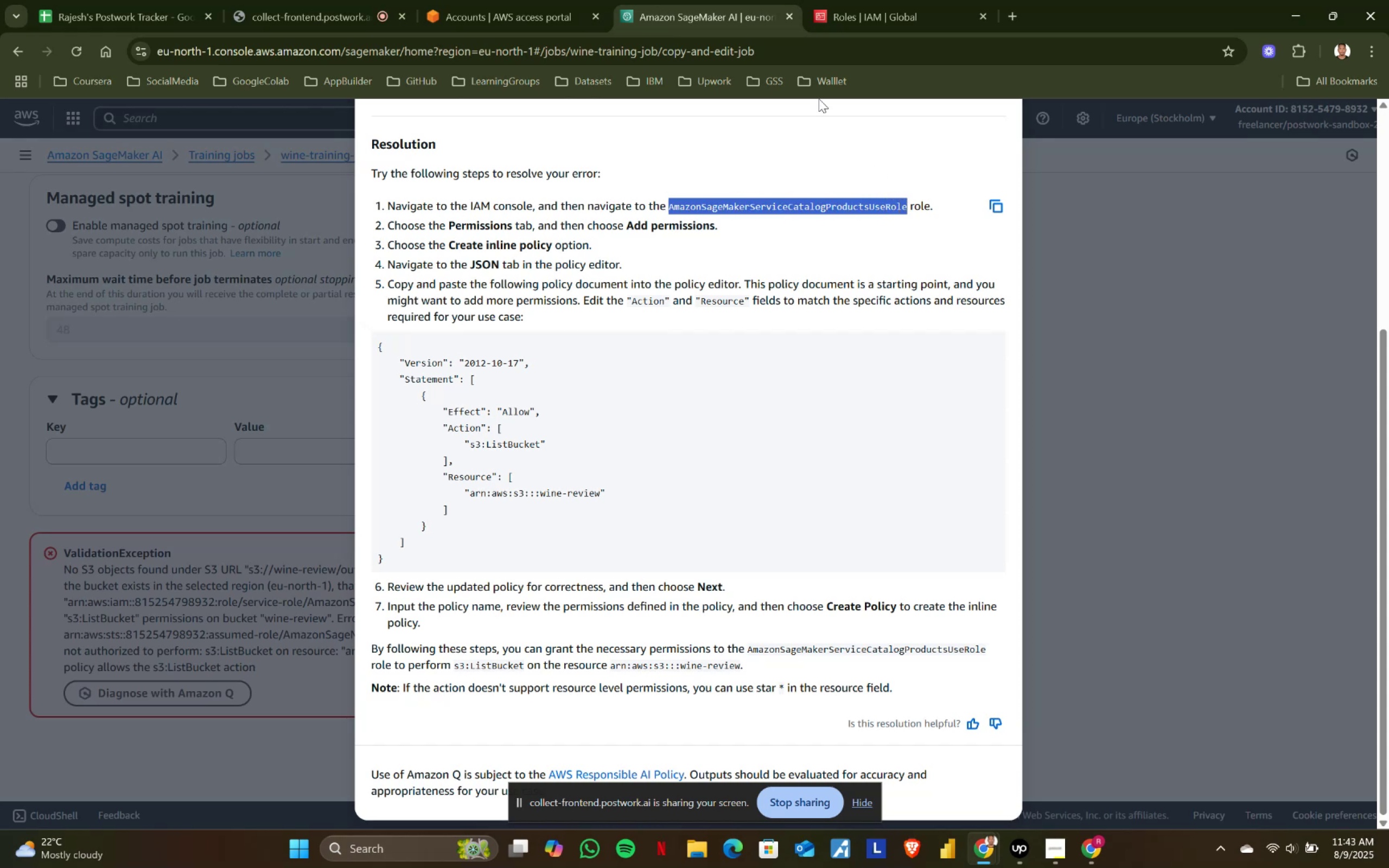 
key(Control+ControlLeft)
 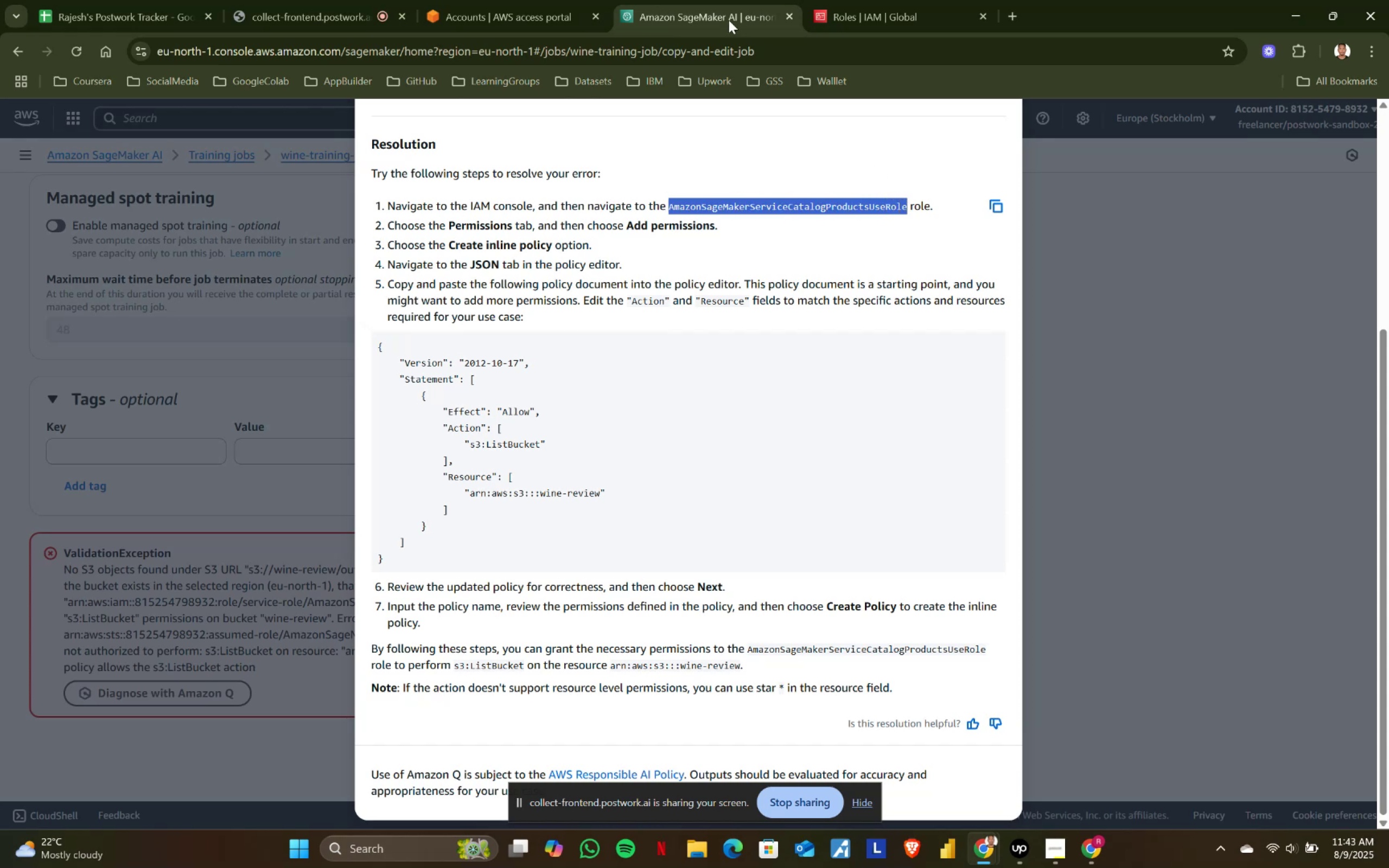 
key(Control+C)
 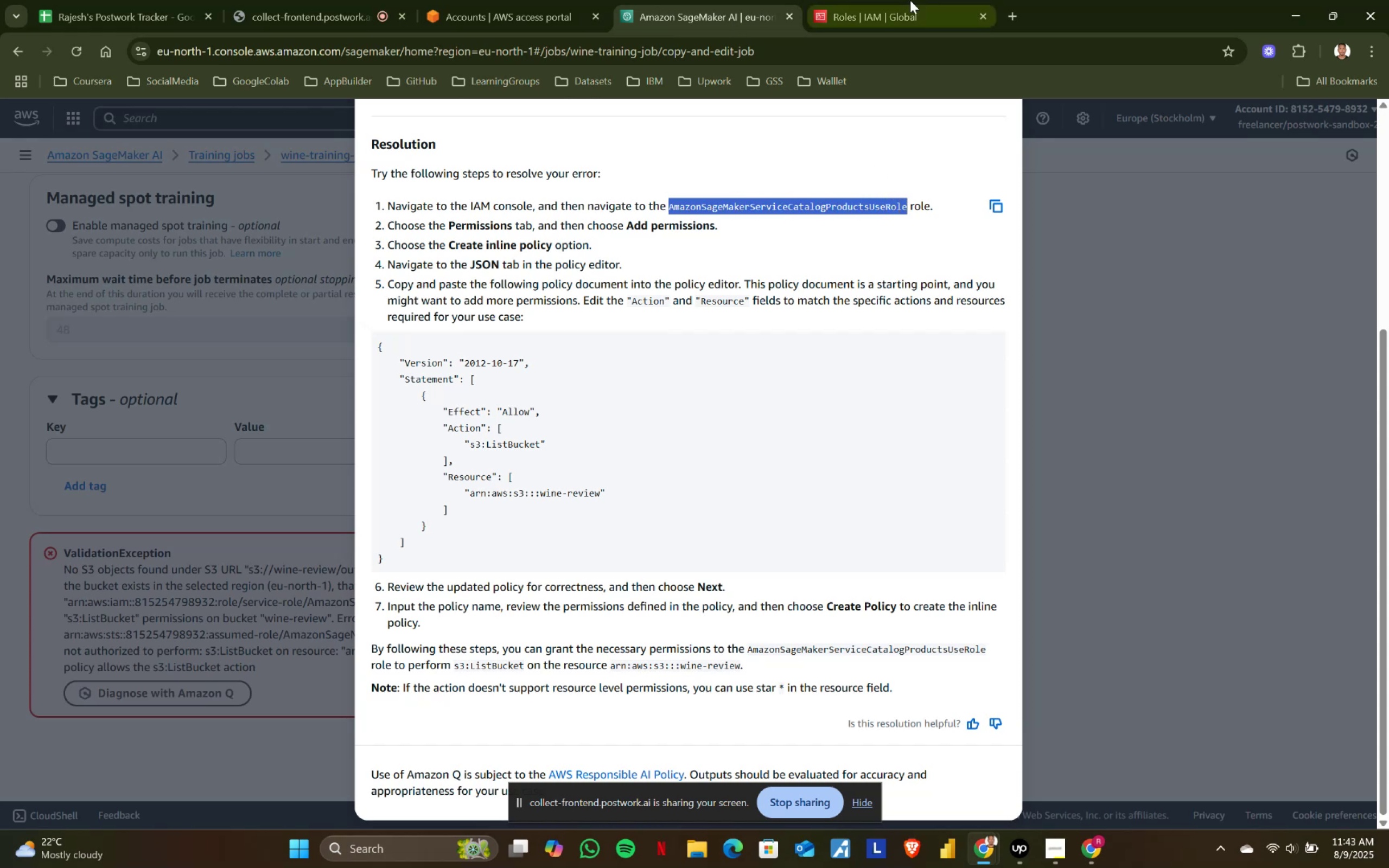 
left_click([910, 0])
 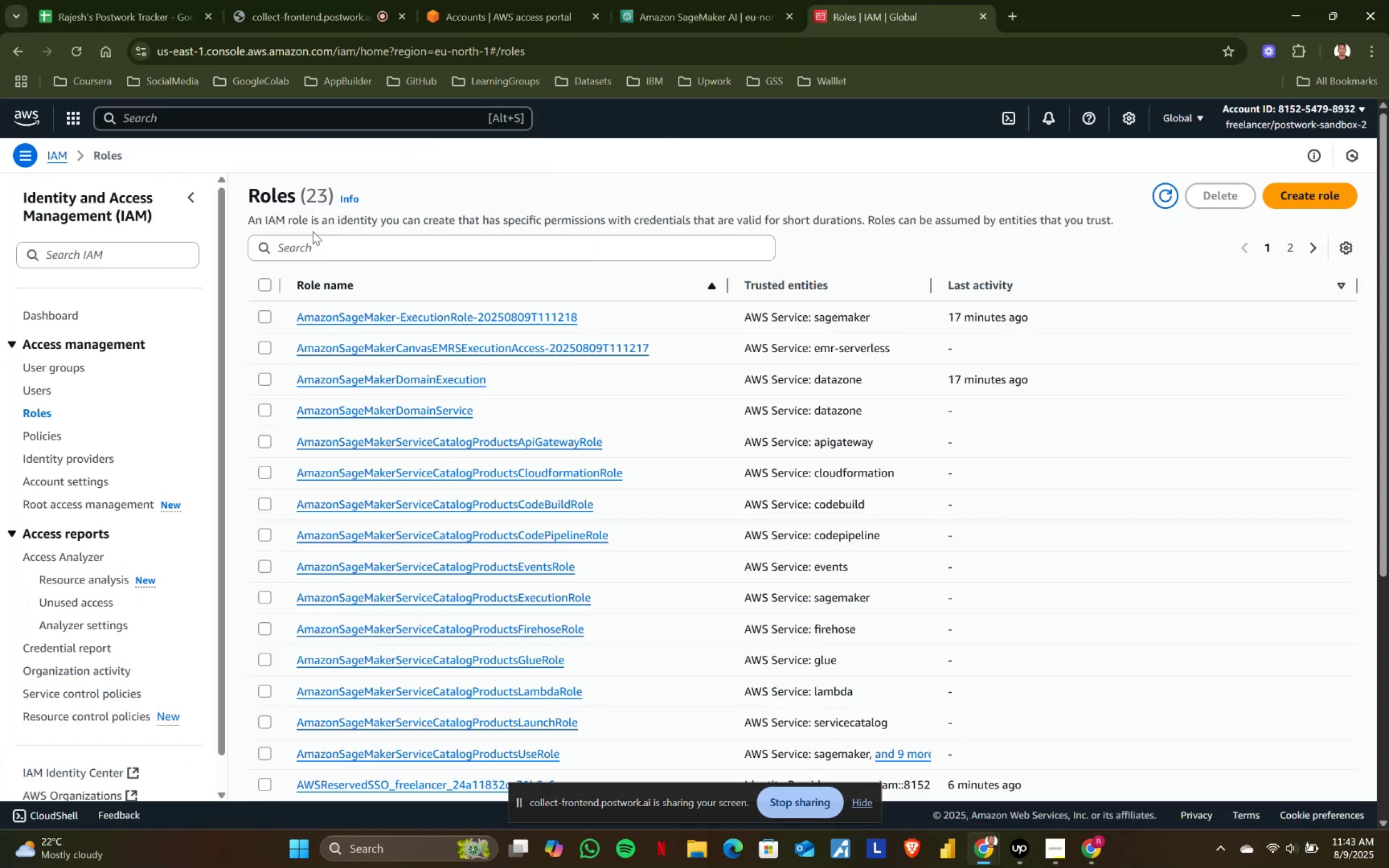 
left_click([305, 235])
 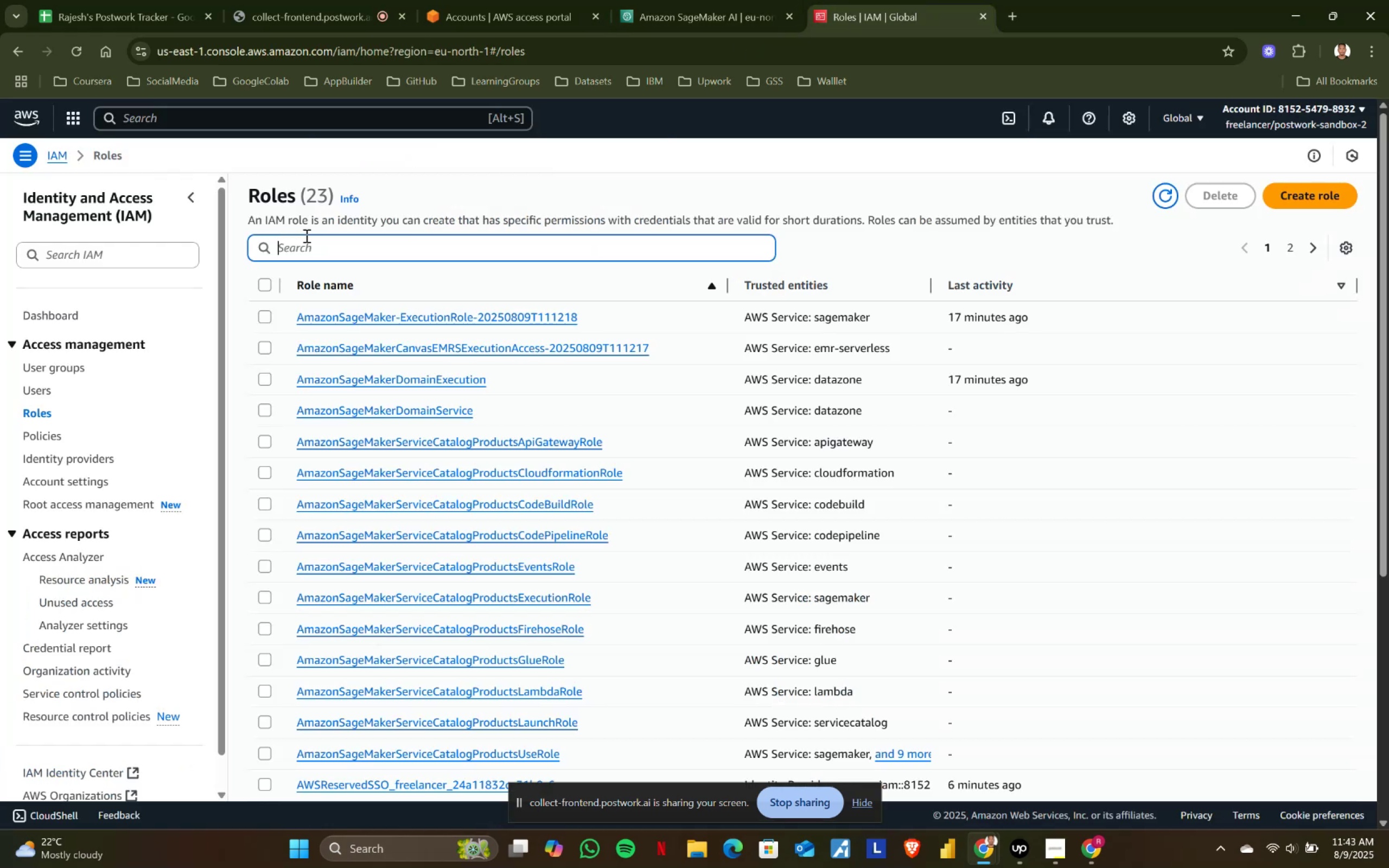 
key(Control+ControlLeft)
 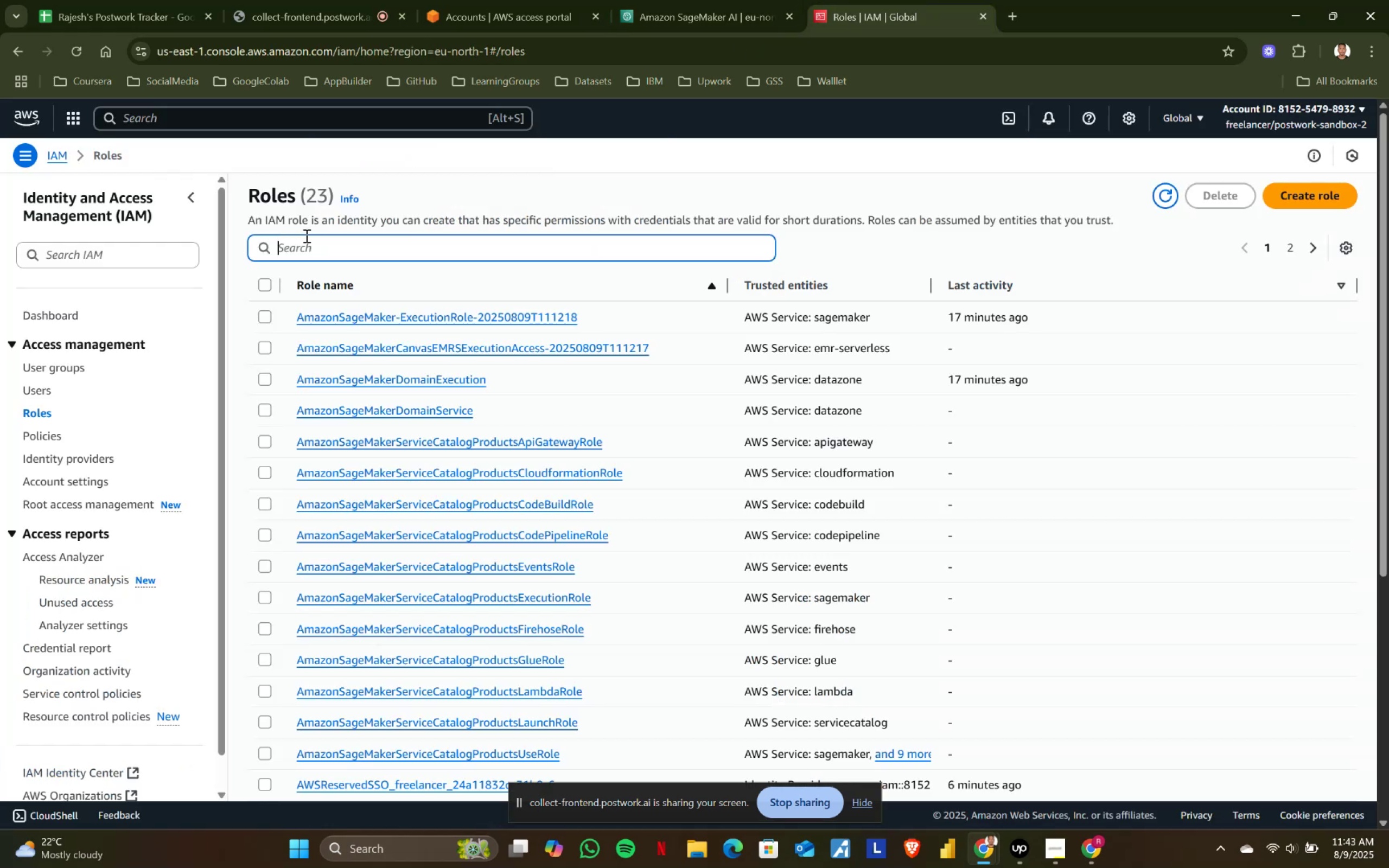 
key(Control+V)
 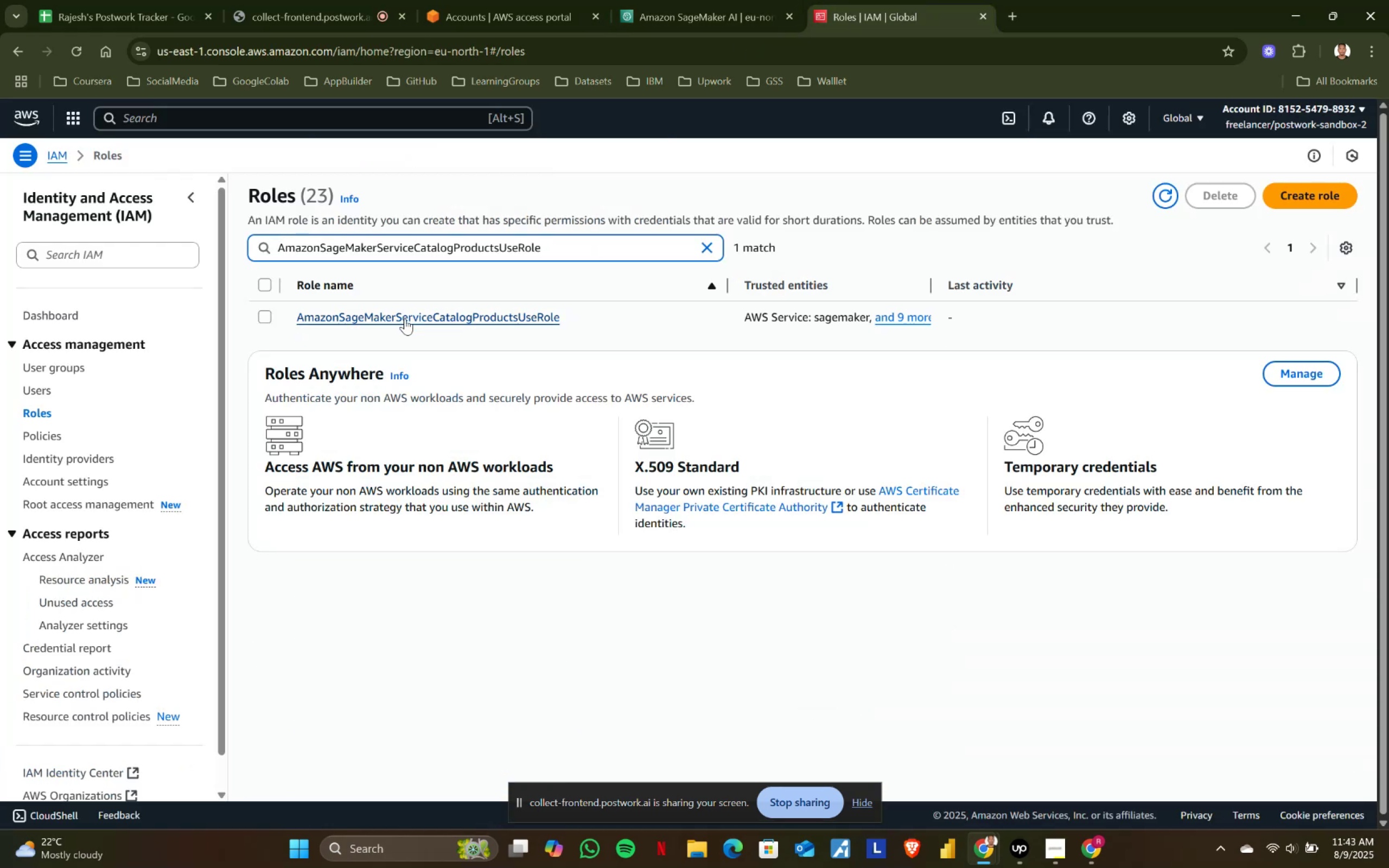 
left_click([407, 317])
 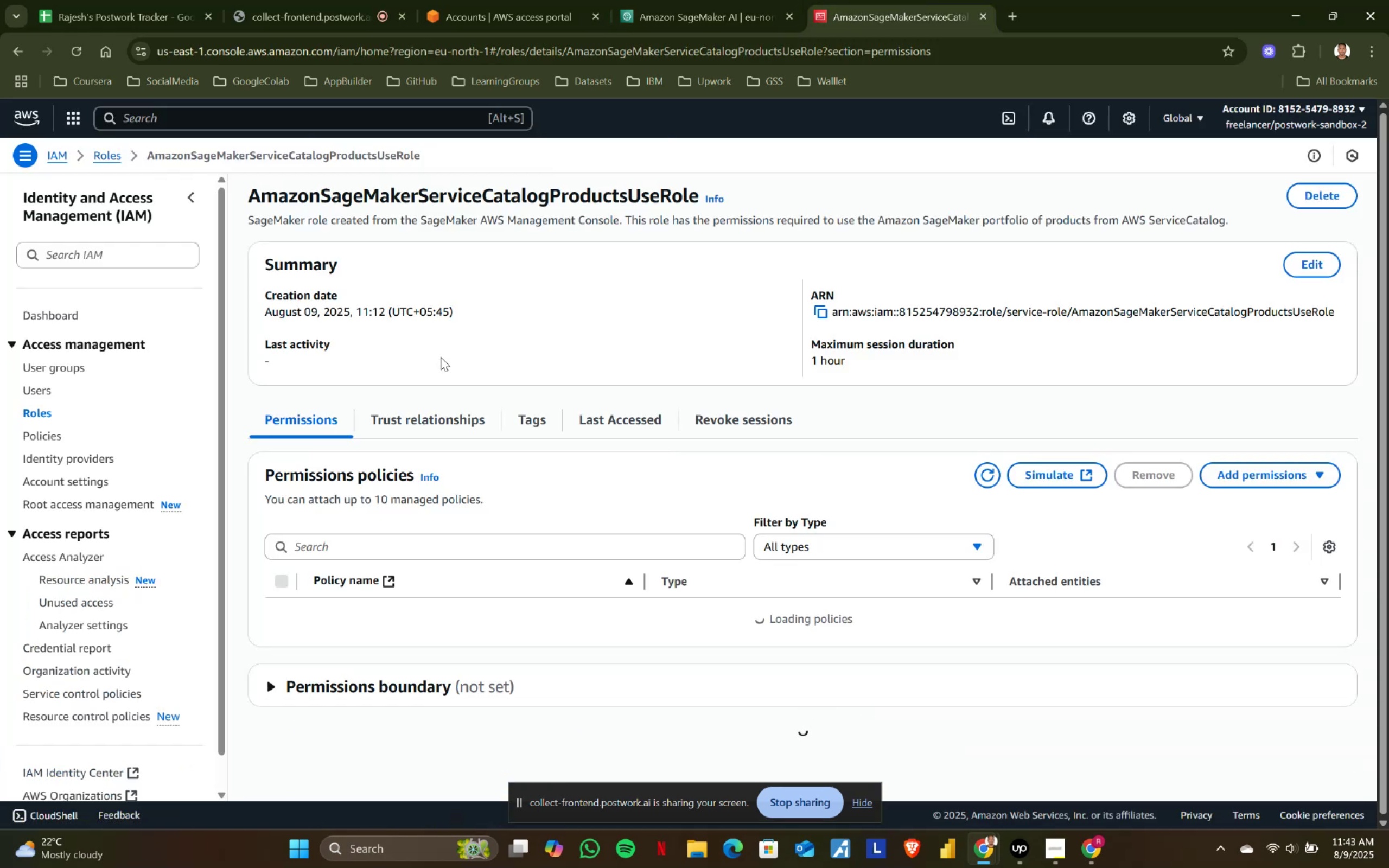 
scroll: coordinate [480, 571], scroll_direction: down, amount: 1.0
 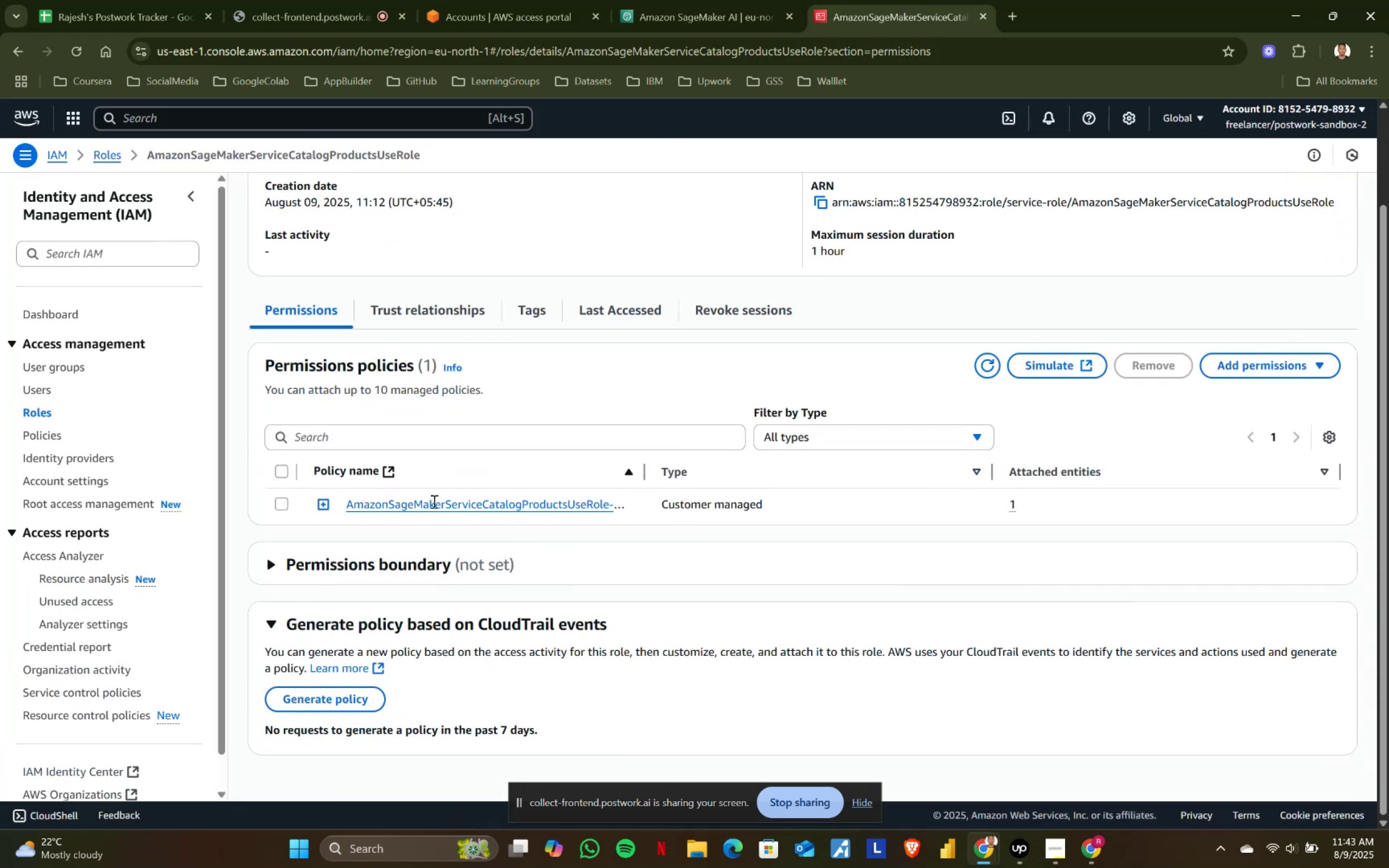 
left_click([432, 506])
 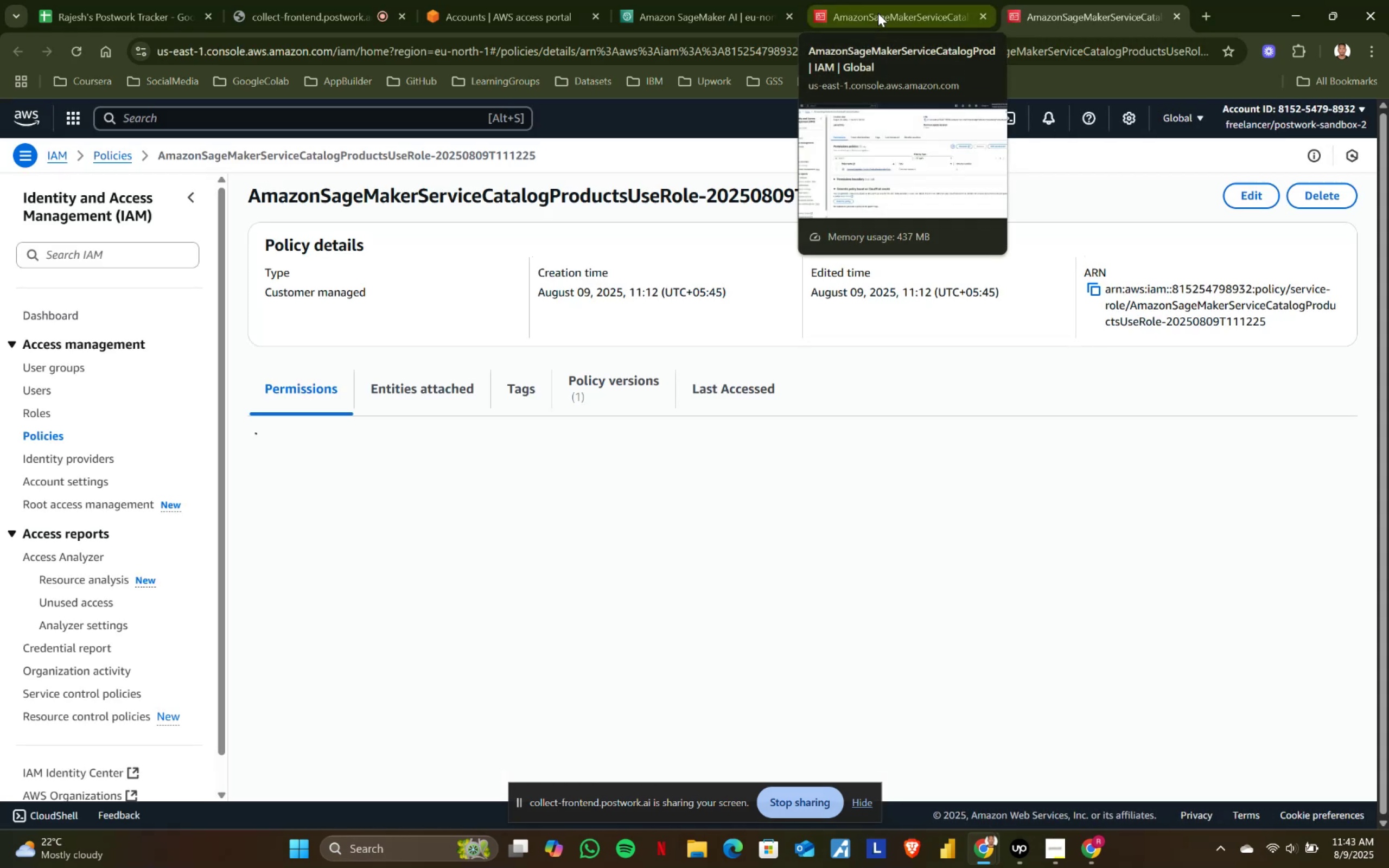 
left_click([878, 13])
 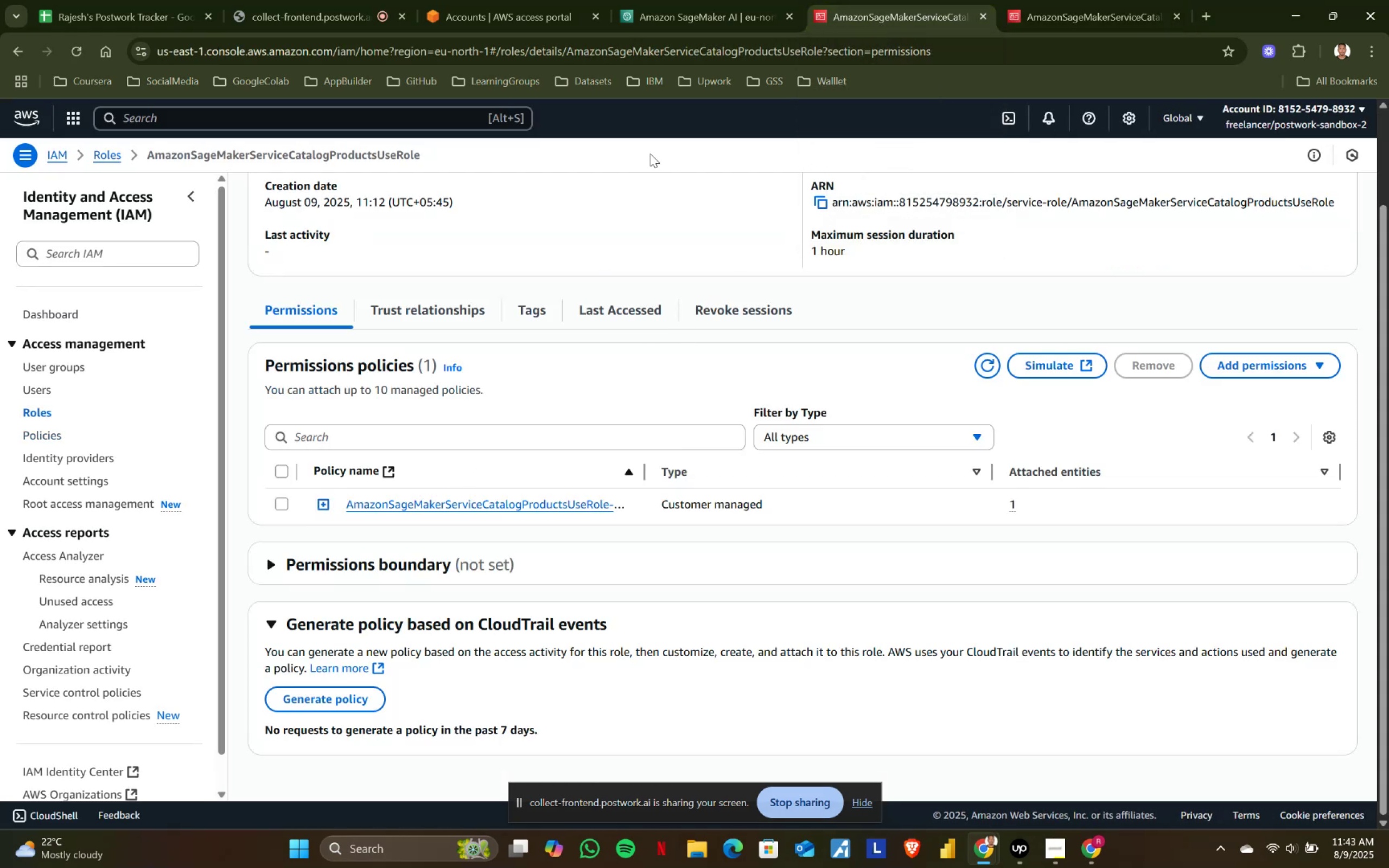 
left_click([630, 0])
 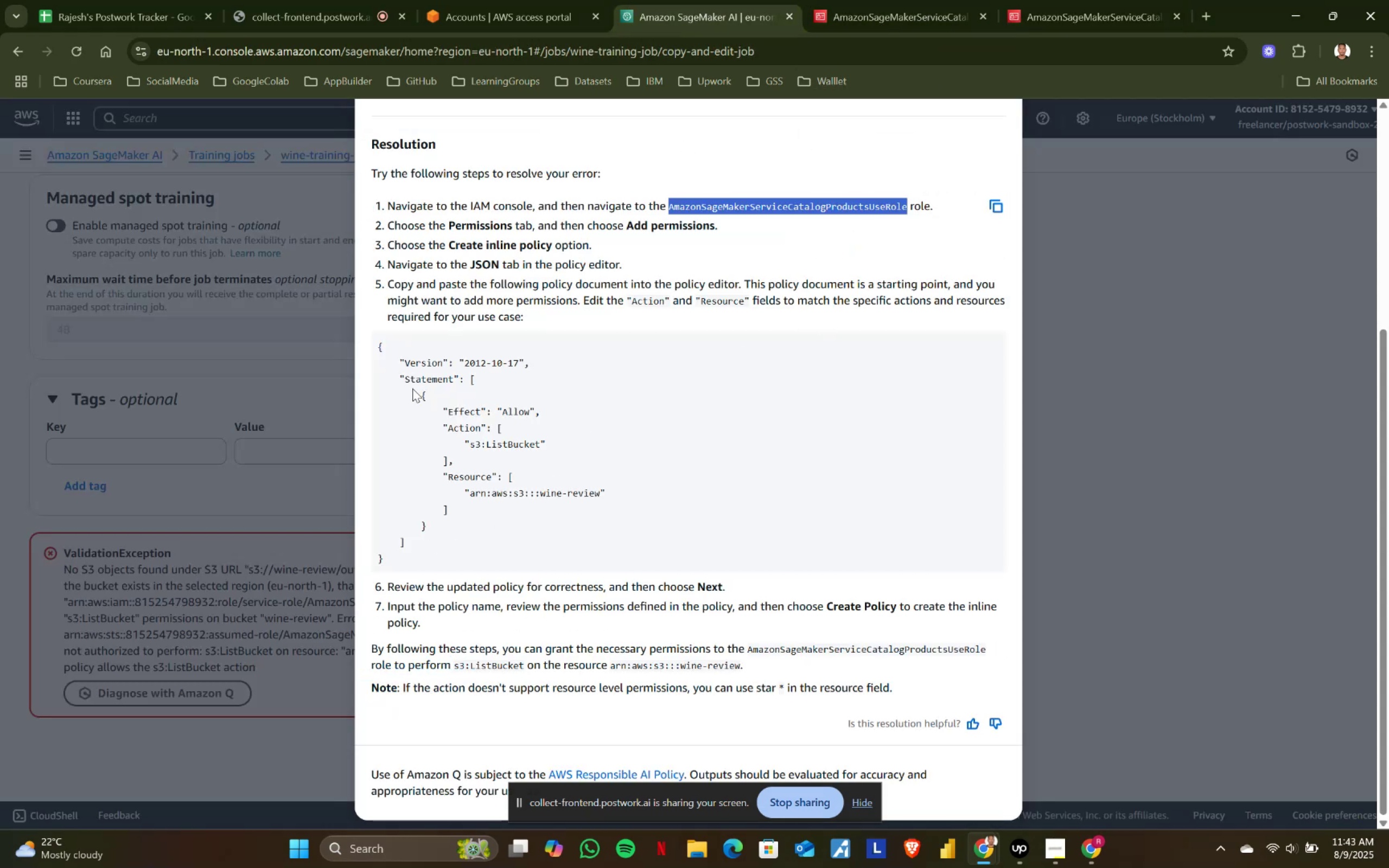 
left_click_drag(start_coordinate=[379, 341], to_coordinate=[439, 553])
 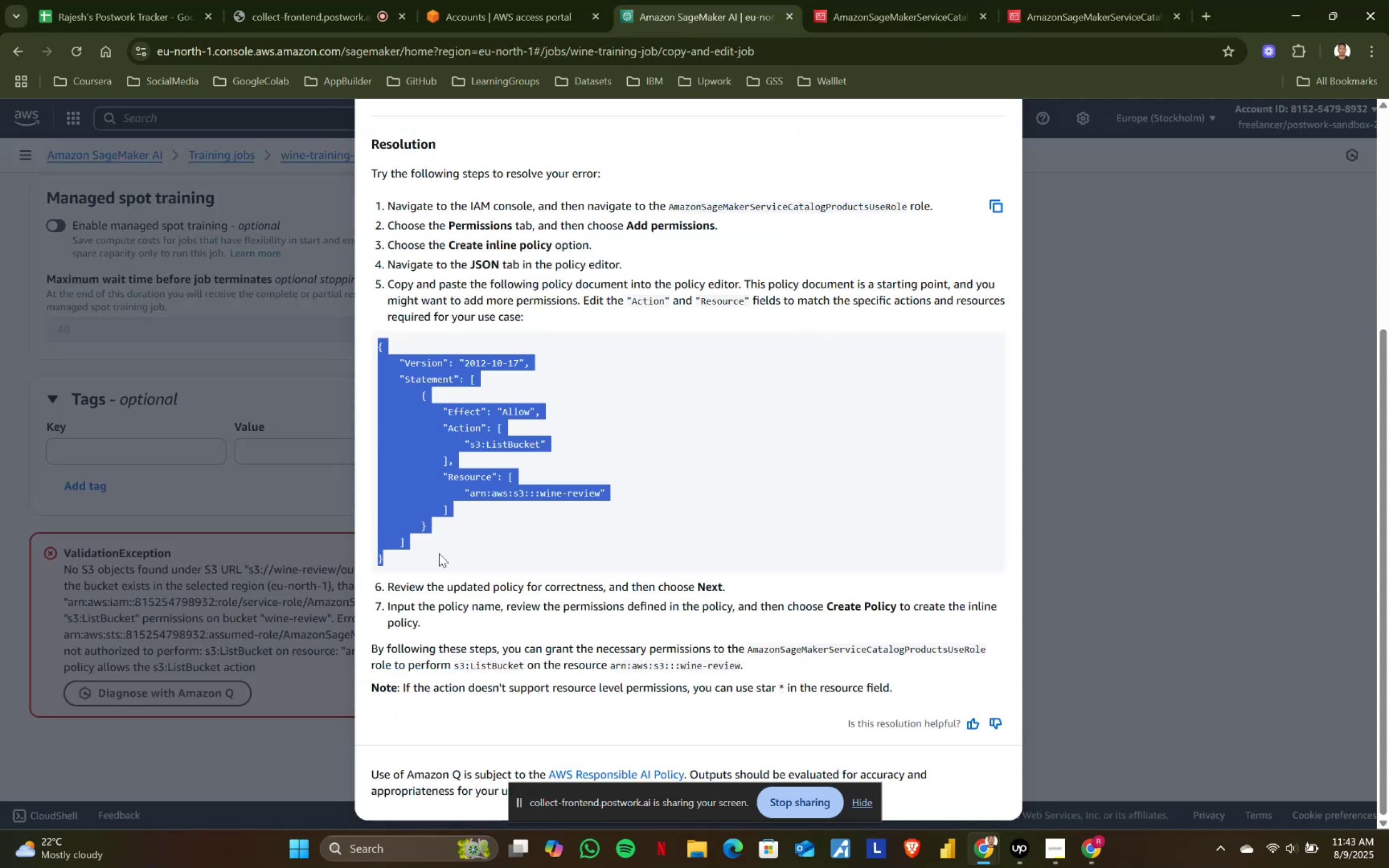 
key(Control+ControlLeft)
 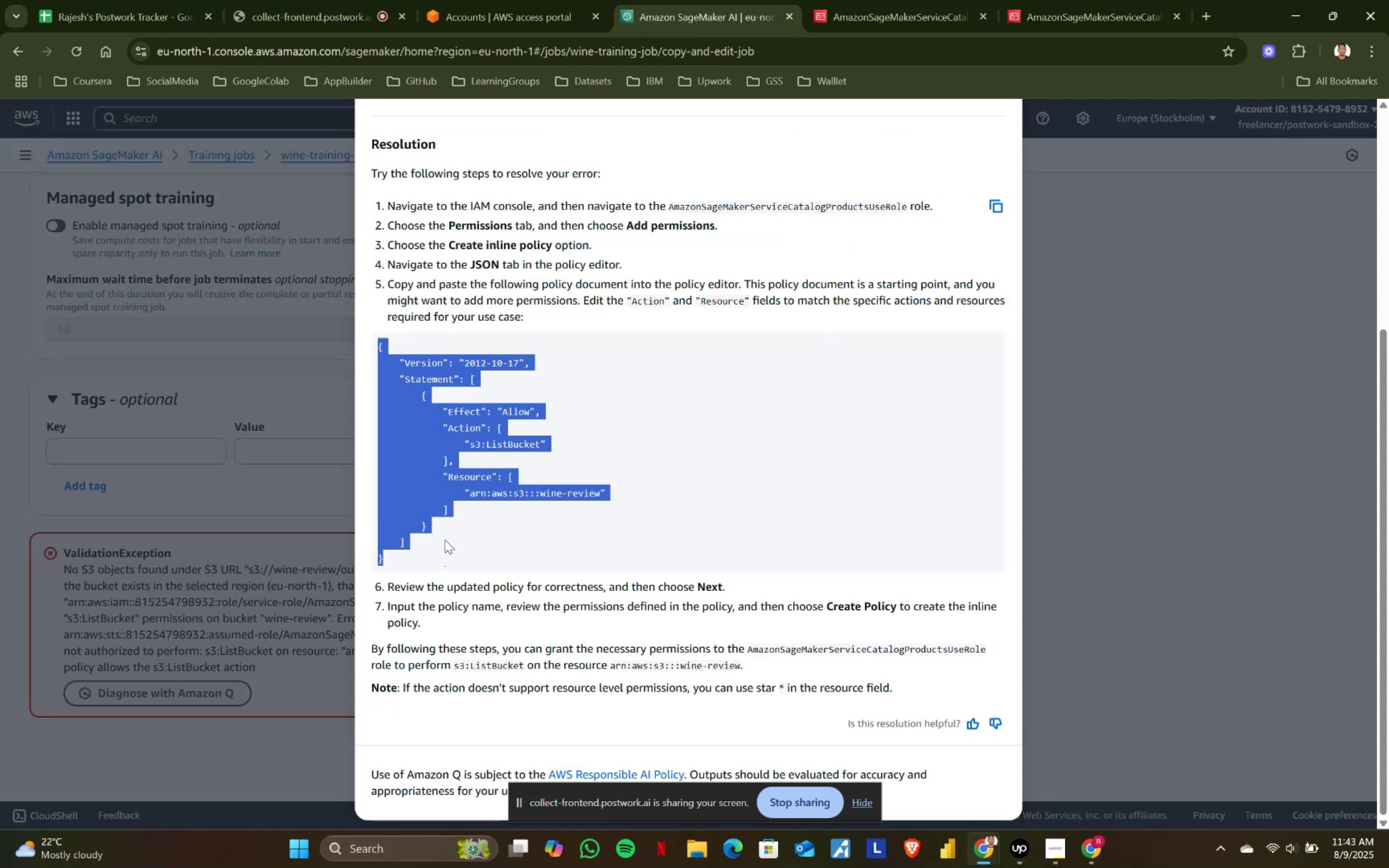 
key(Control+C)
 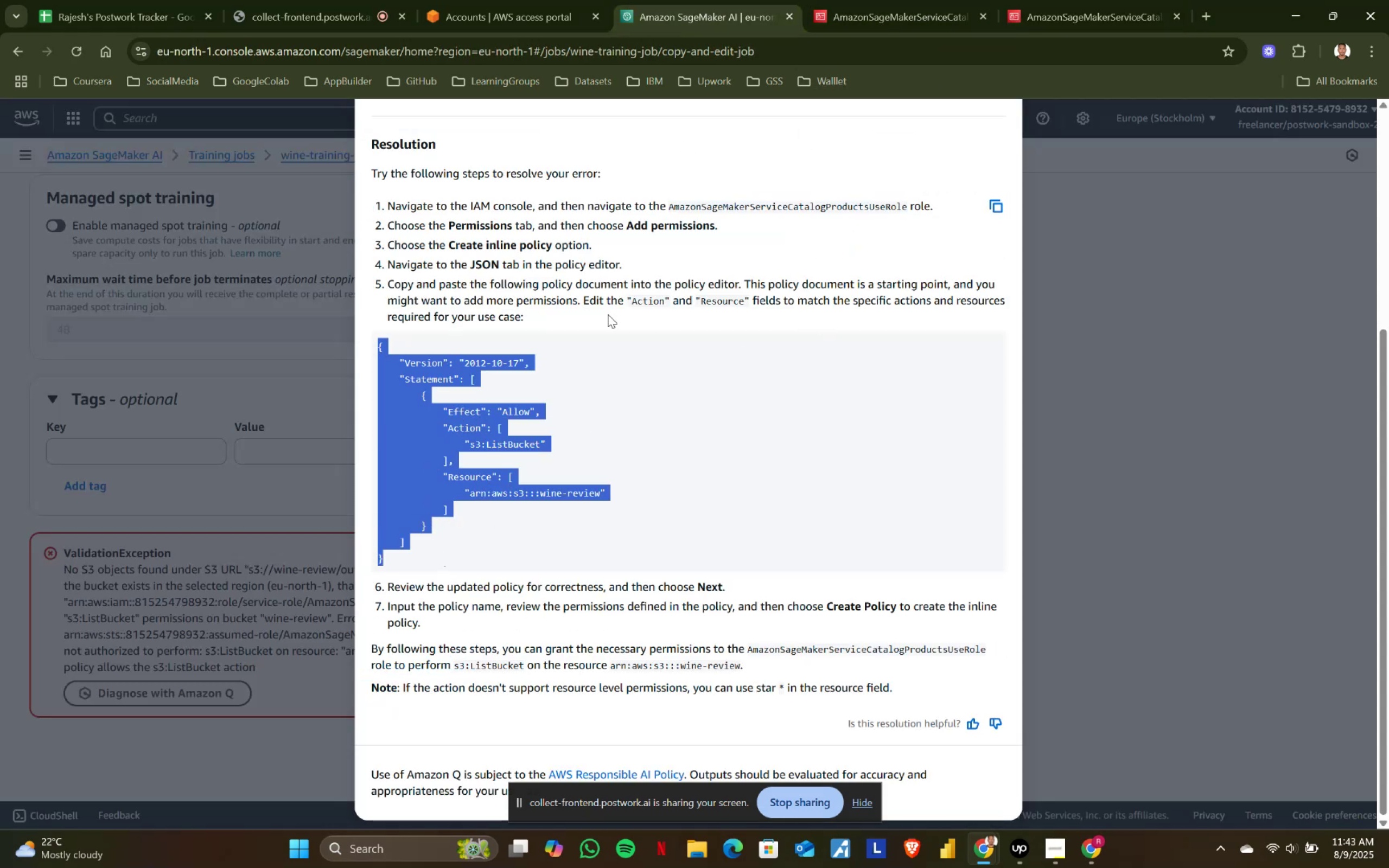 
key(Control+ControlLeft)
 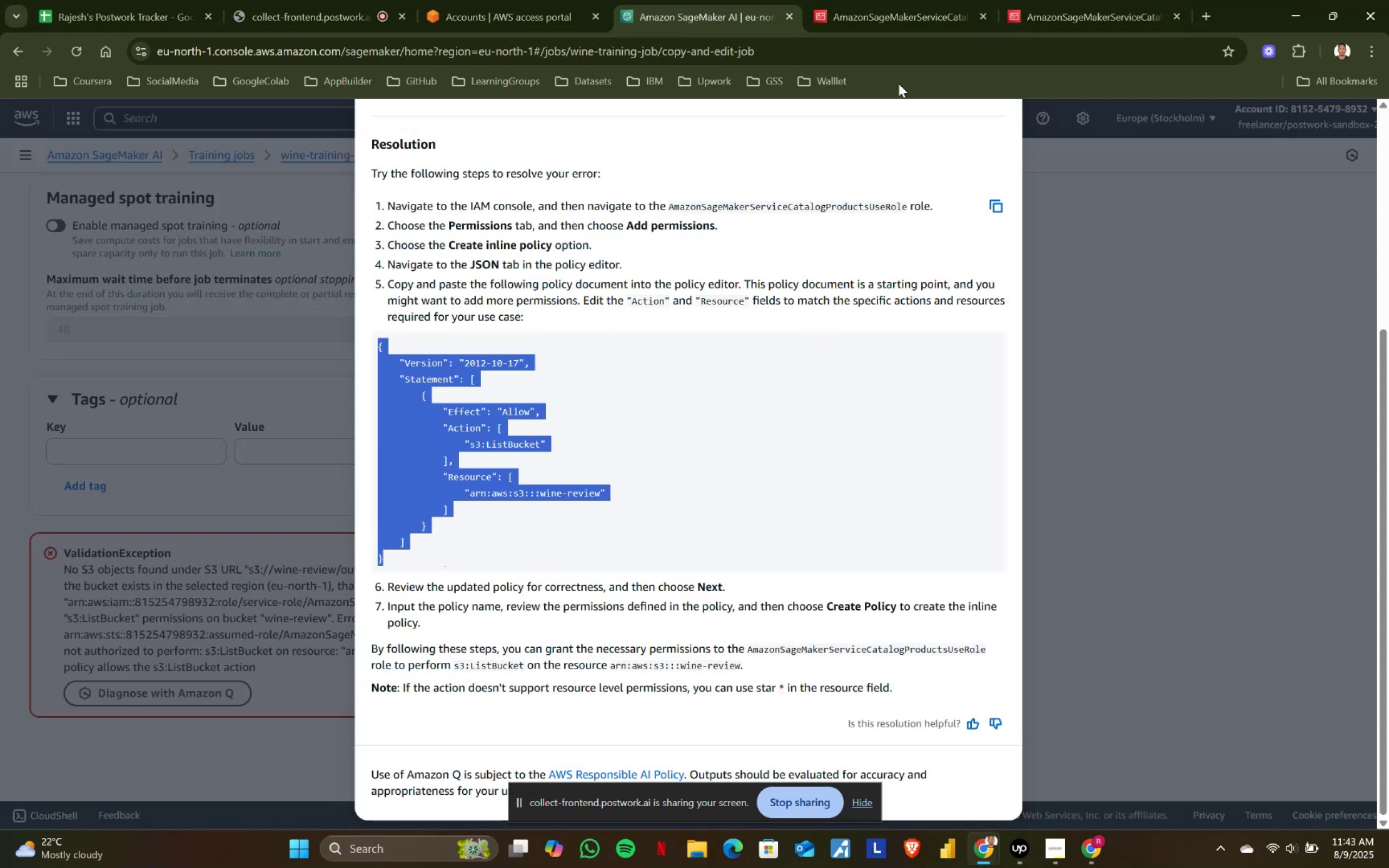 
key(Control+C)
 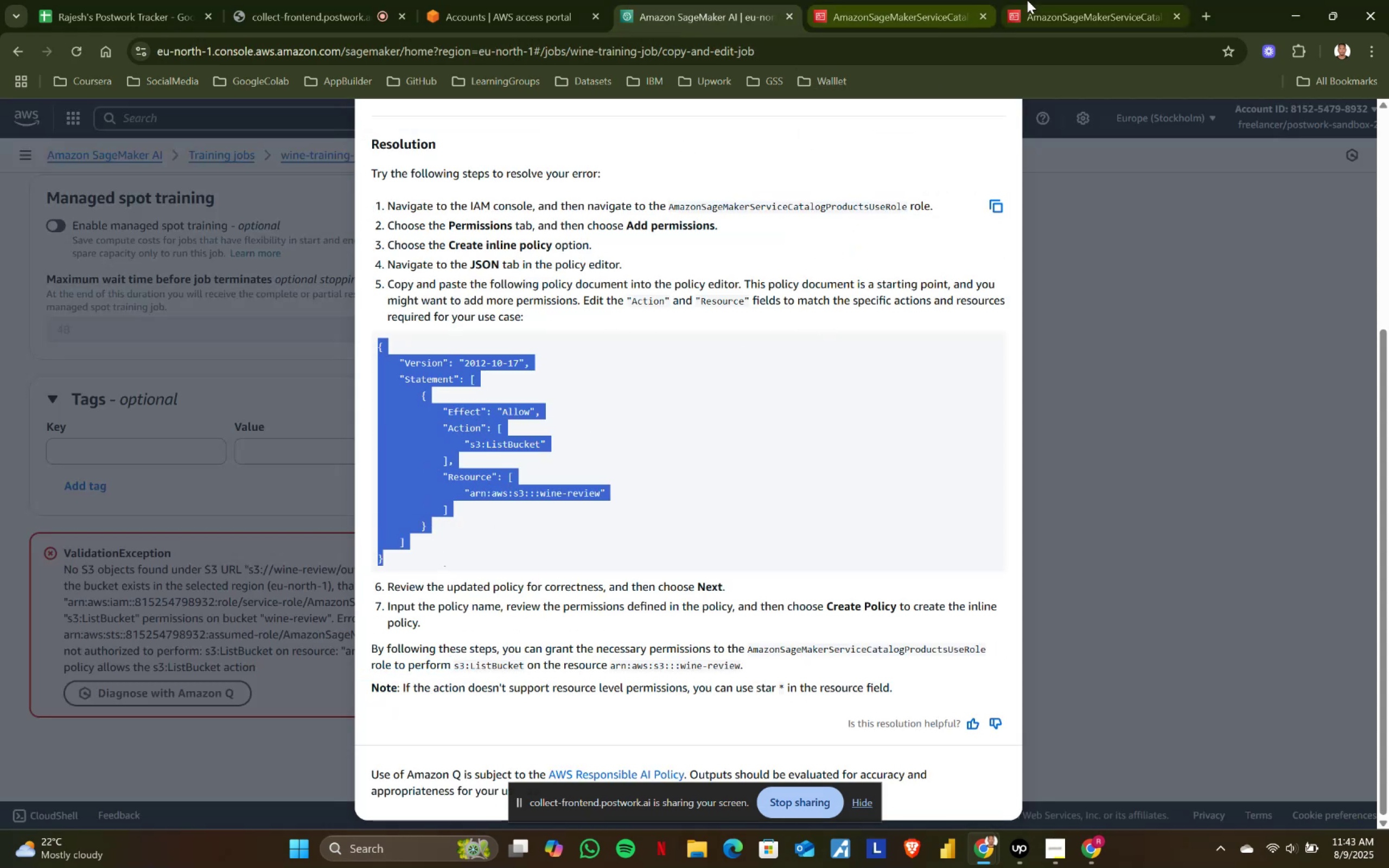 
left_click([1028, 0])
 